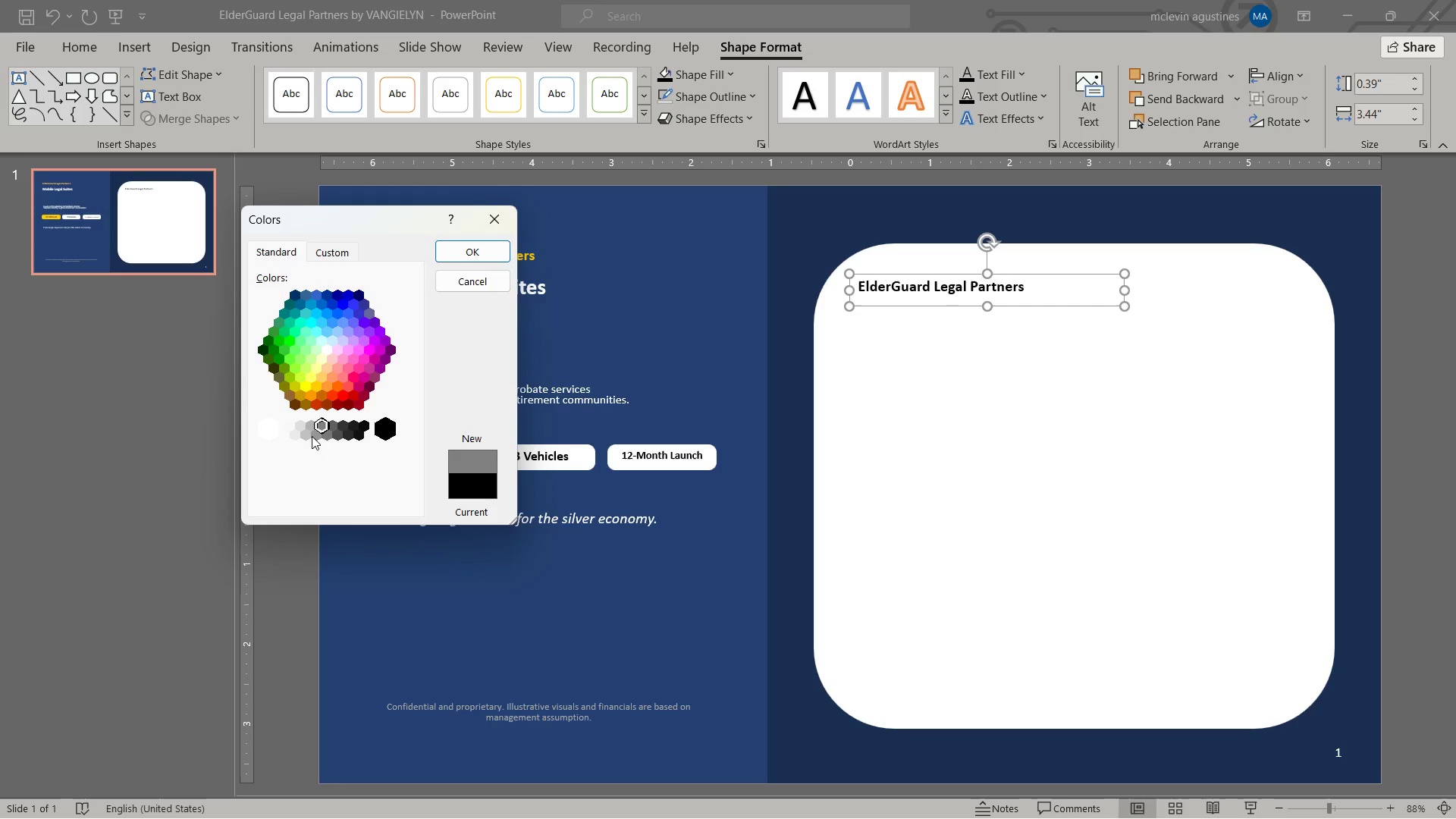 
left_click([312, 437])
 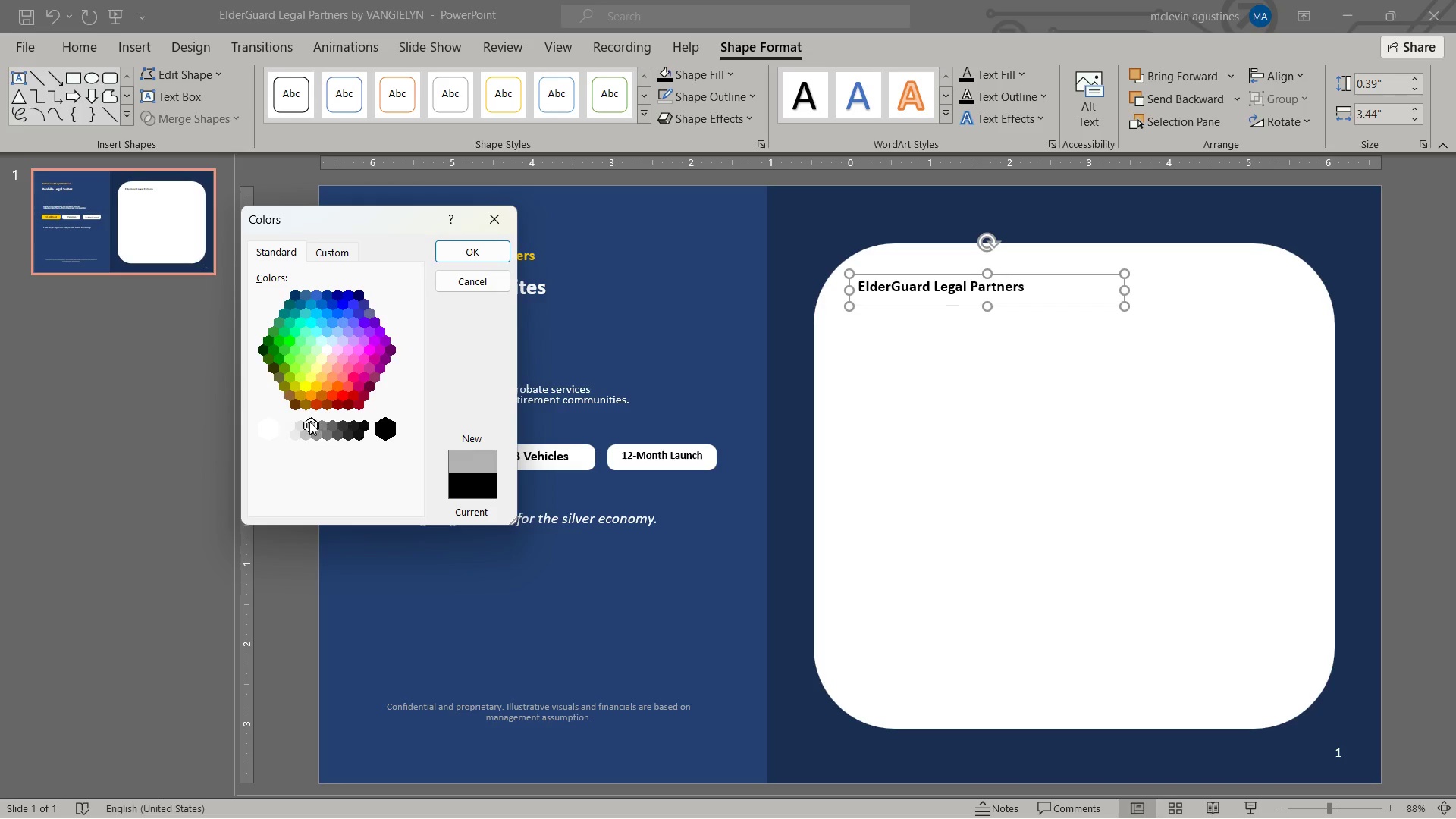 
left_click([309, 422])
 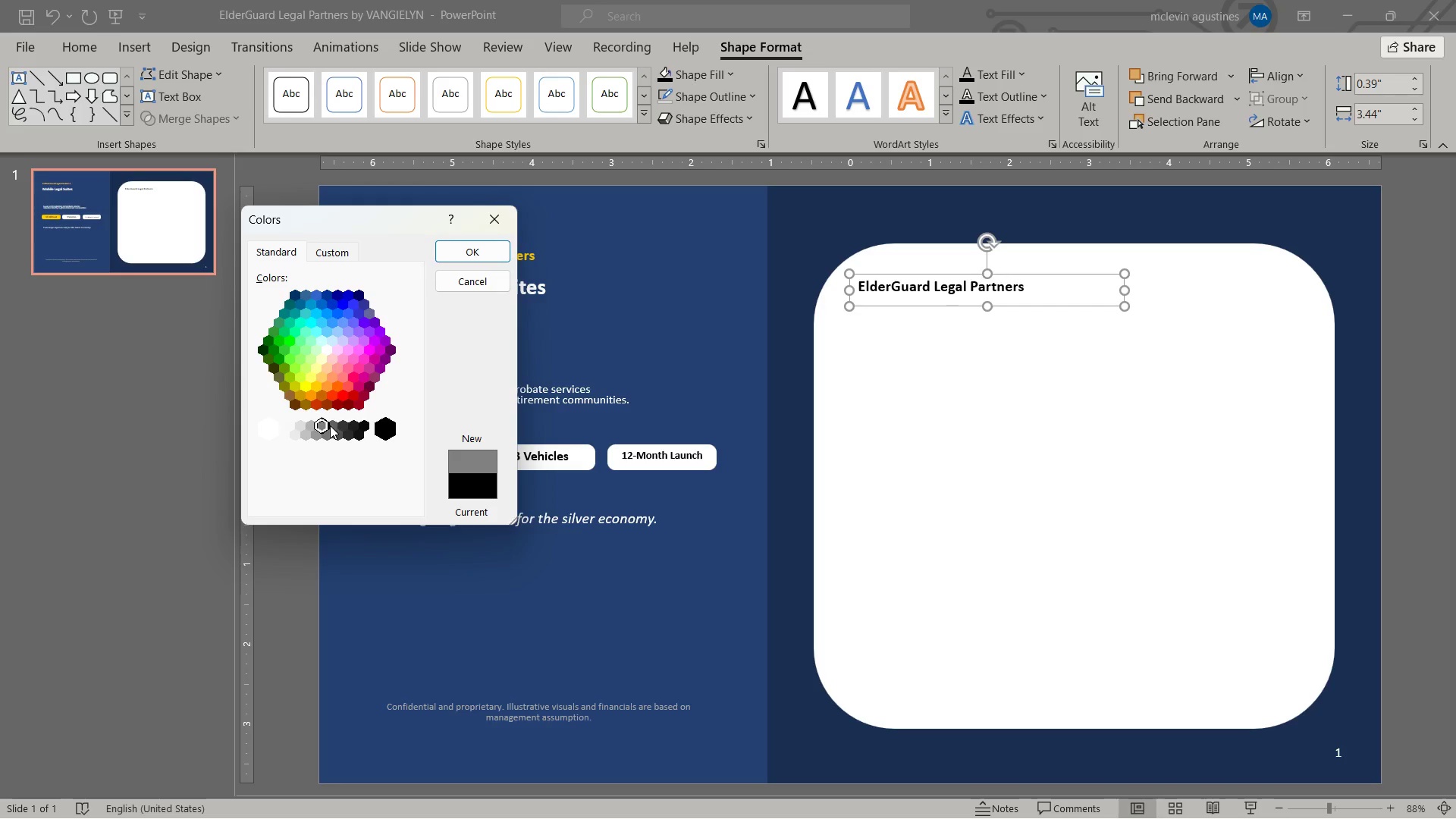 
left_click([332, 431])
 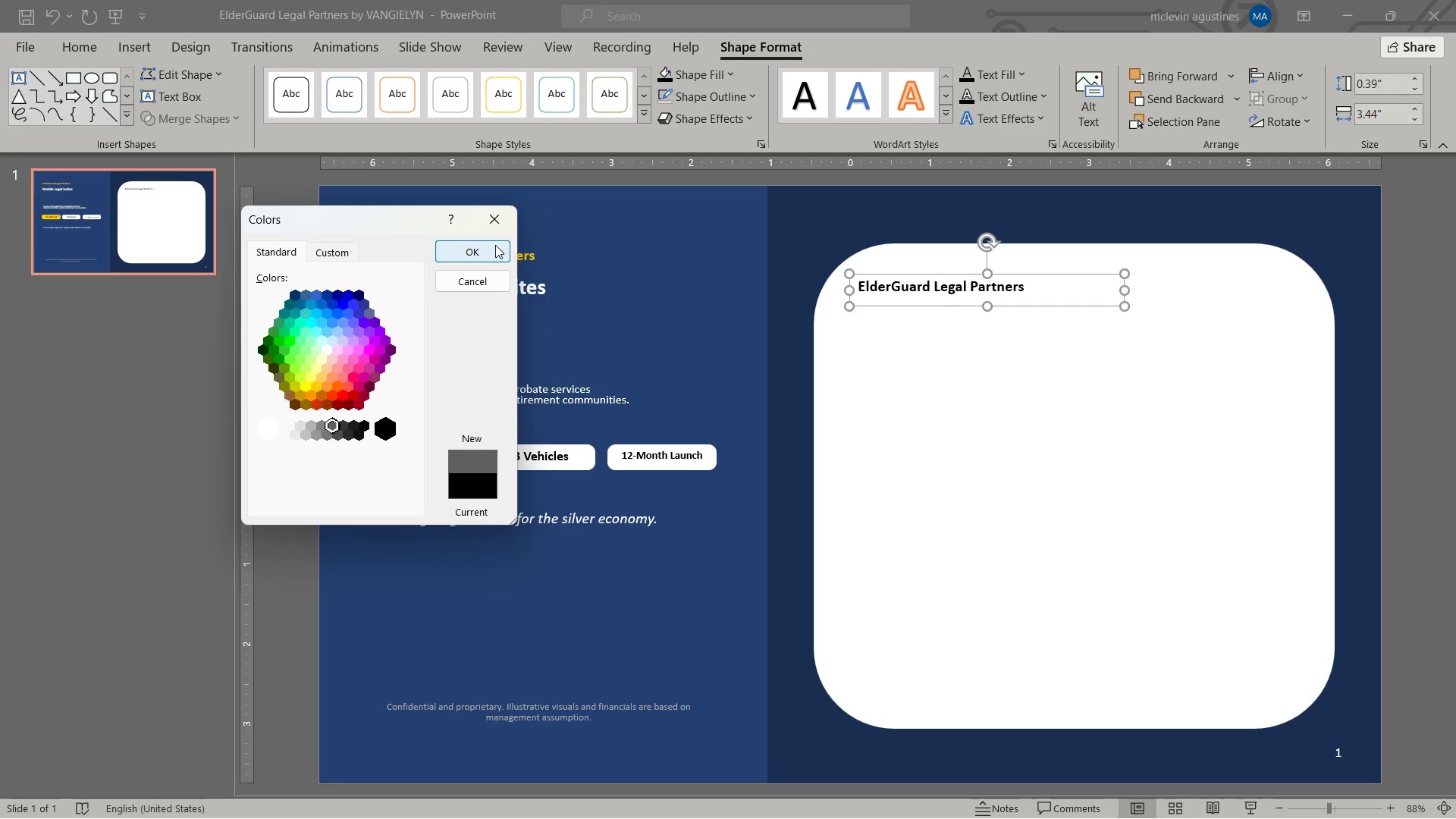 
left_click([495, 248])
 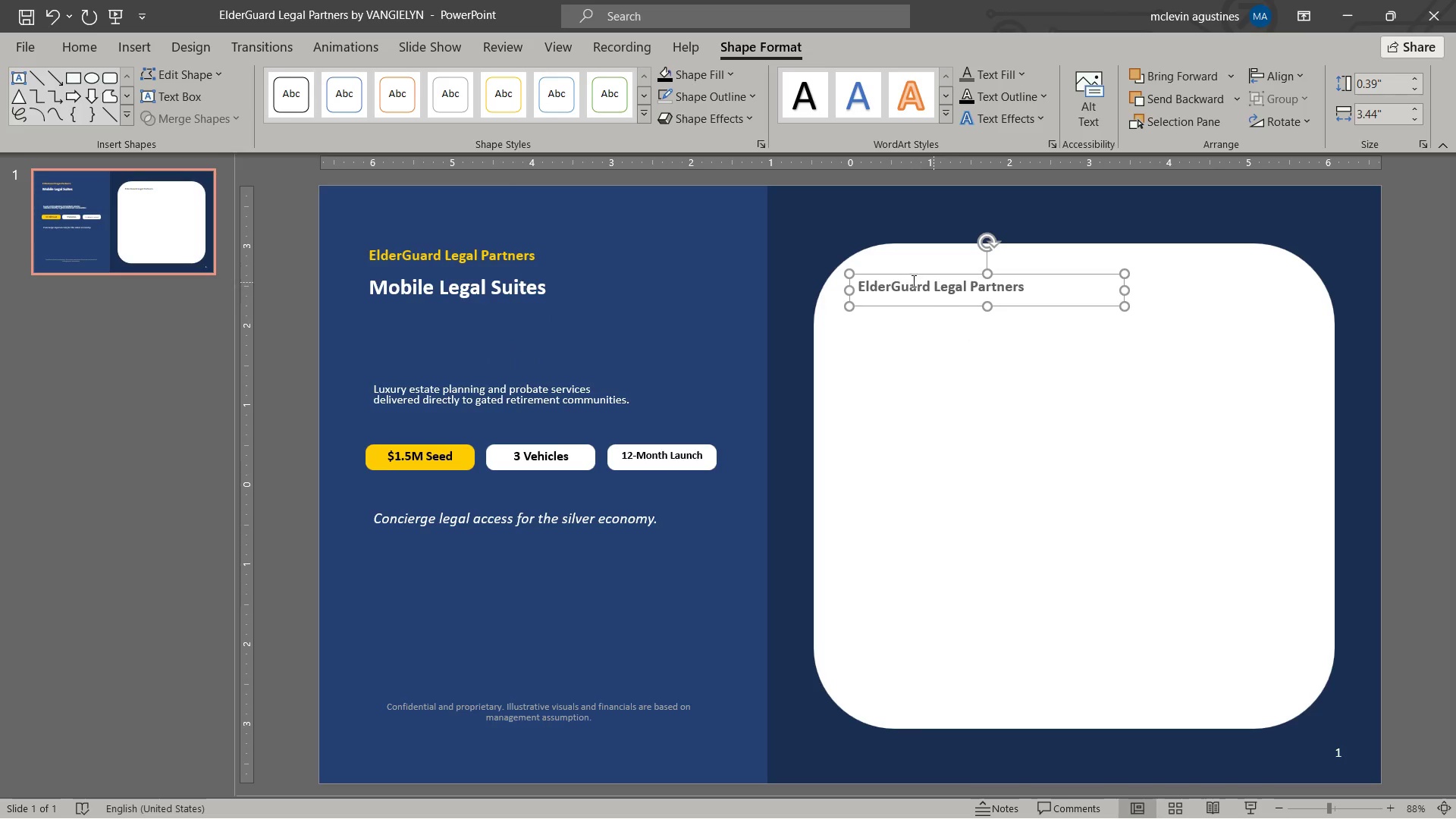 
left_click_drag(start_coordinate=[873, 287], to_coordinate=[1037, 288])
 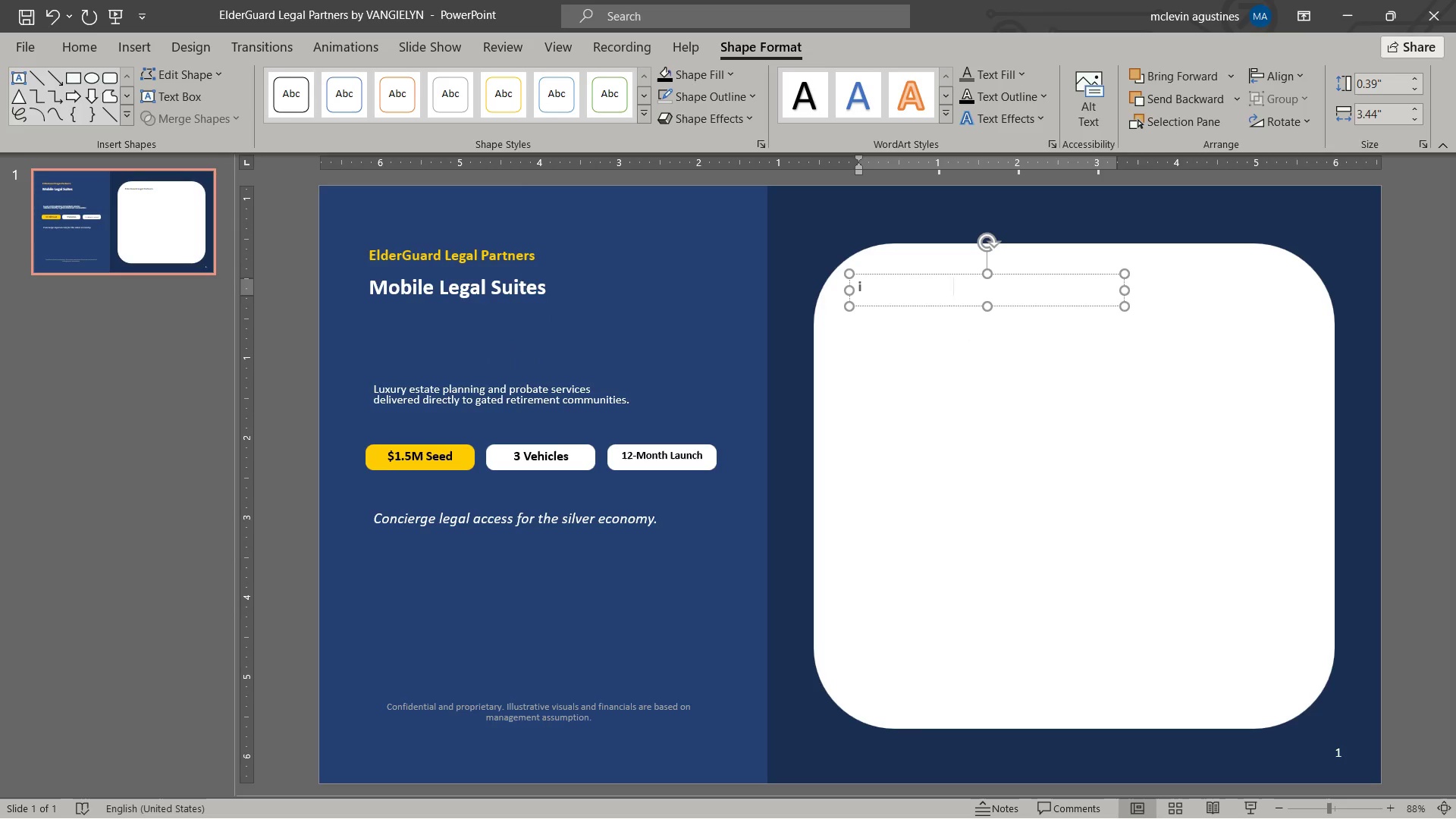 
type(invstor Pitch Deck)
 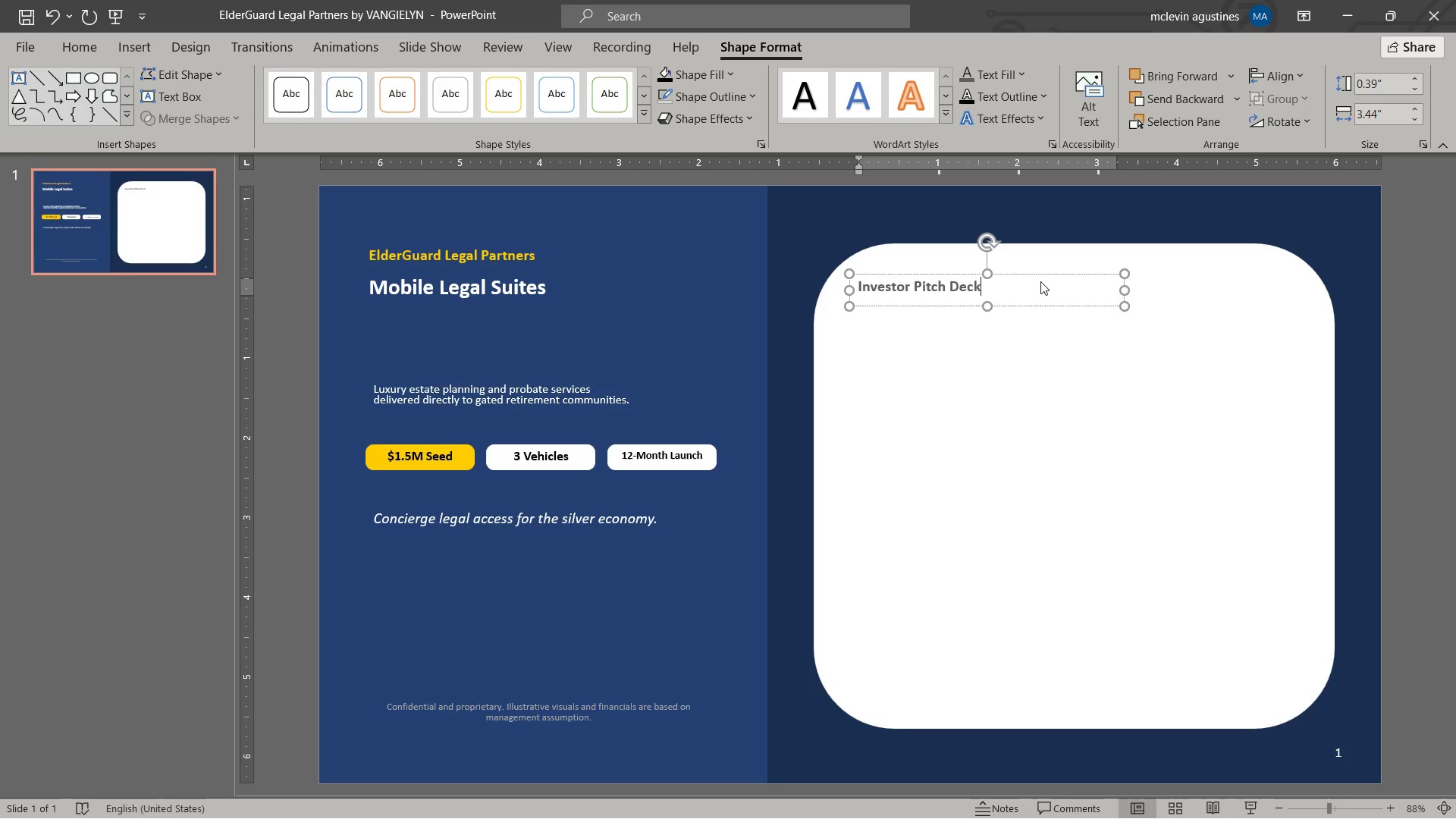 
left_click([1009, 306])
 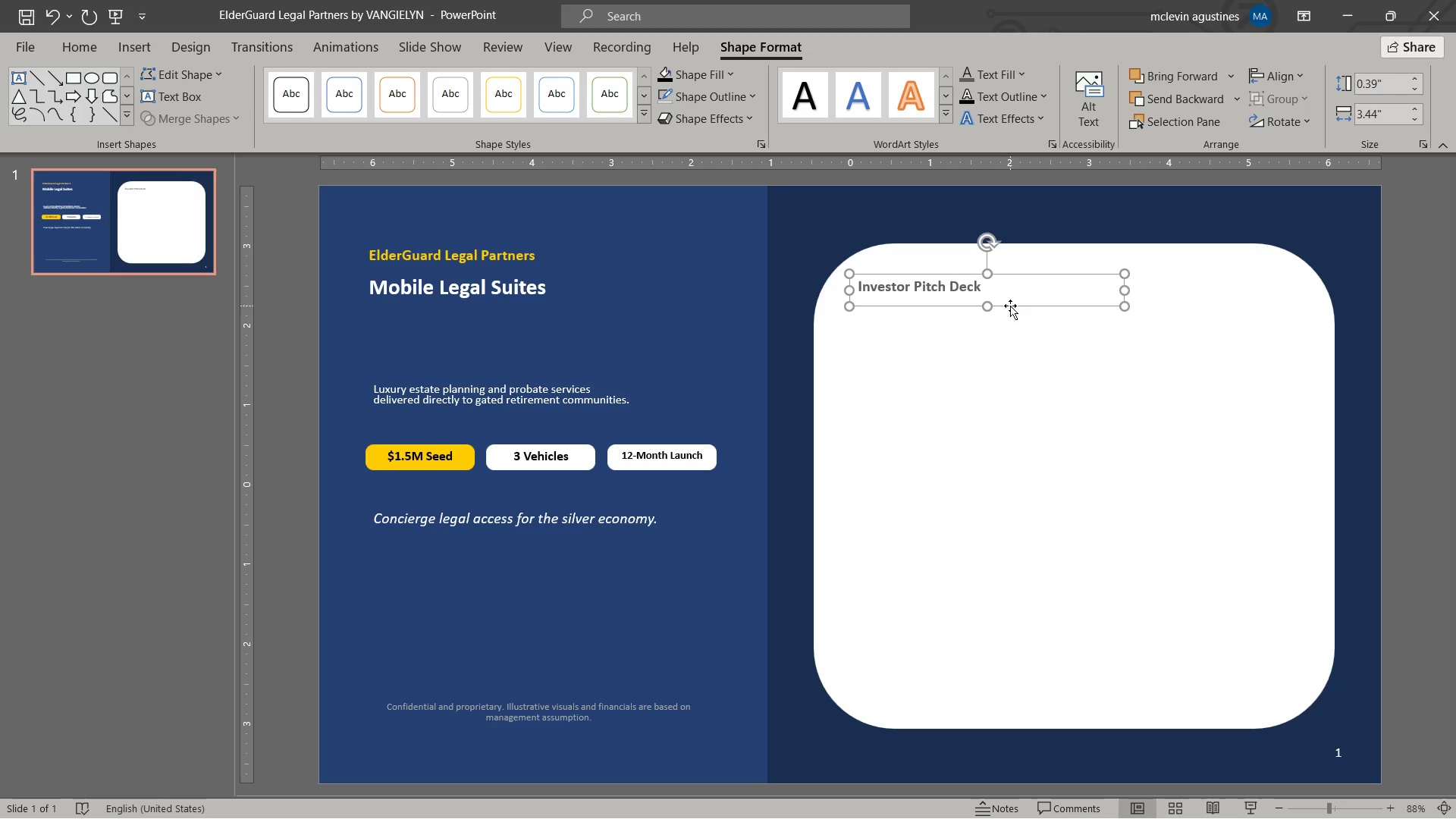 
key(Control+C)
 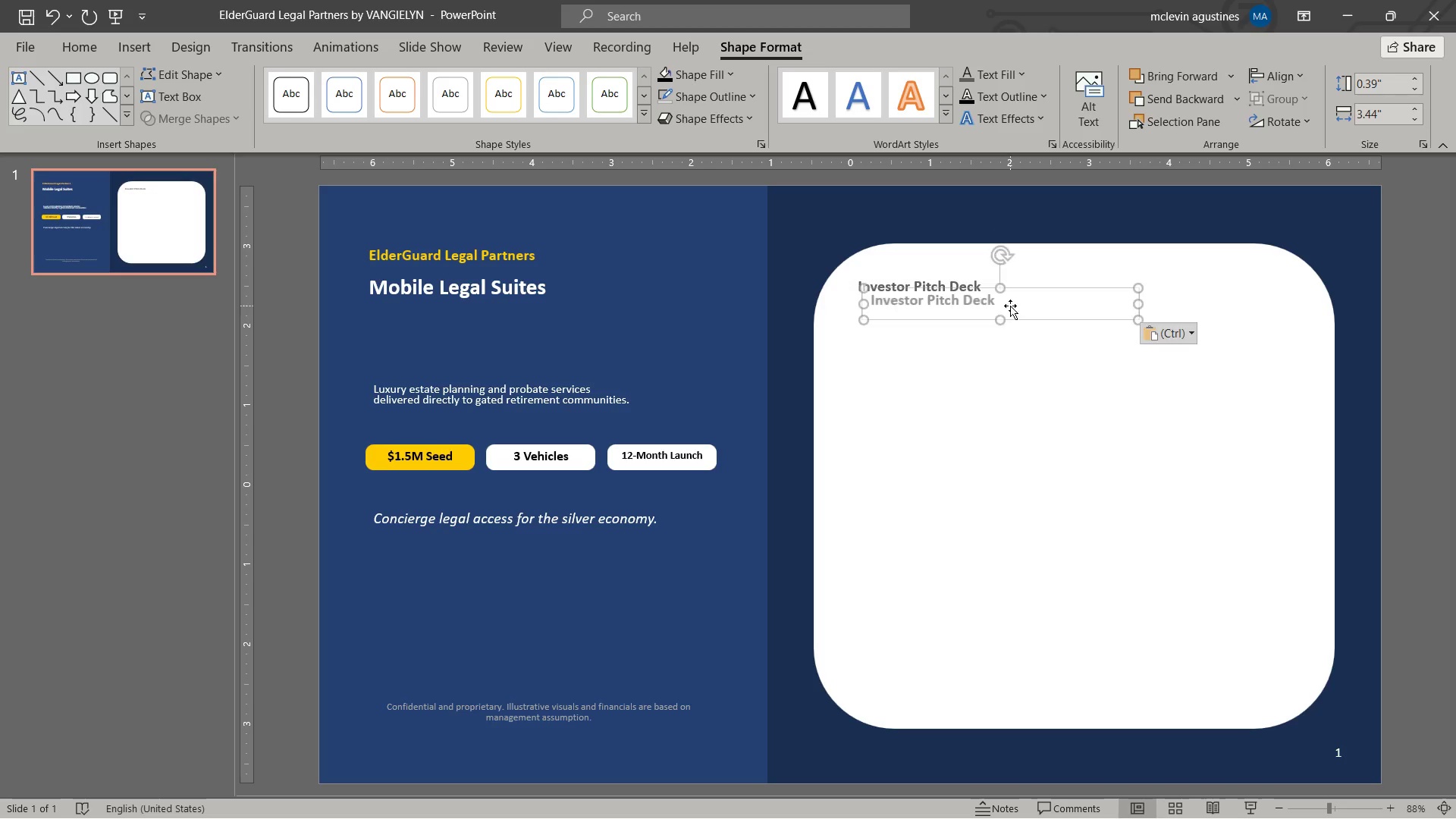 
key(Control+V)
 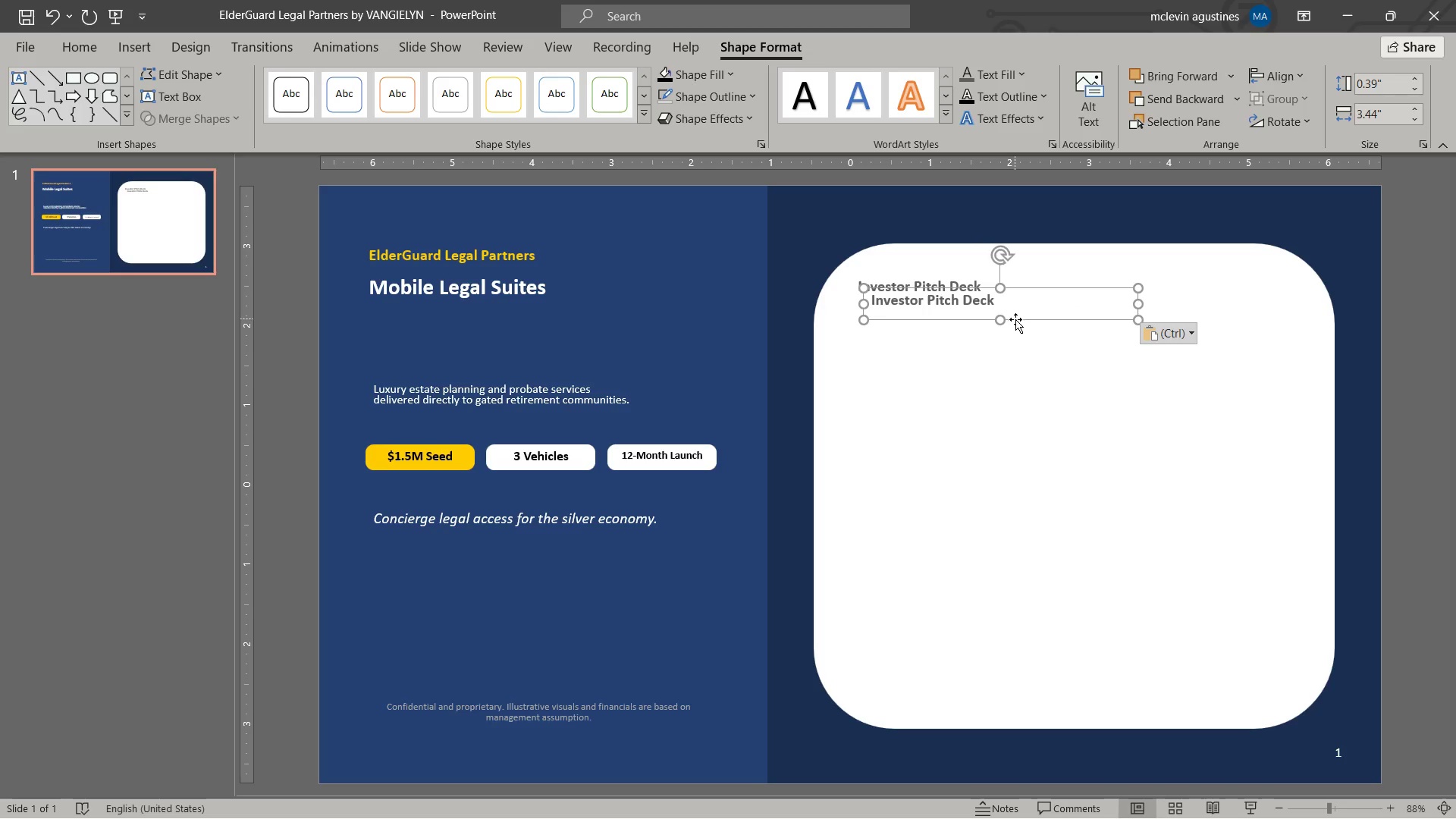 
left_click_drag(start_coordinate=[1015, 319], to_coordinate=[998, 356])
 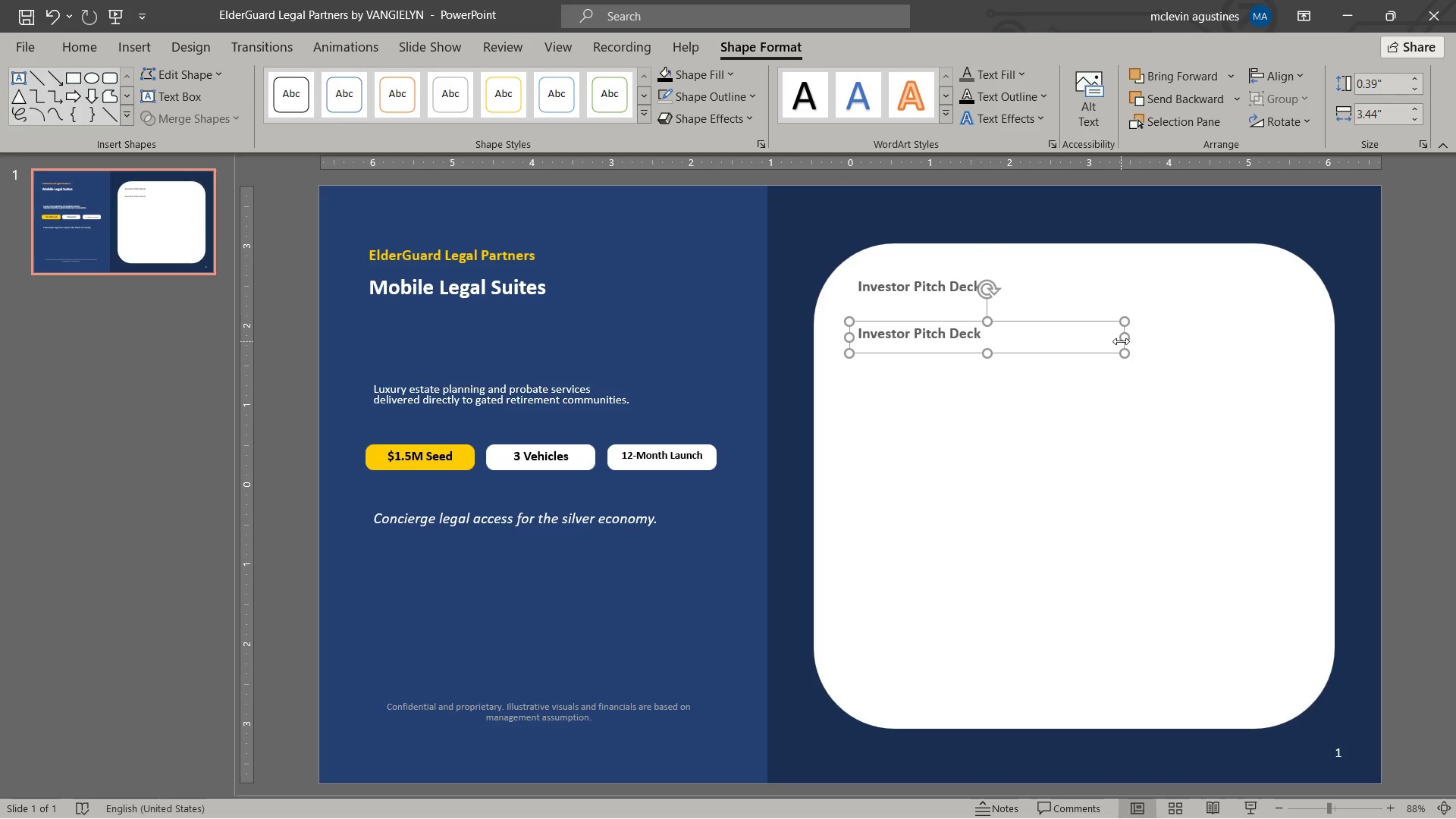 
left_click_drag(start_coordinate=[1121, 341], to_coordinate=[1286, 344])
 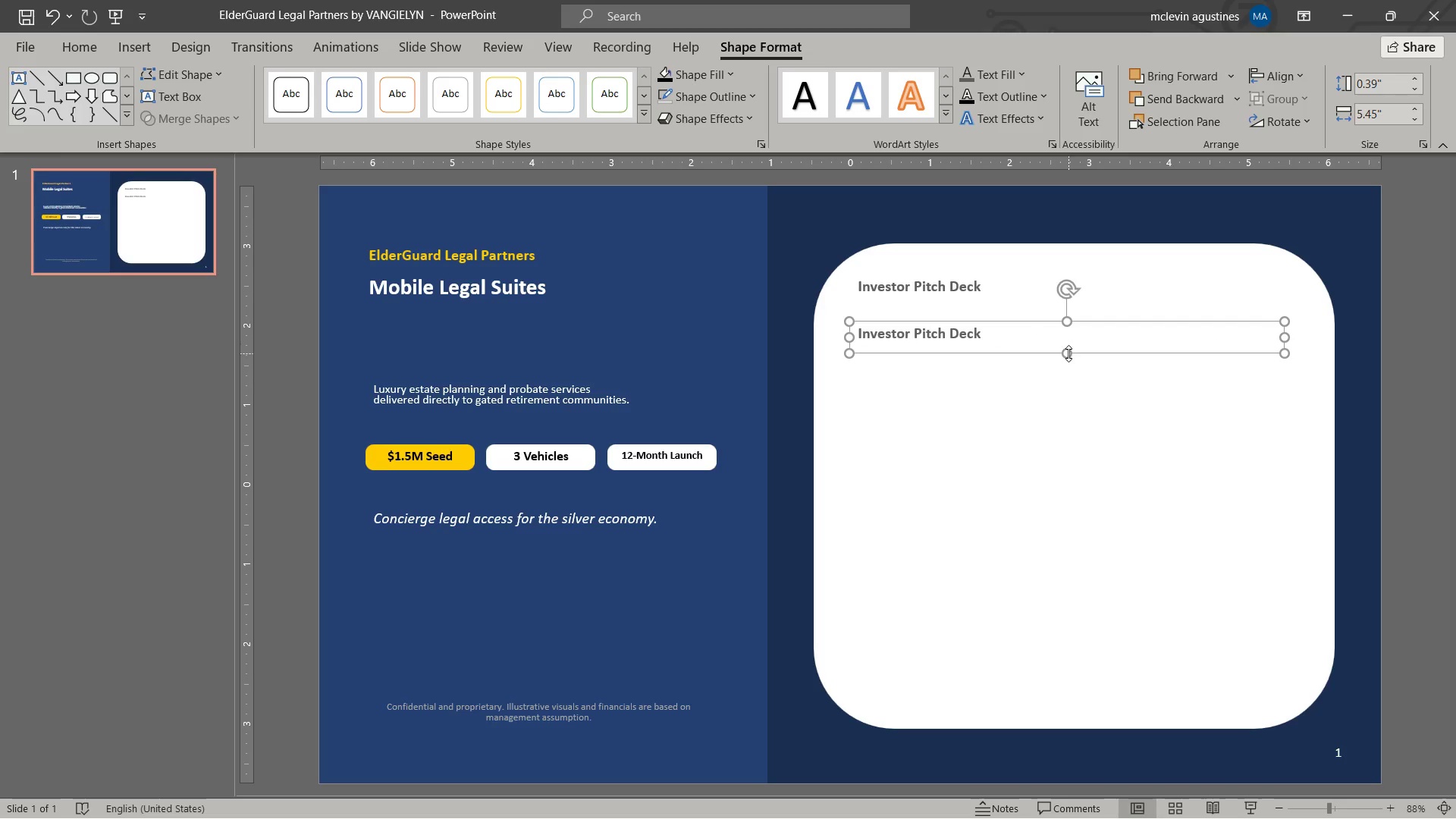 
left_click_drag(start_coordinate=[1068, 353], to_coordinate=[1072, 367])
 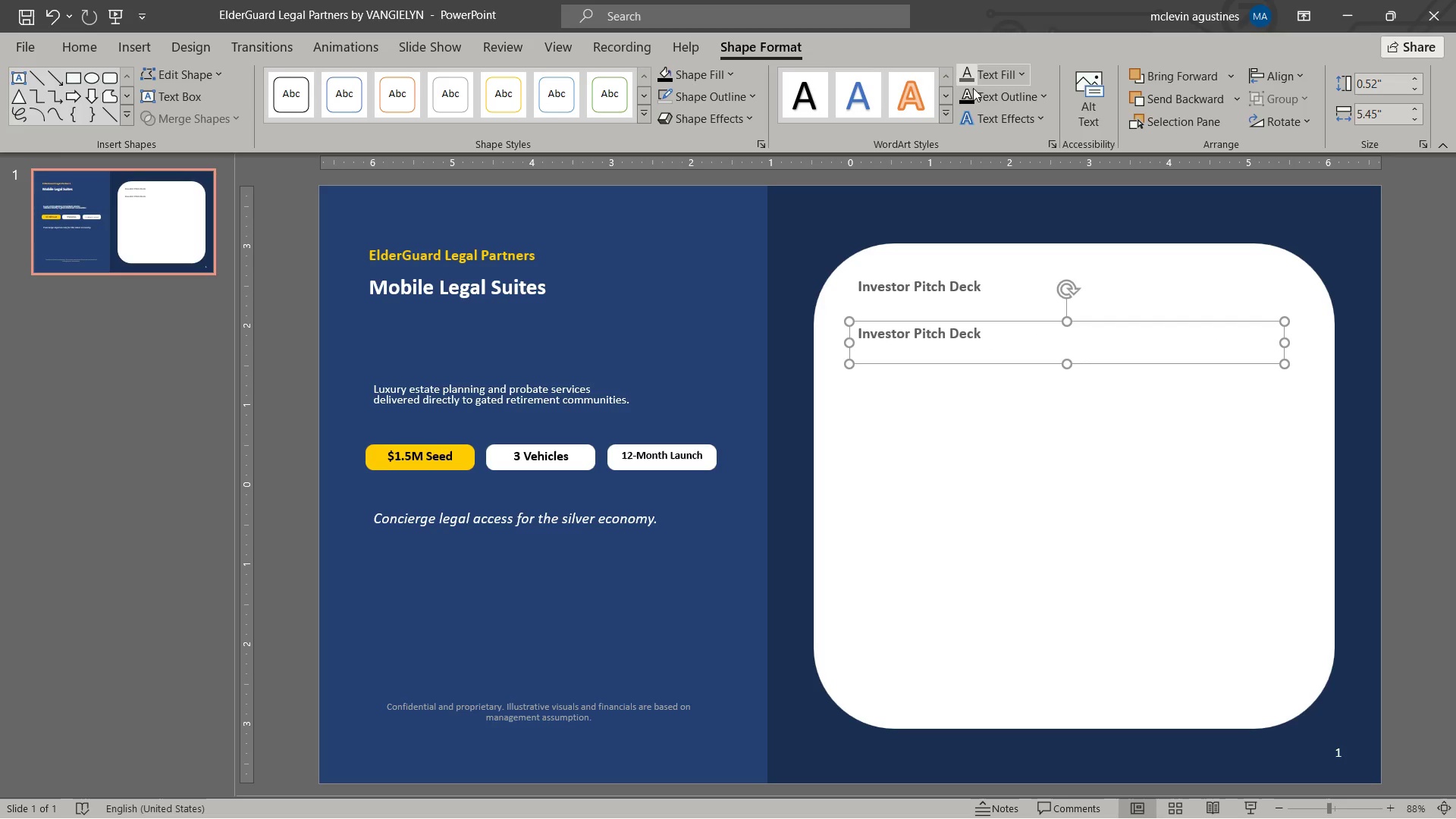 
left_click([1018, 77])
 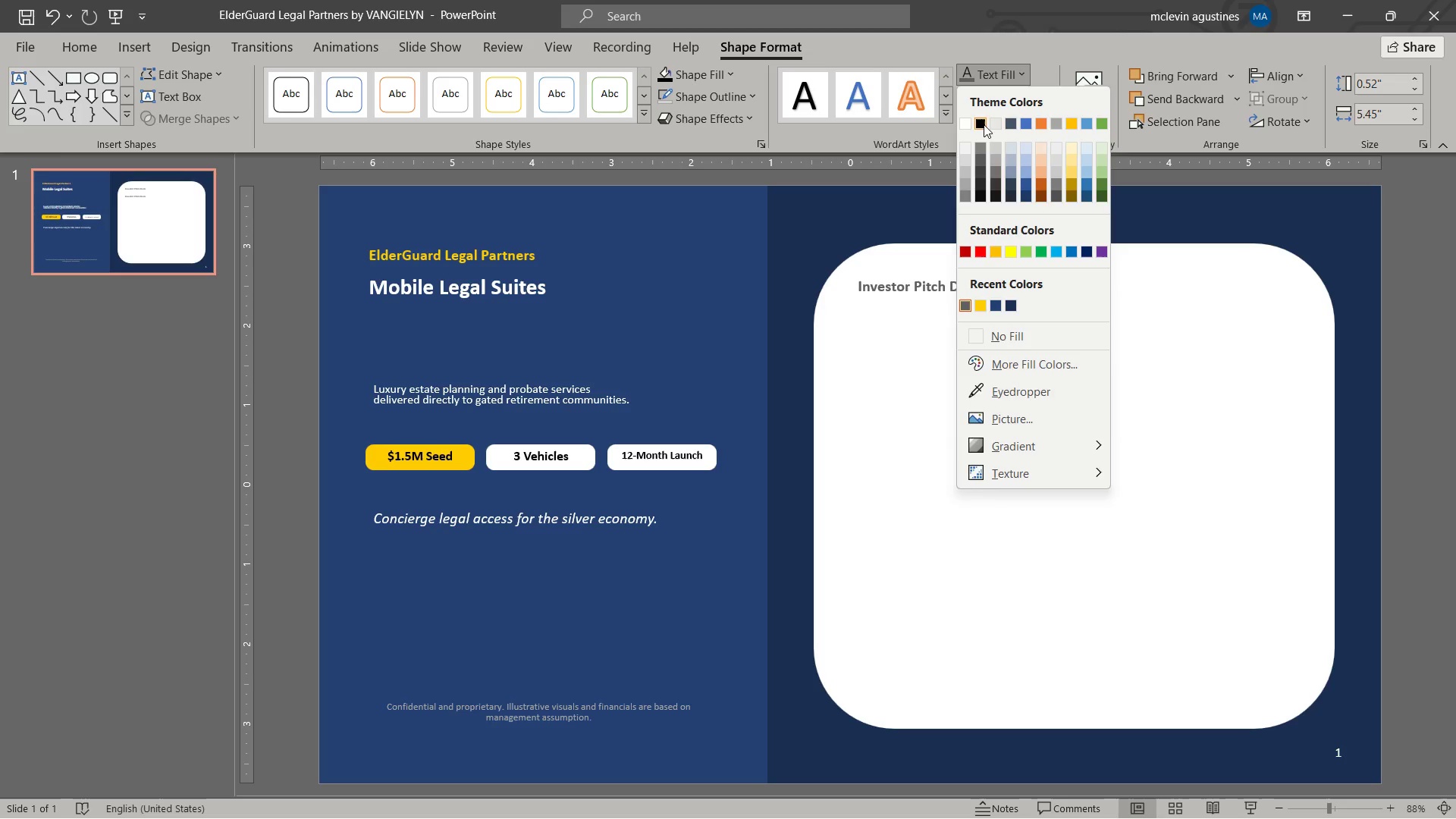 
left_click([984, 124])
 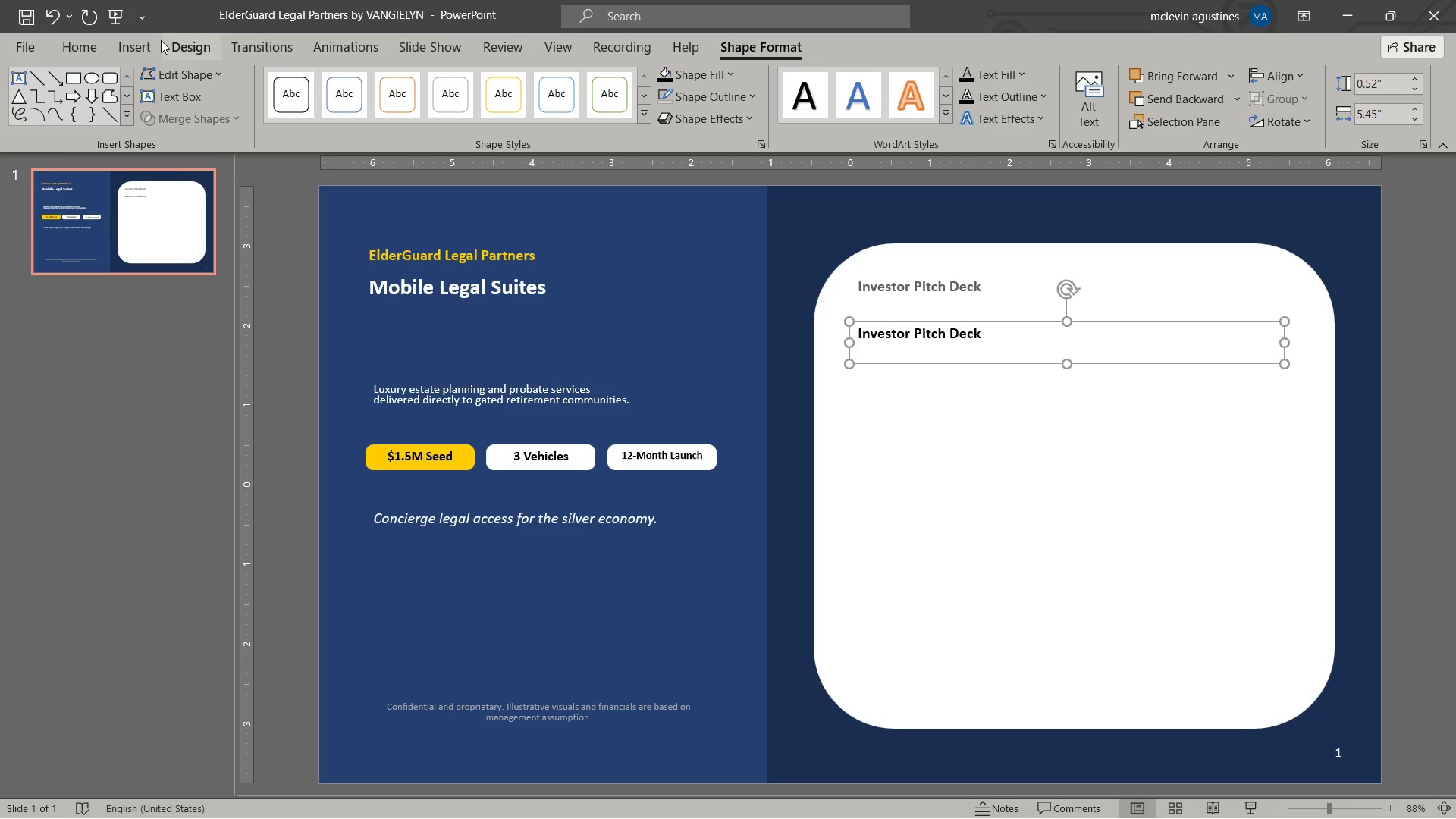 
left_click([61, 46])
 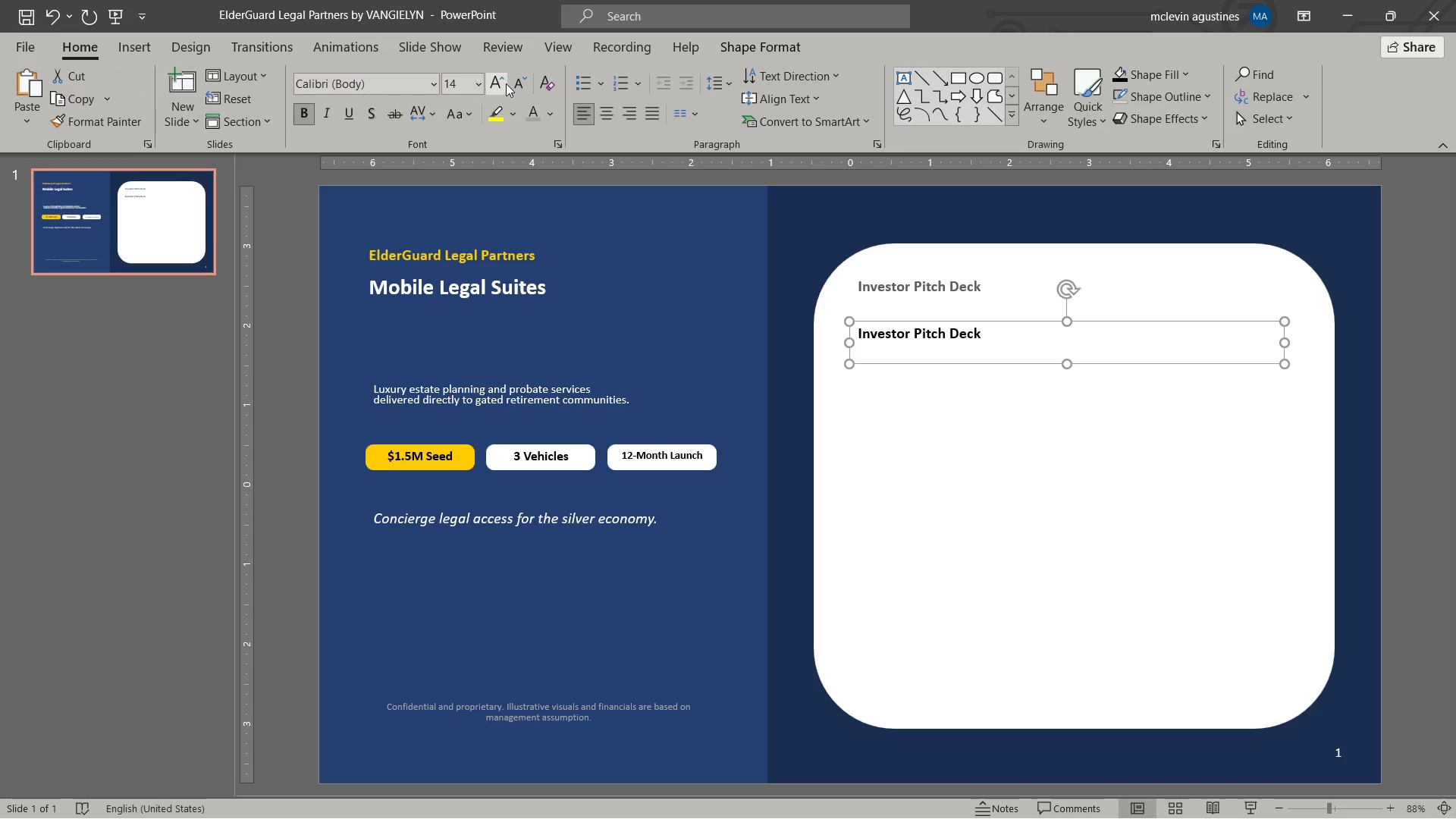 
left_click([506, 83])
 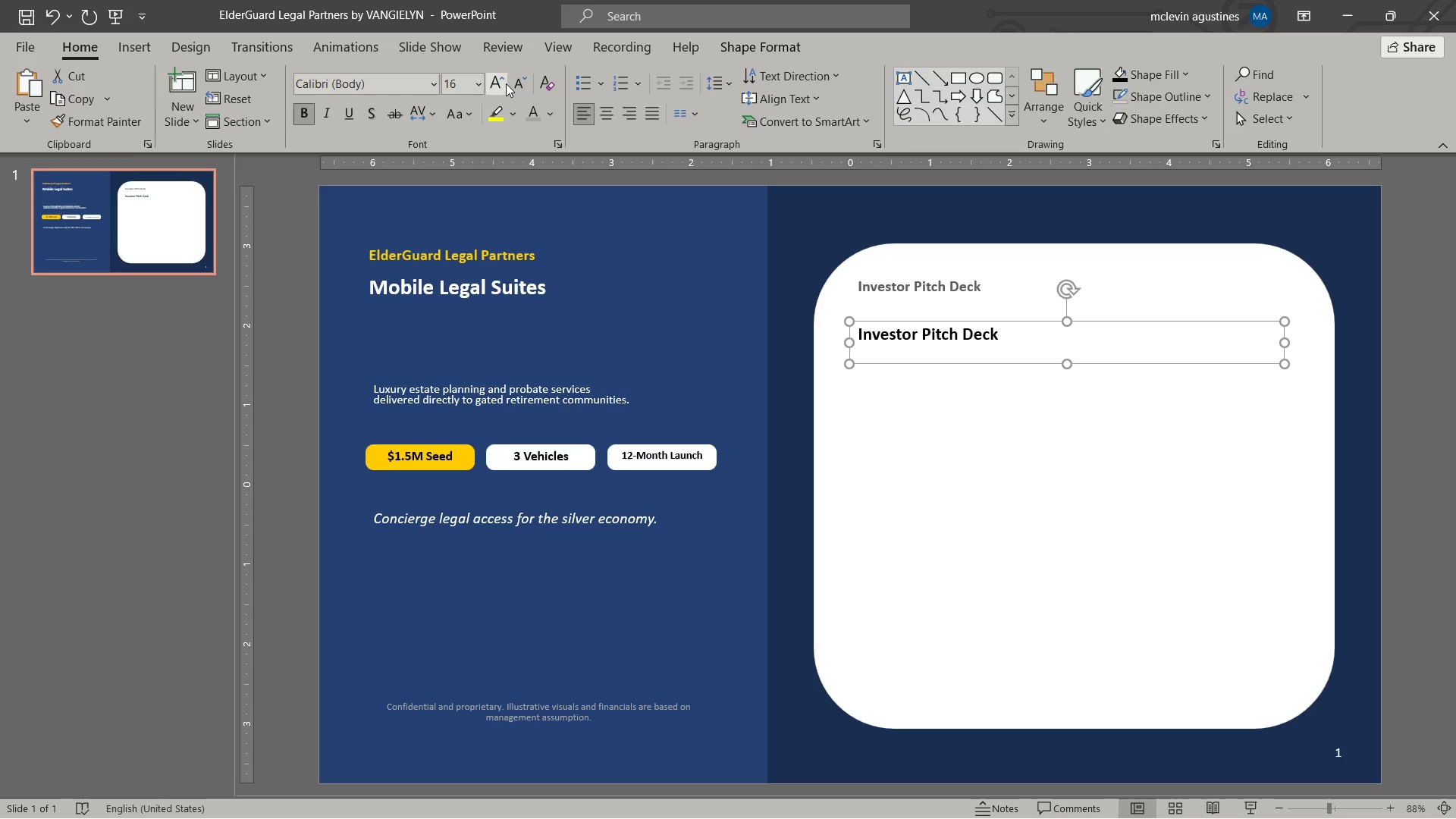 
left_click([506, 83])
 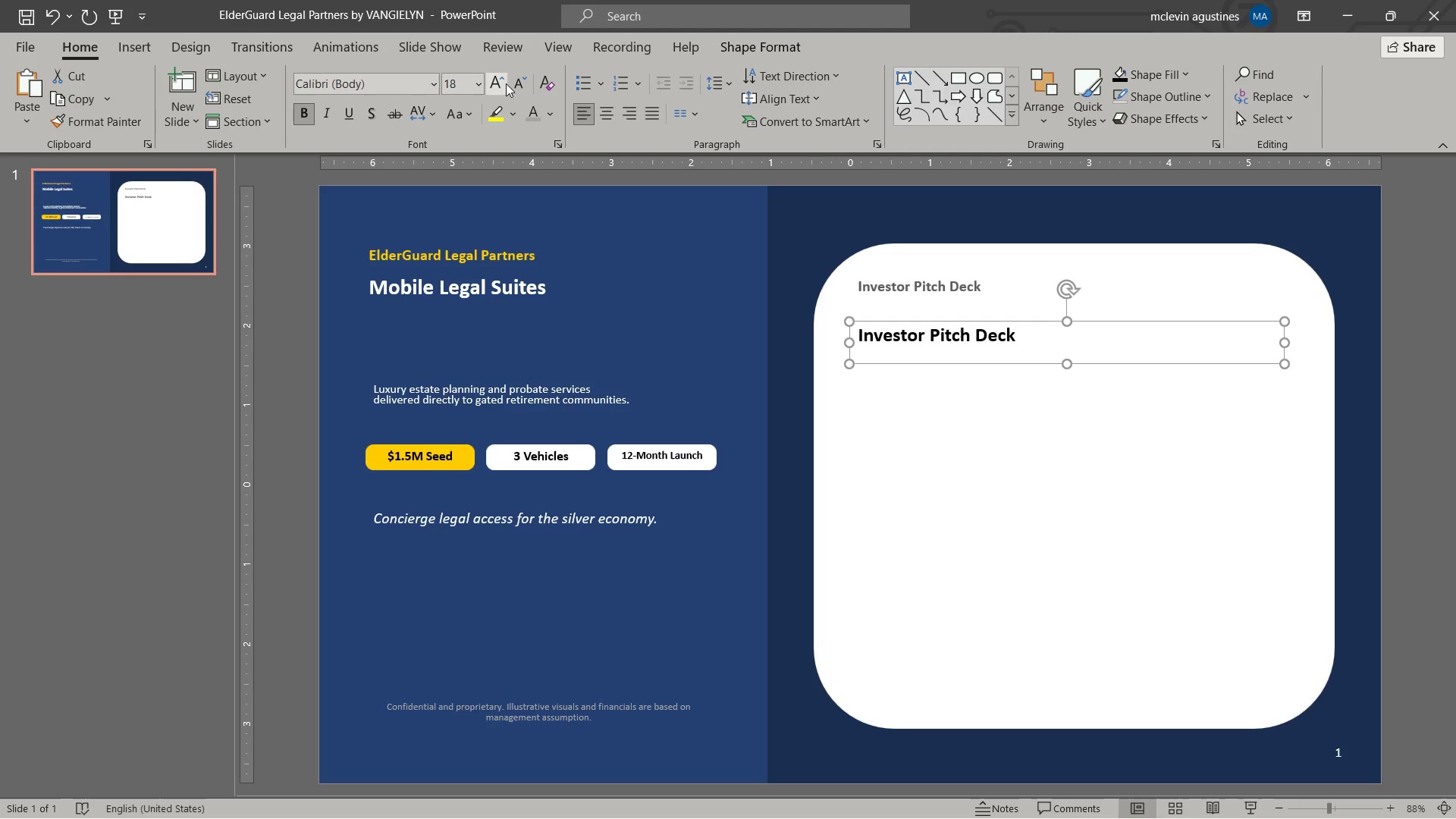 
left_click([506, 83])
 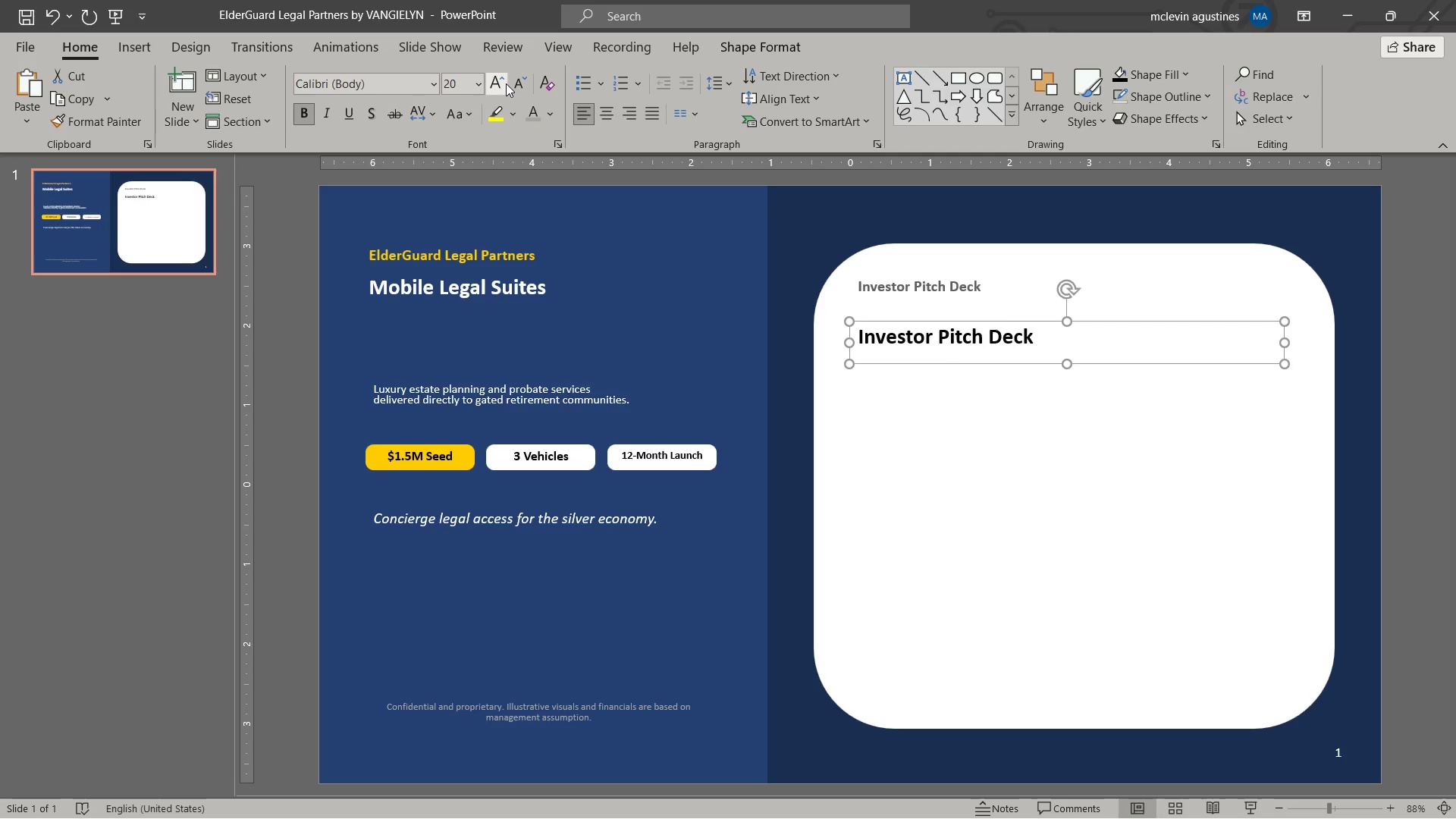 
double_click([506, 83])
 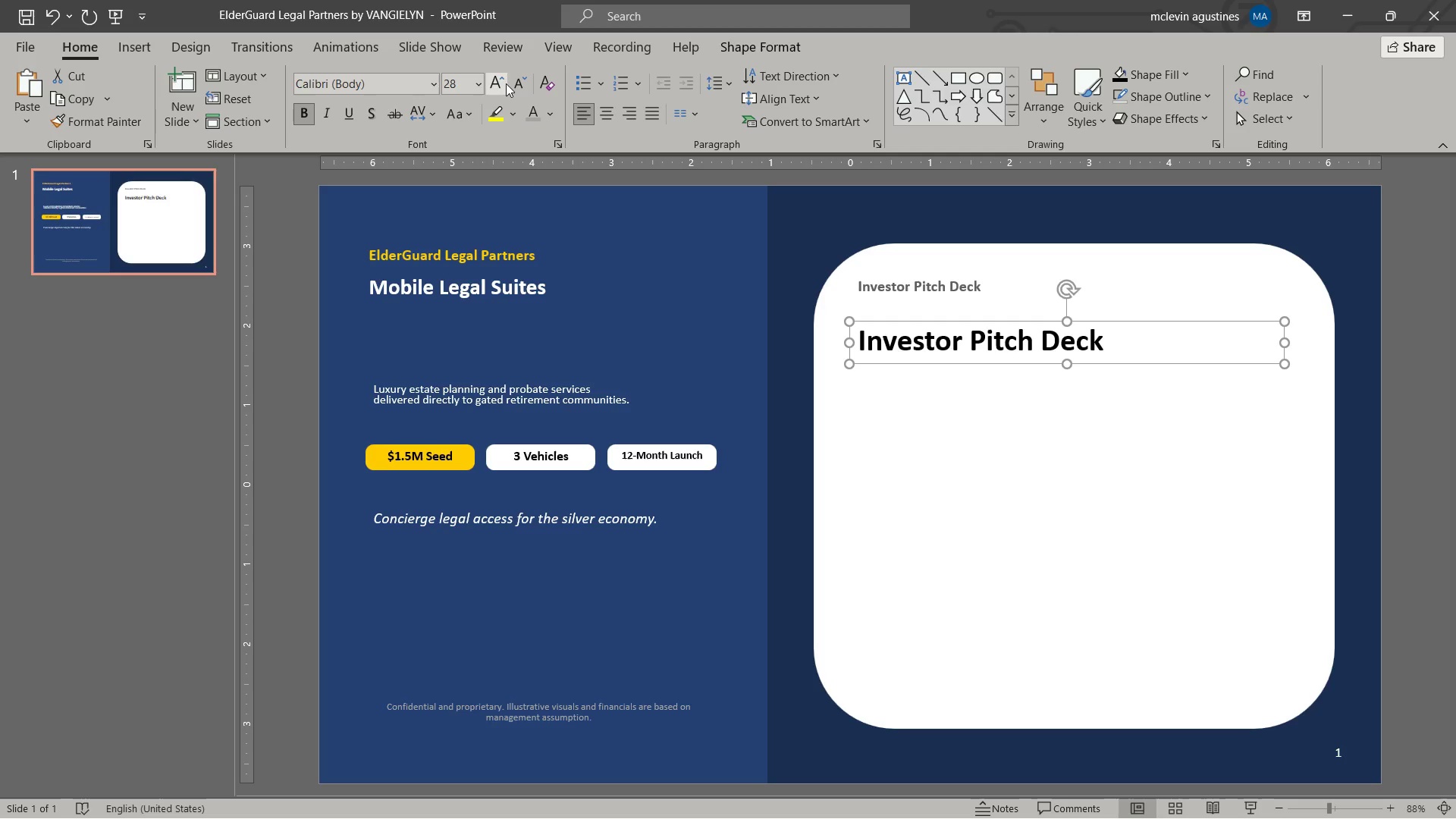 
left_click([506, 83])
 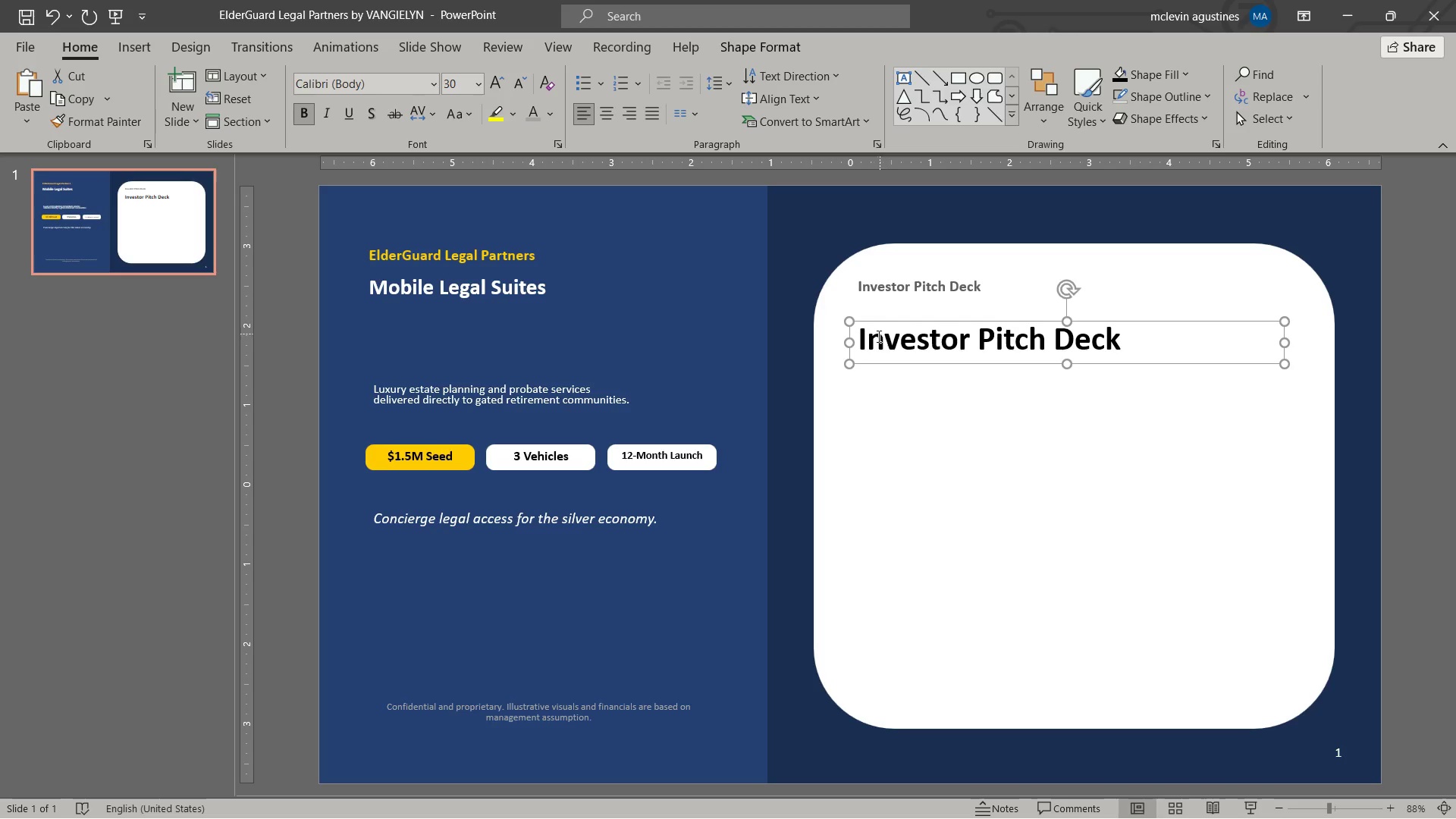 
left_click_drag(start_coordinate=[869, 341], to_coordinate=[1134, 356])
 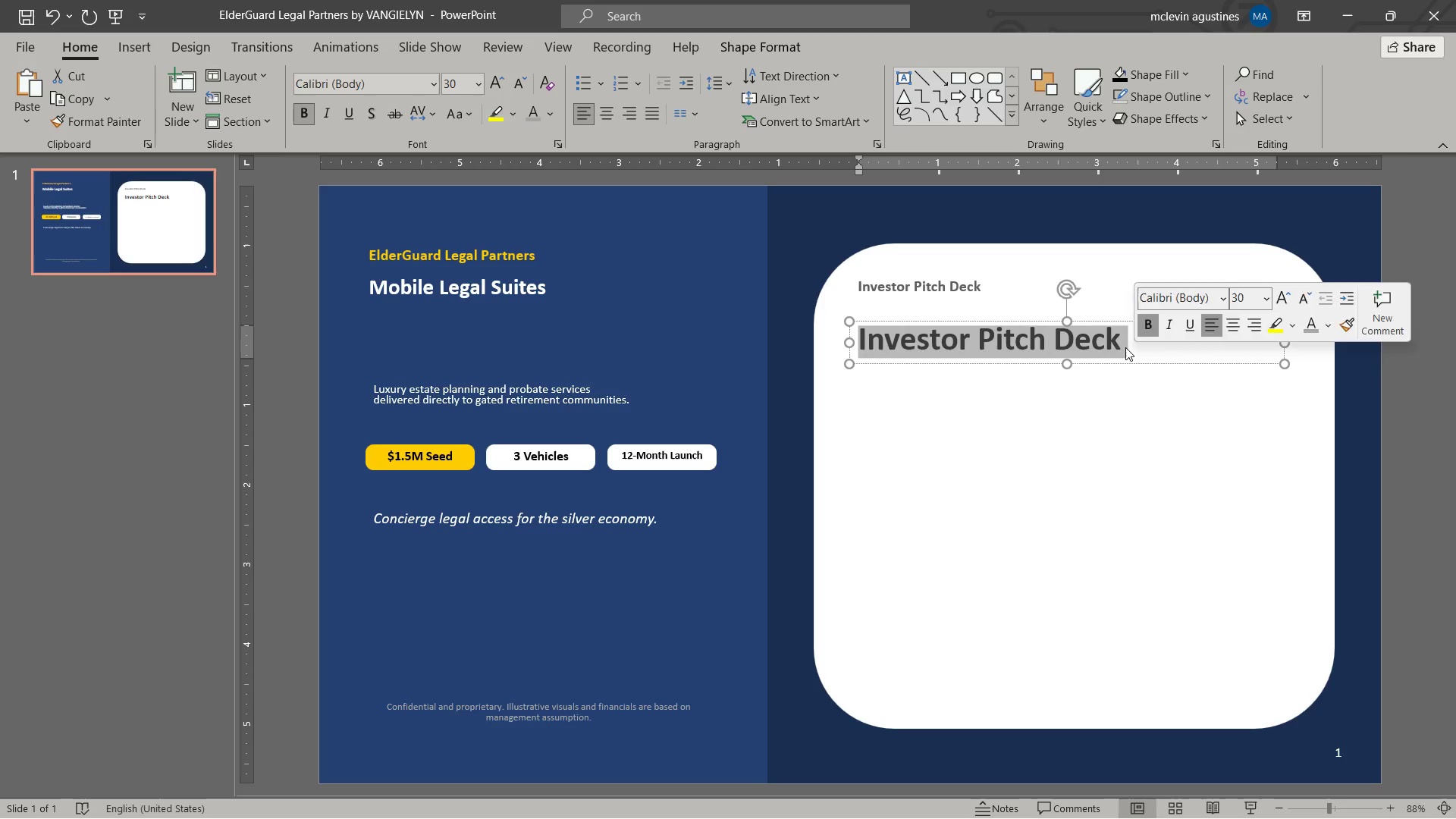 
type(Trust. Provacy)
key(Backspace)
key(Backspace)
key(Backspace)
key(Backspace)
key(Backspace)
type(ivacy. Mobility.)
 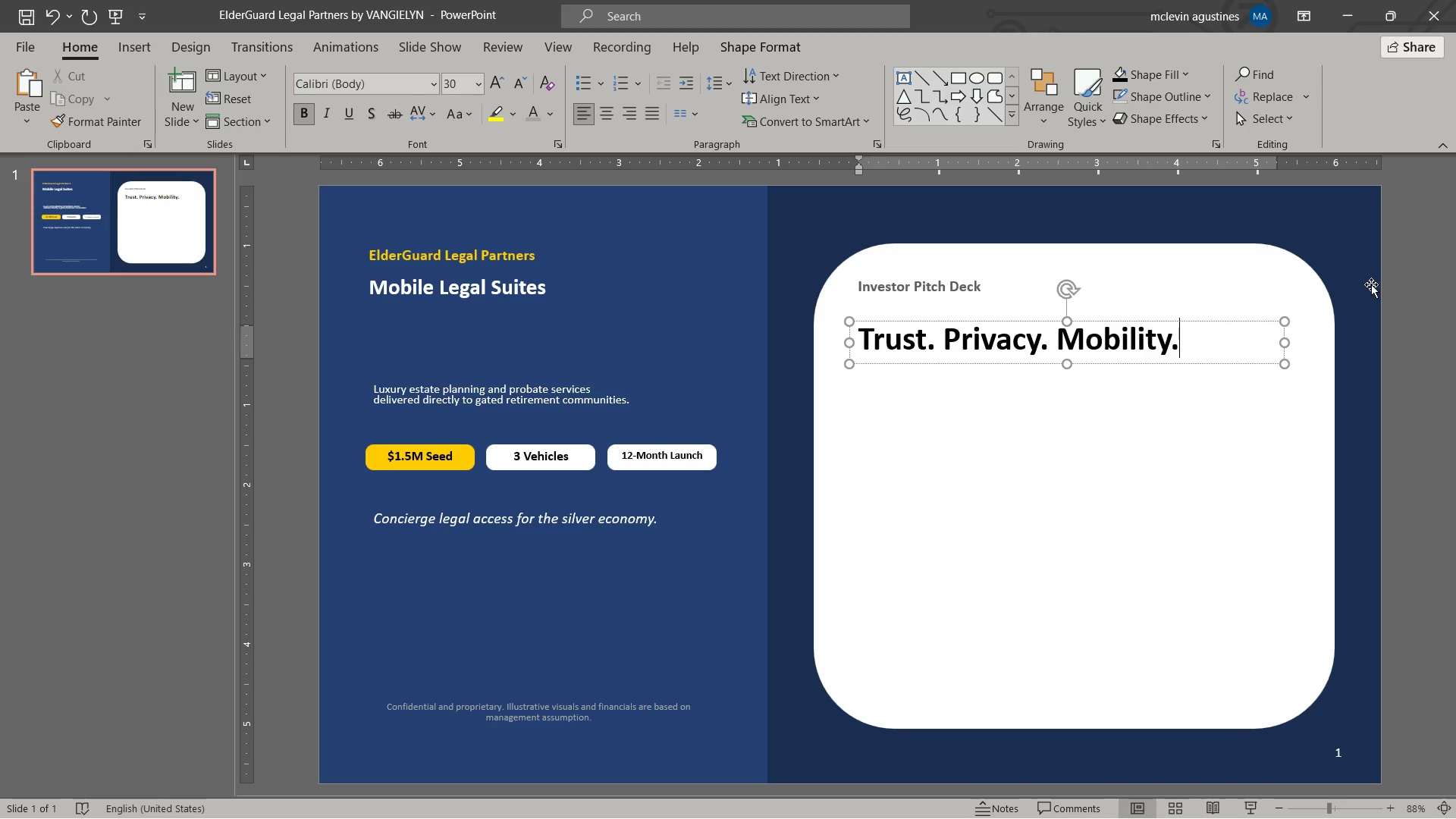 
wait(11.67)
 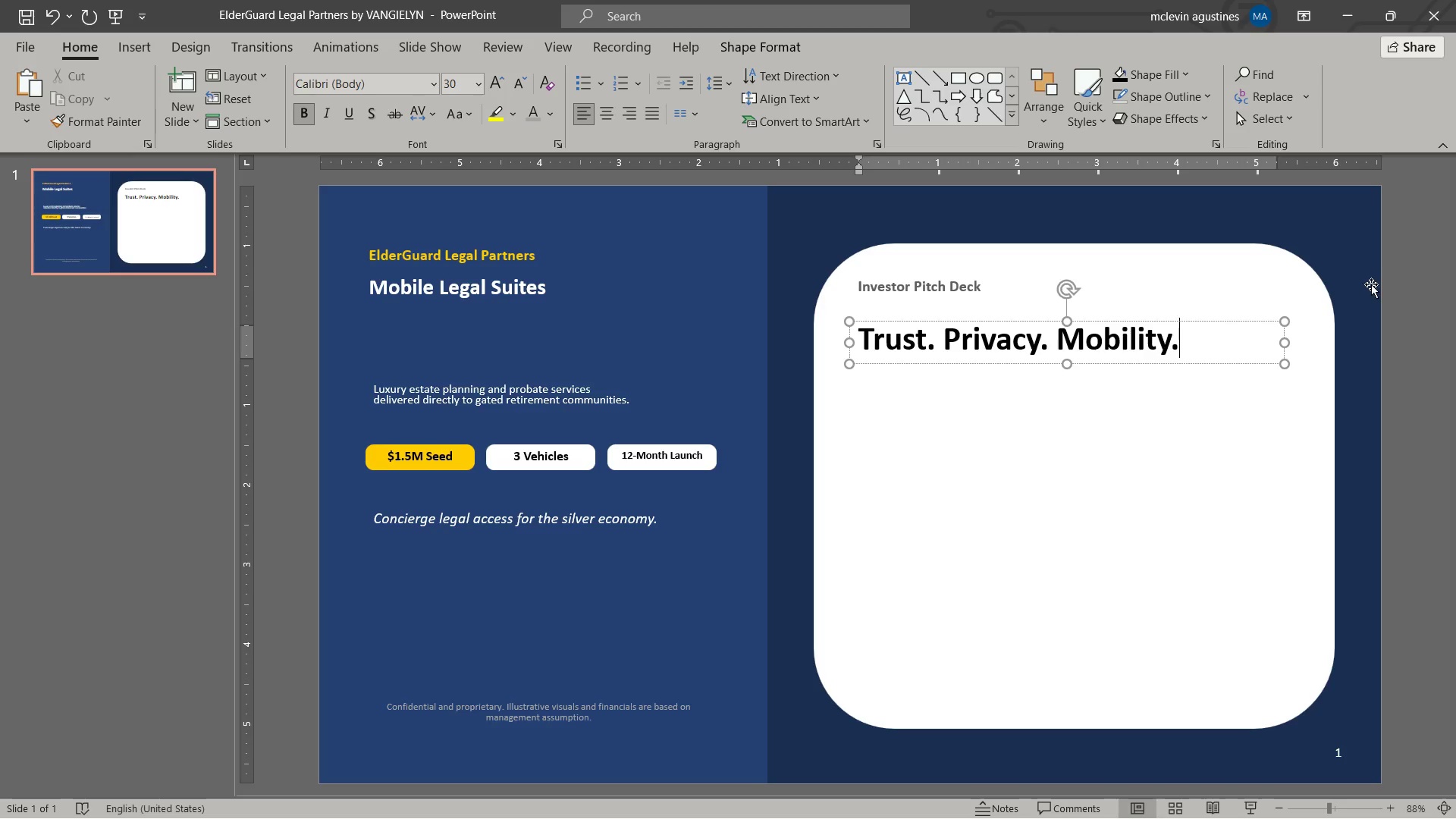 
left_click([570, 398])
 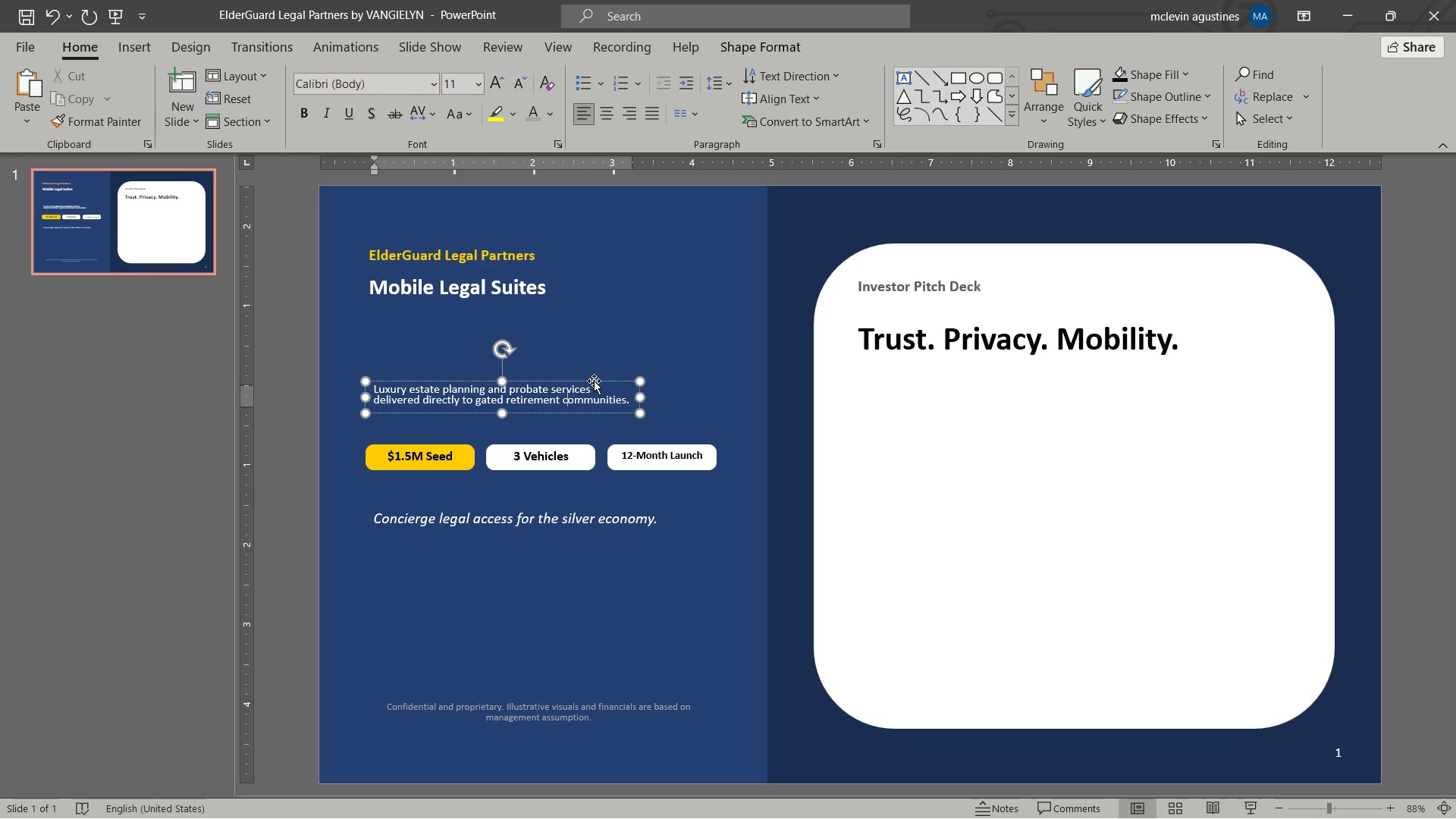 
left_click([594, 381])
 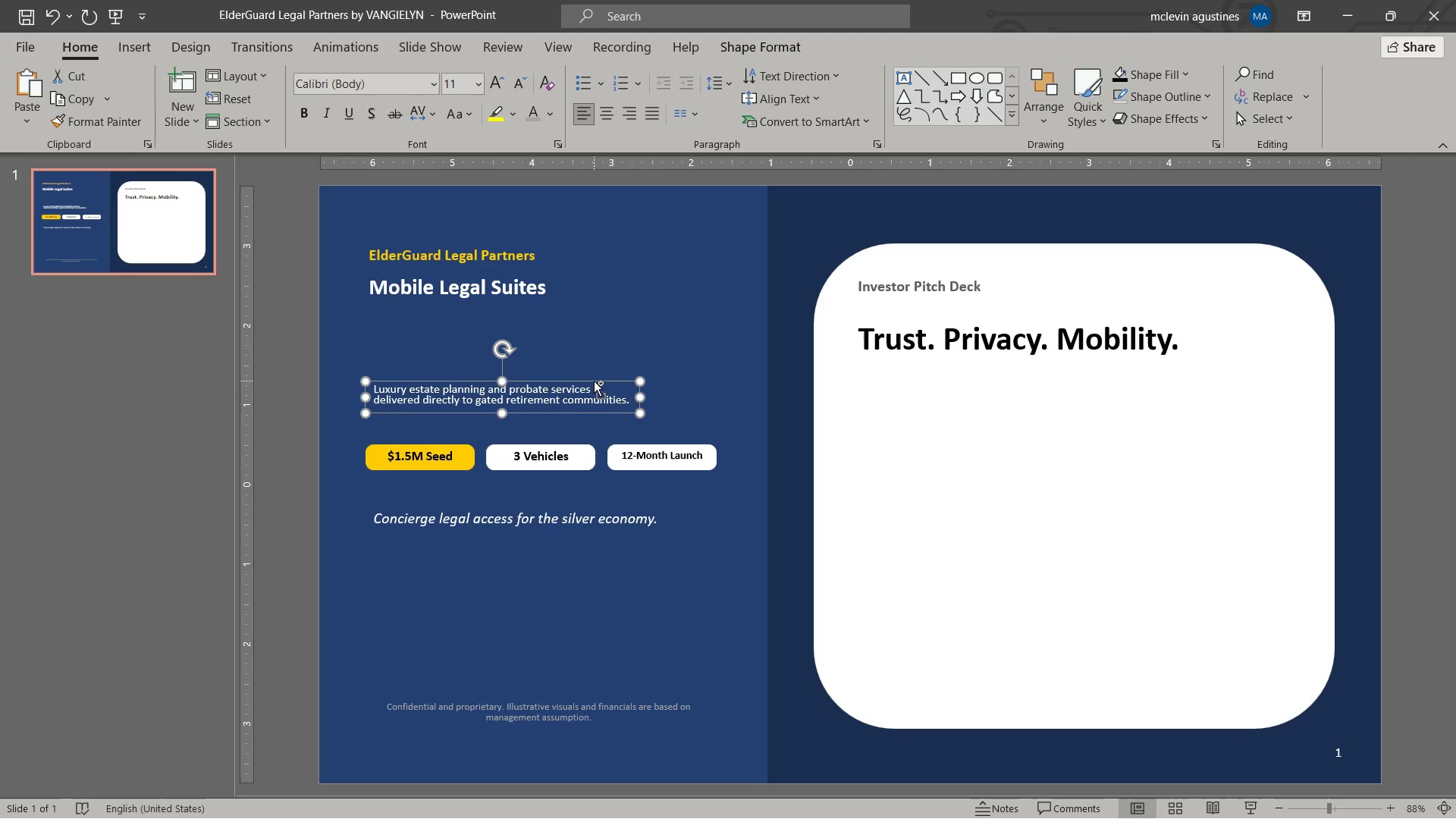 
key(Control+C)
 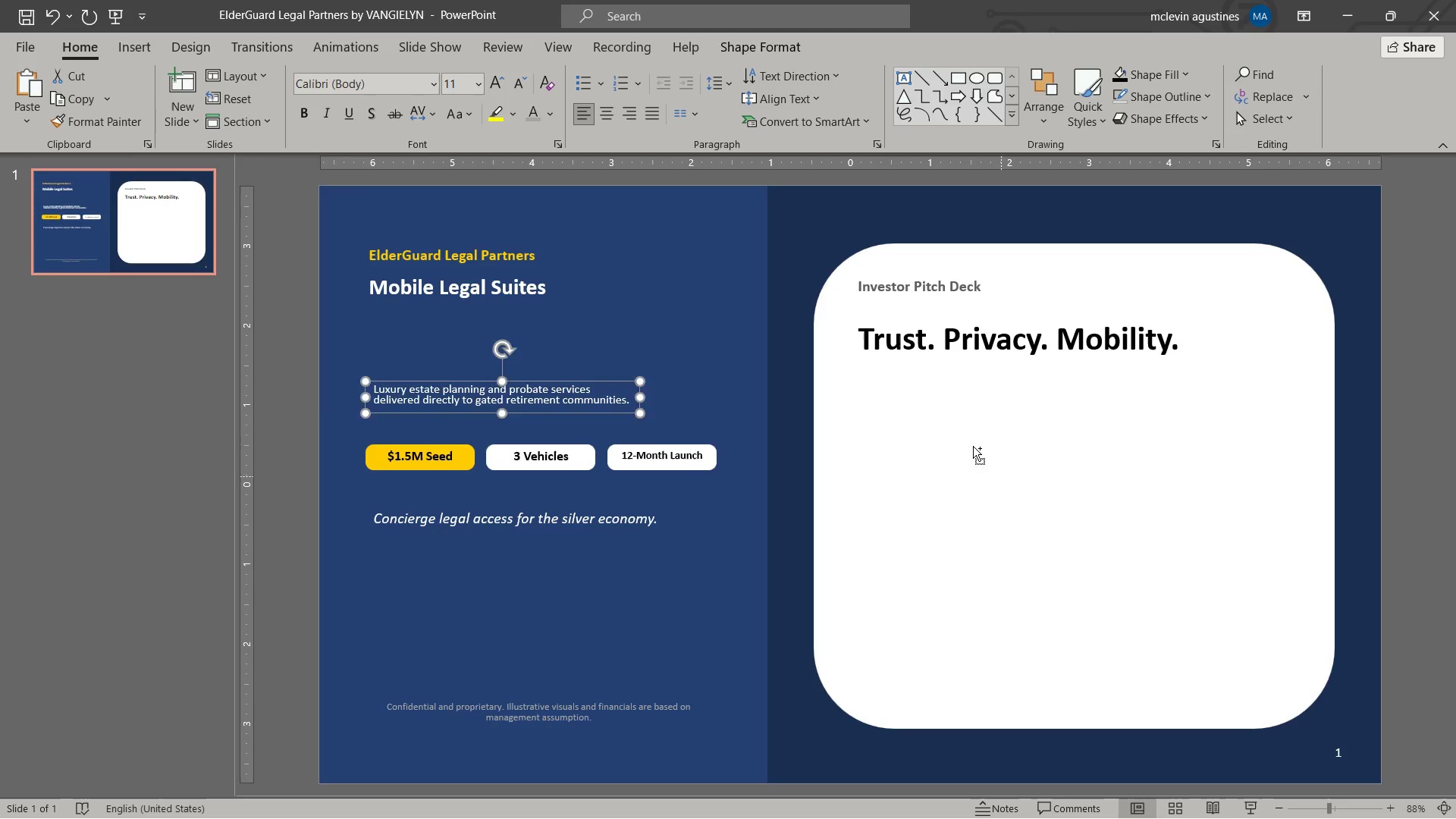 
key(Control+V)
 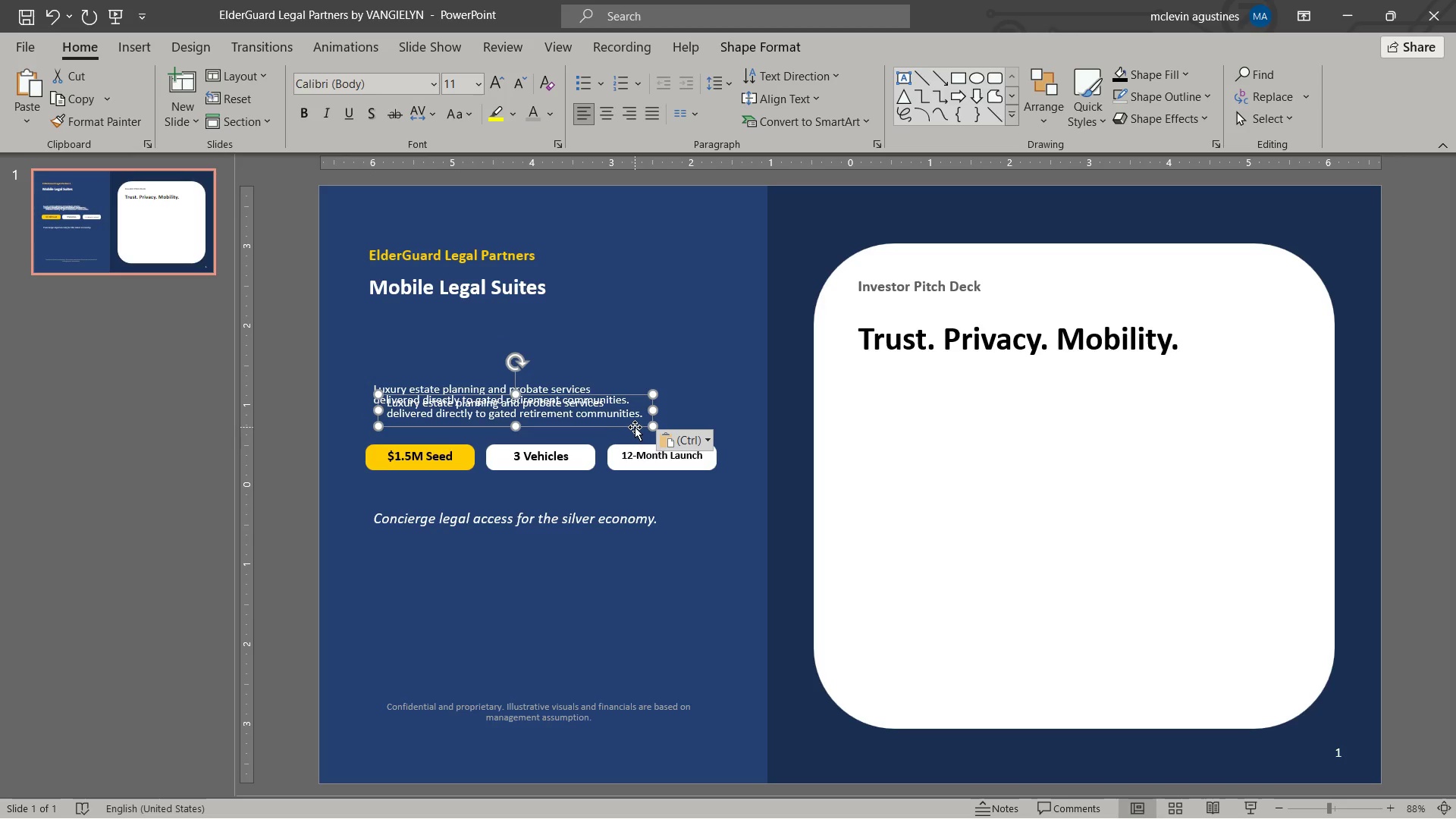 
left_click_drag(start_coordinate=[635, 427], to_coordinate=[1124, 438])
 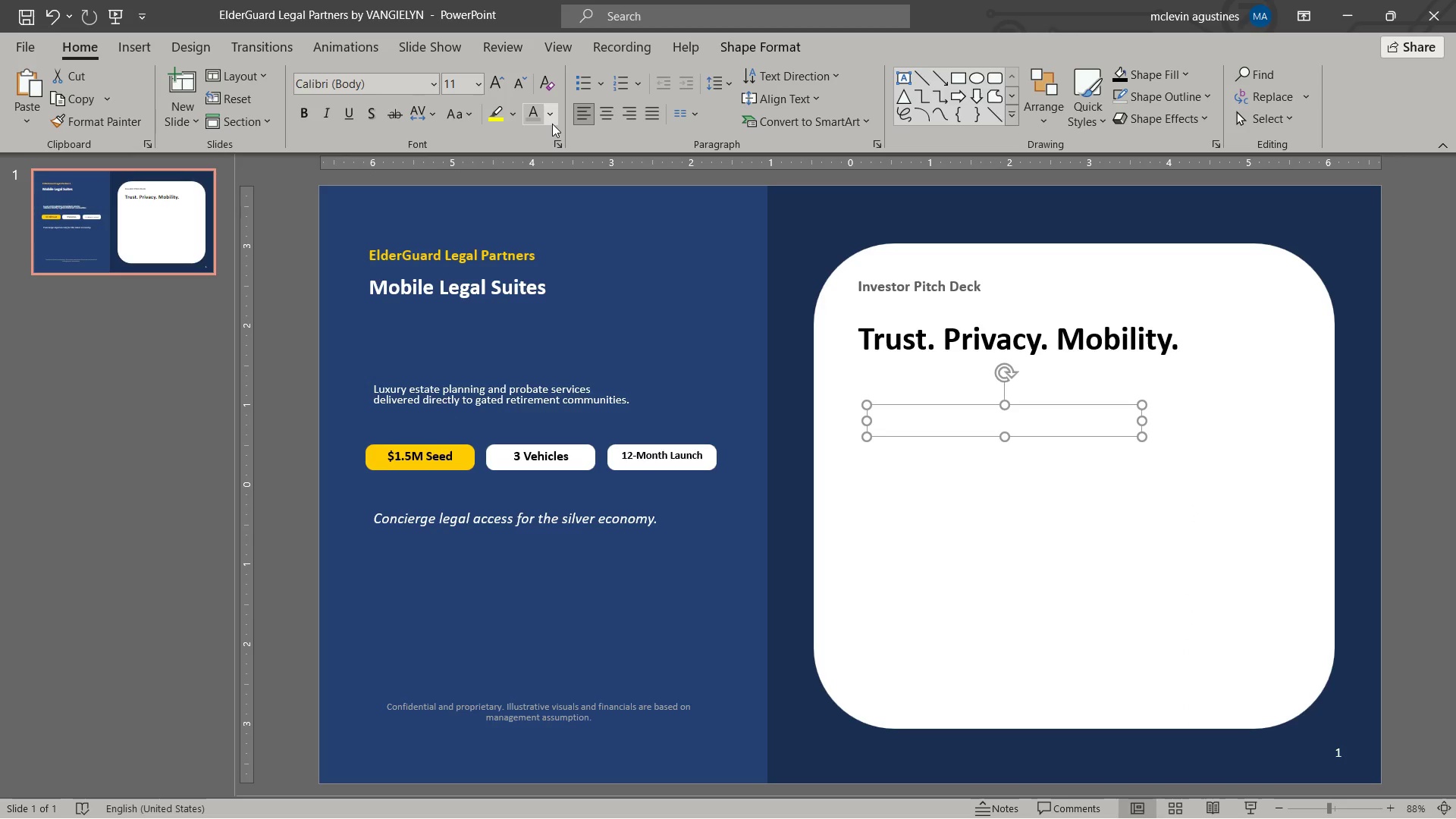 
left_click([552, 124])
 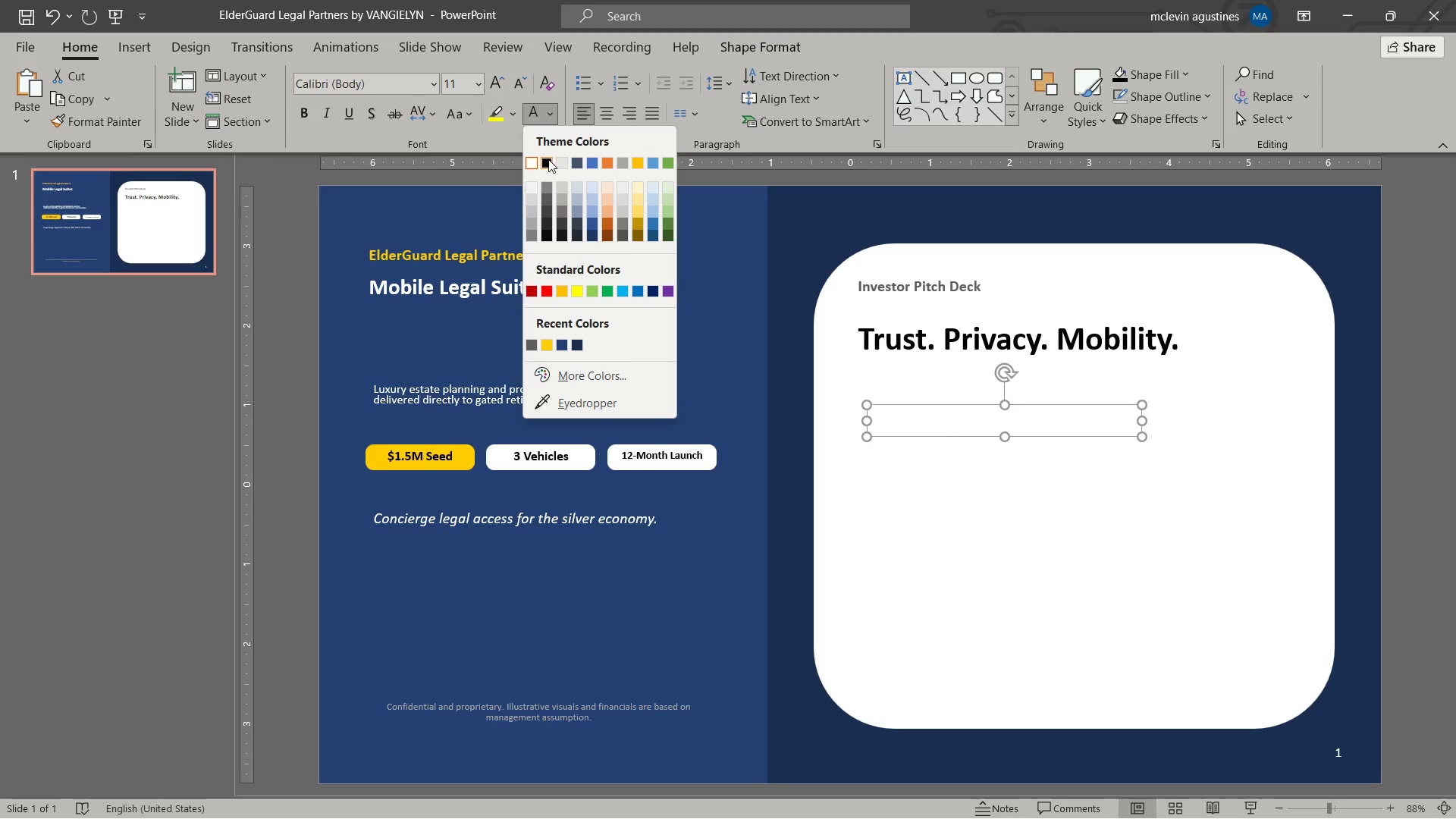 
left_click([546, 159])
 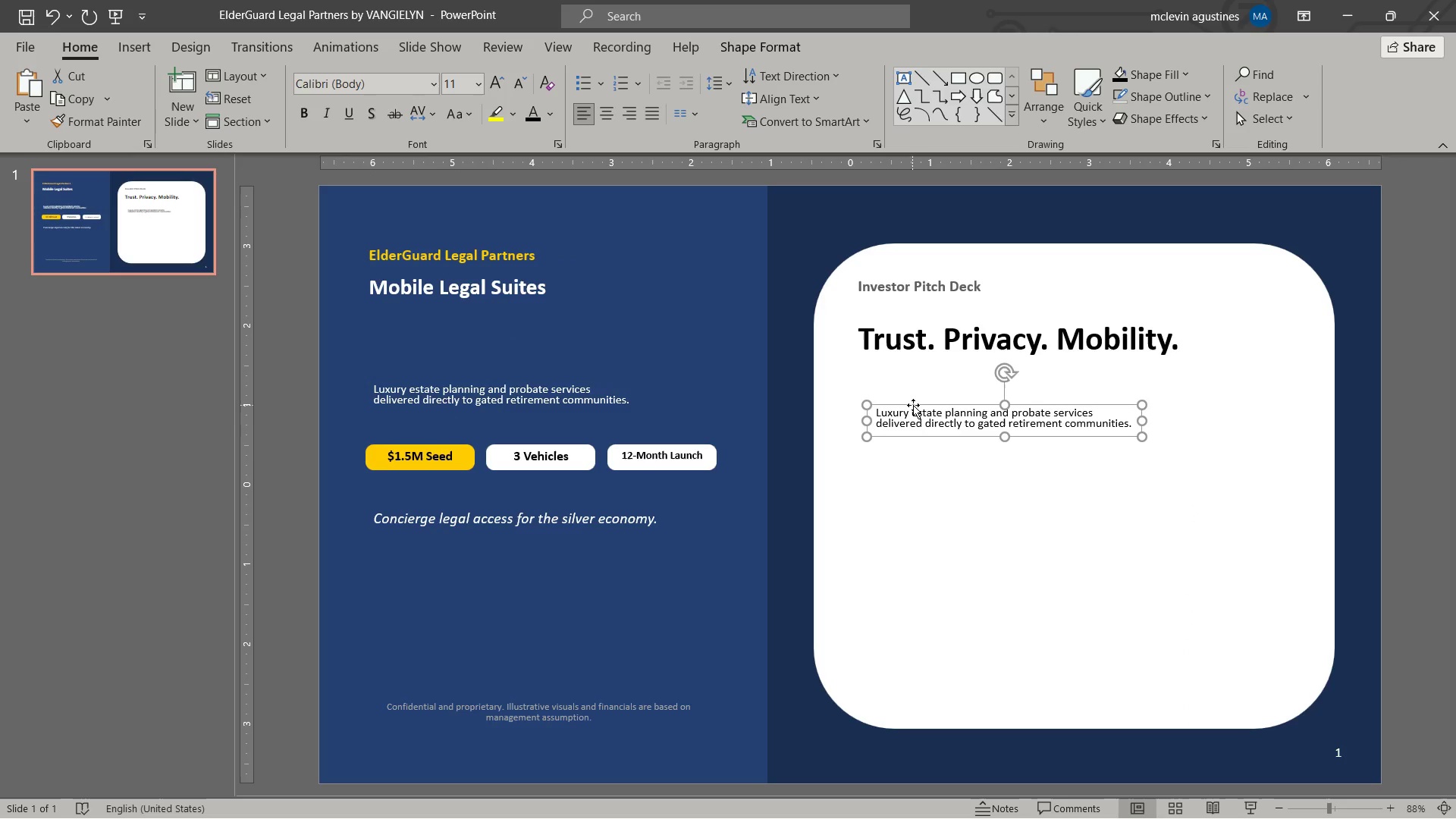 
left_click_drag(start_coordinate=[913, 406], to_coordinate=[896, 392])
 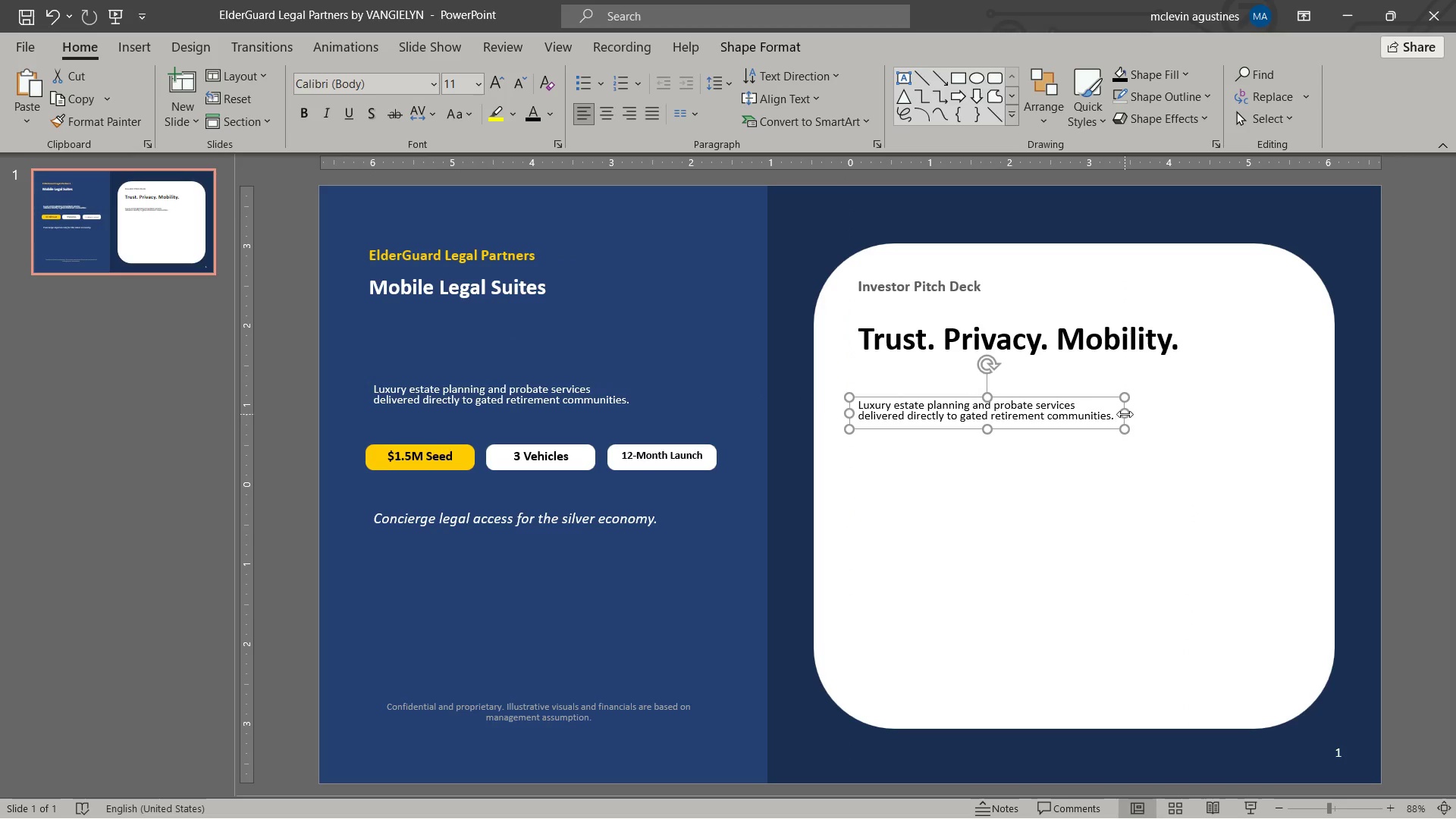 
left_click_drag(start_coordinate=[1125, 414], to_coordinate=[1294, 416])
 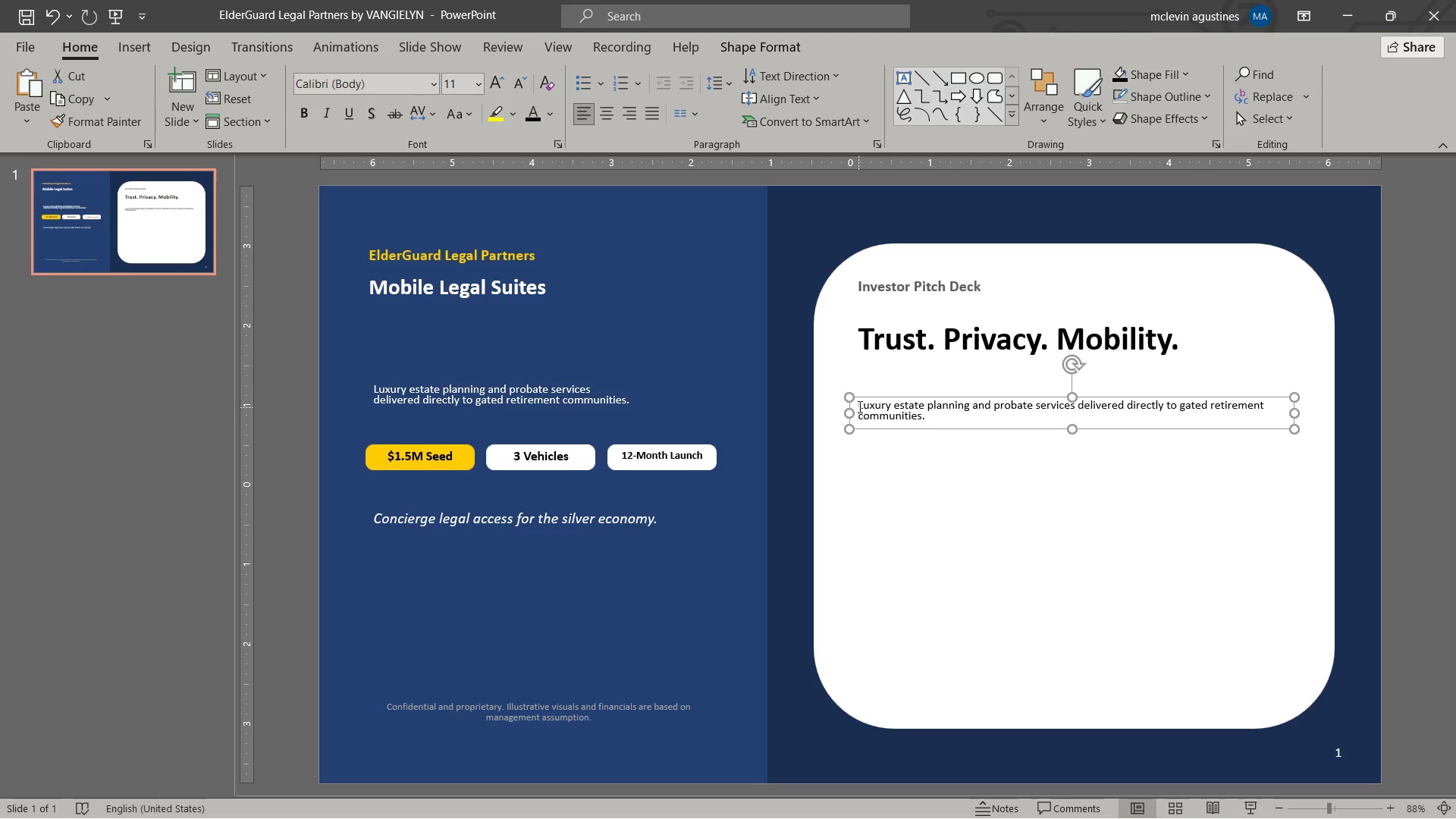 
left_click_drag(start_coordinate=[859, 406], to_coordinate=[1032, 428])
 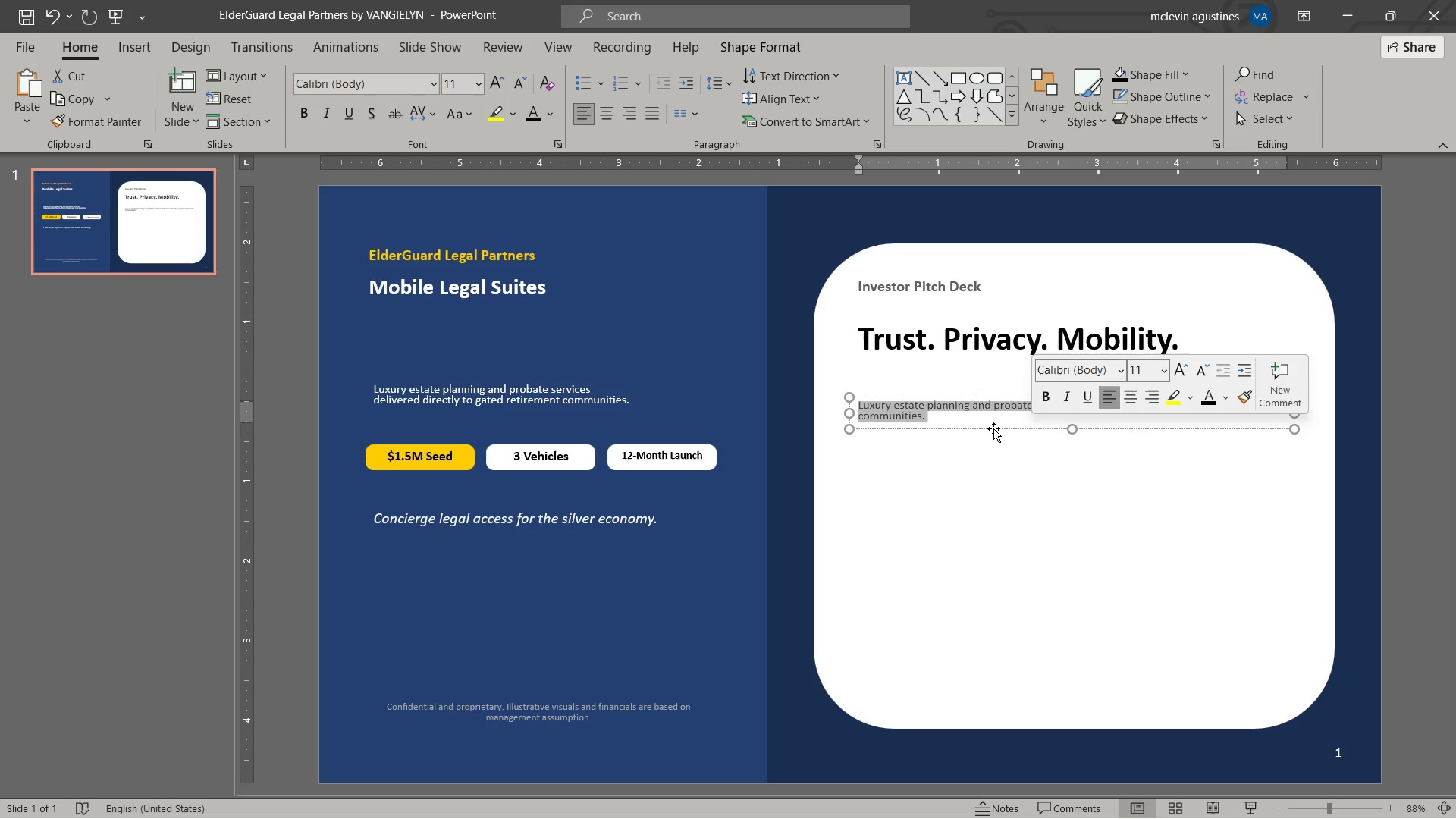 
type(a high touch legal platform built for affluent seniors who want premium d)
key(Backspace)
type(service without leaving home.)
 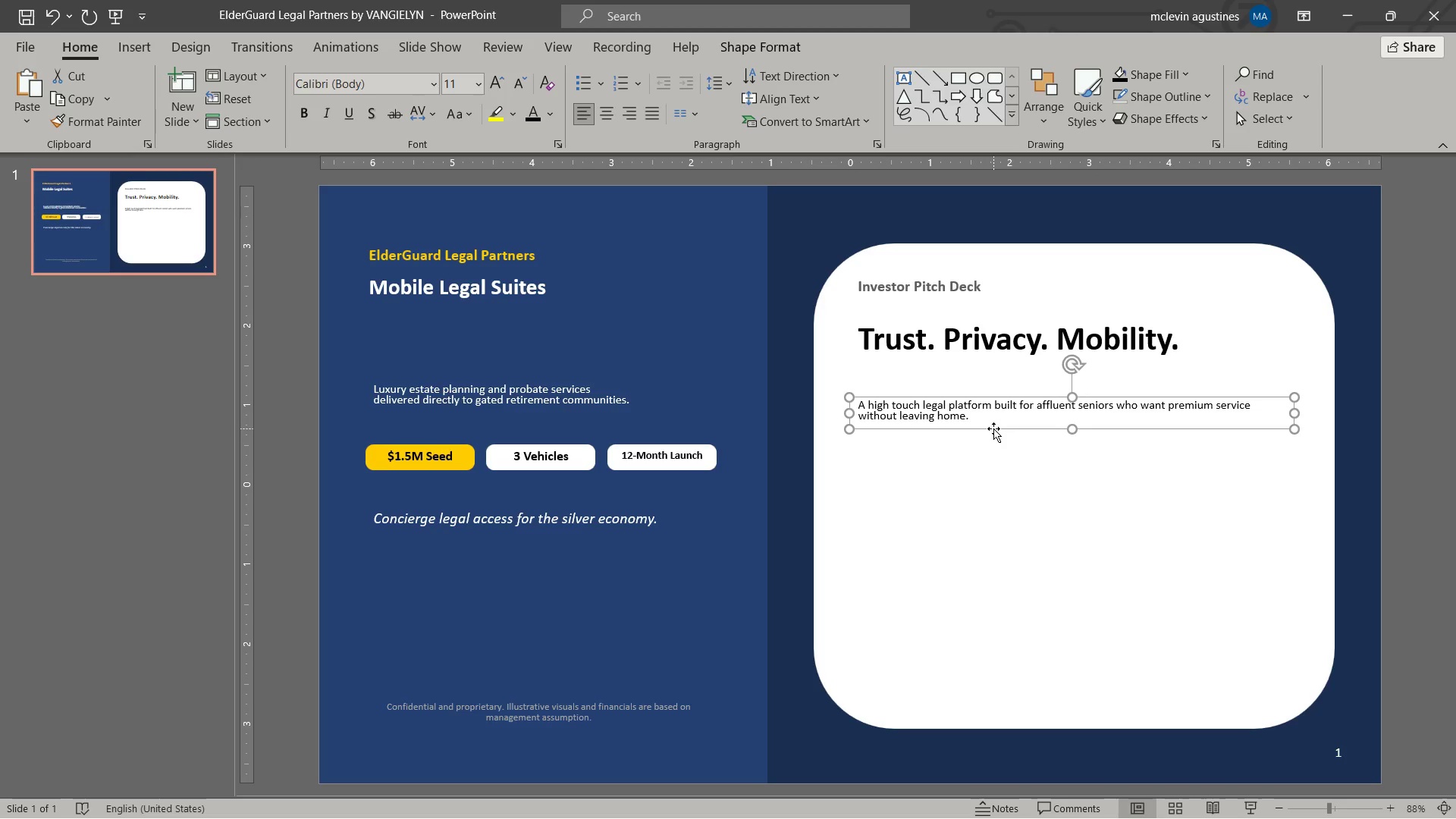 
double_click([993, 428])
 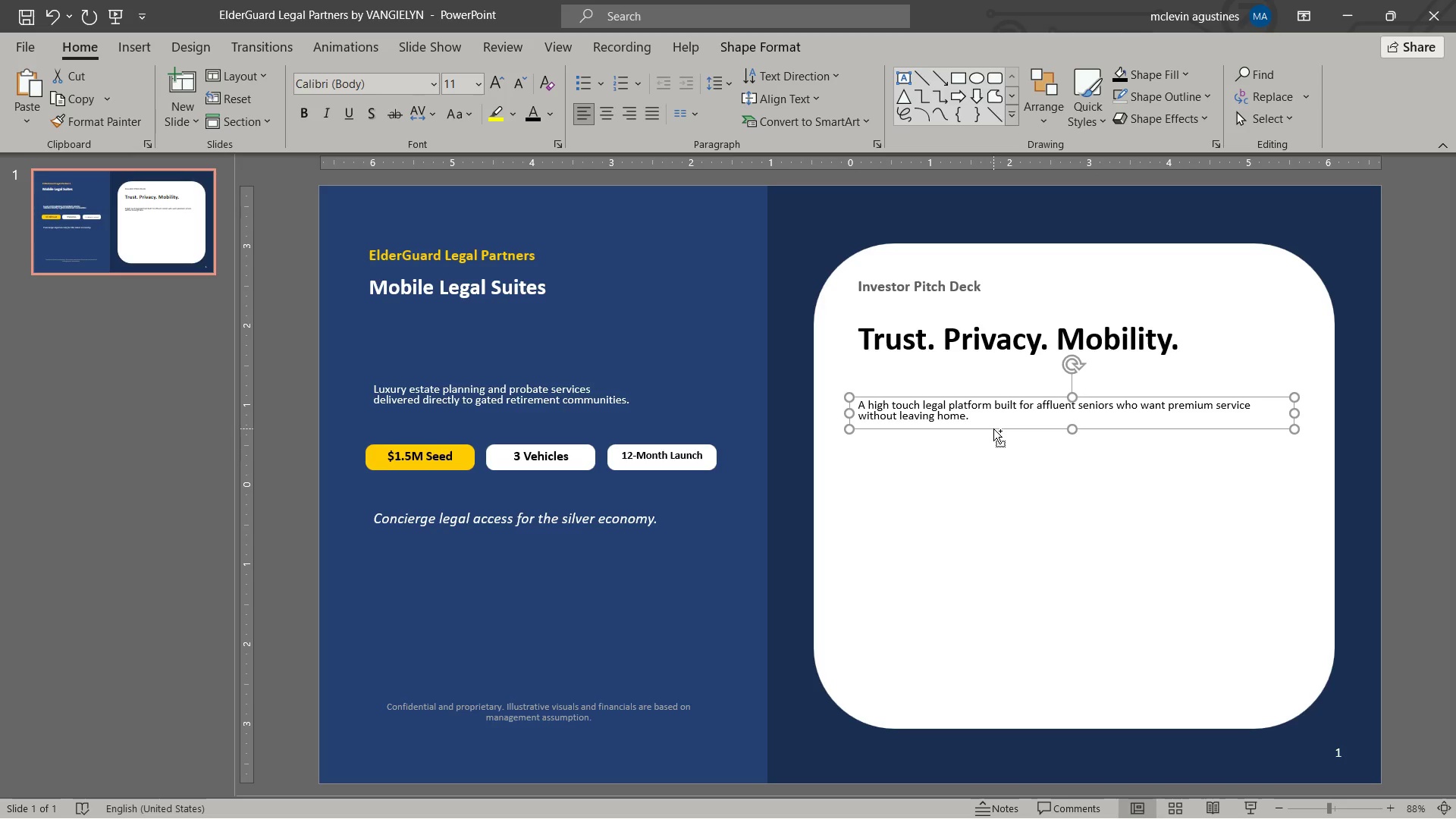 
key(Control+BracketRight)
 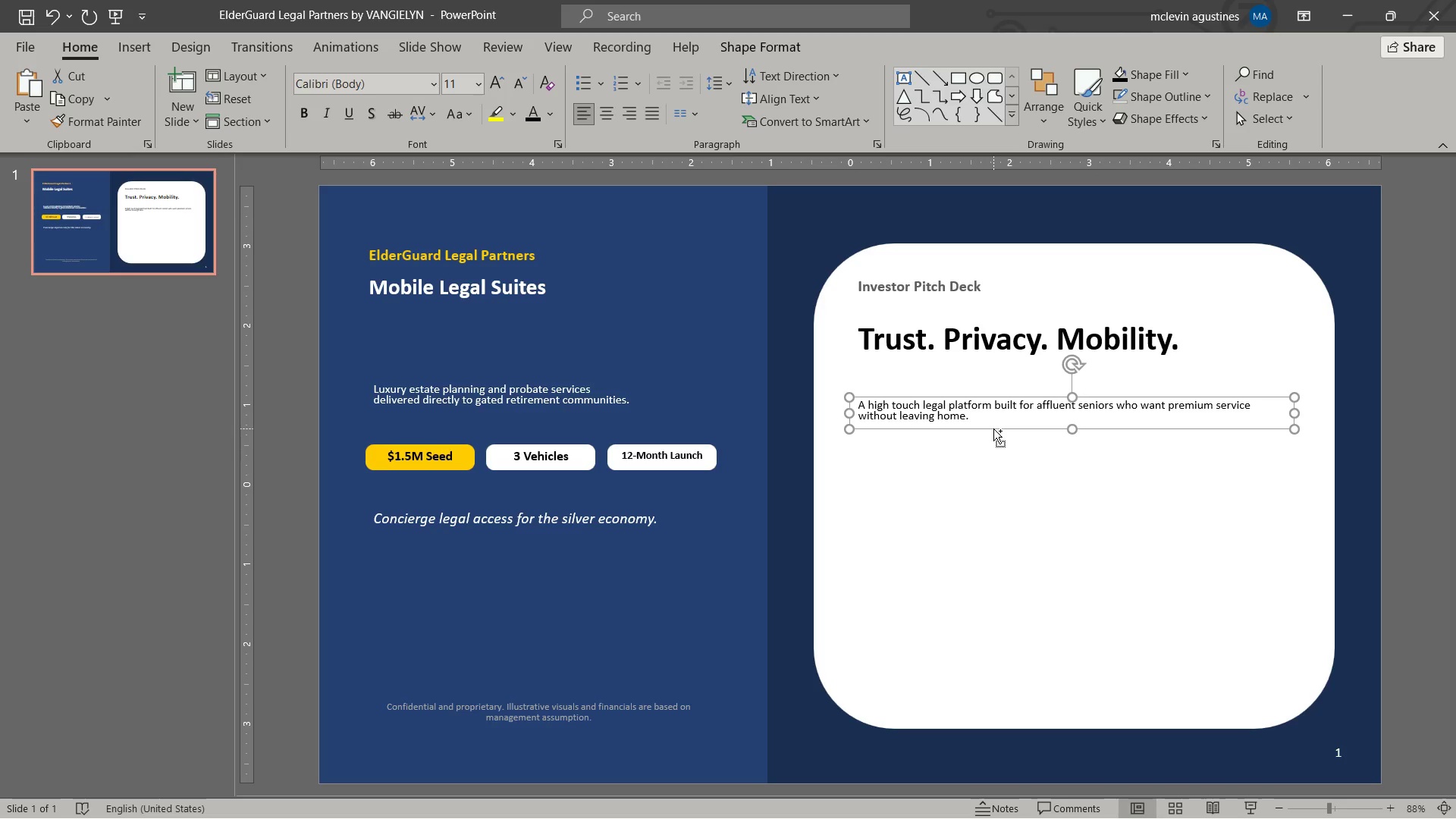 
key(Control+BracketRight)
 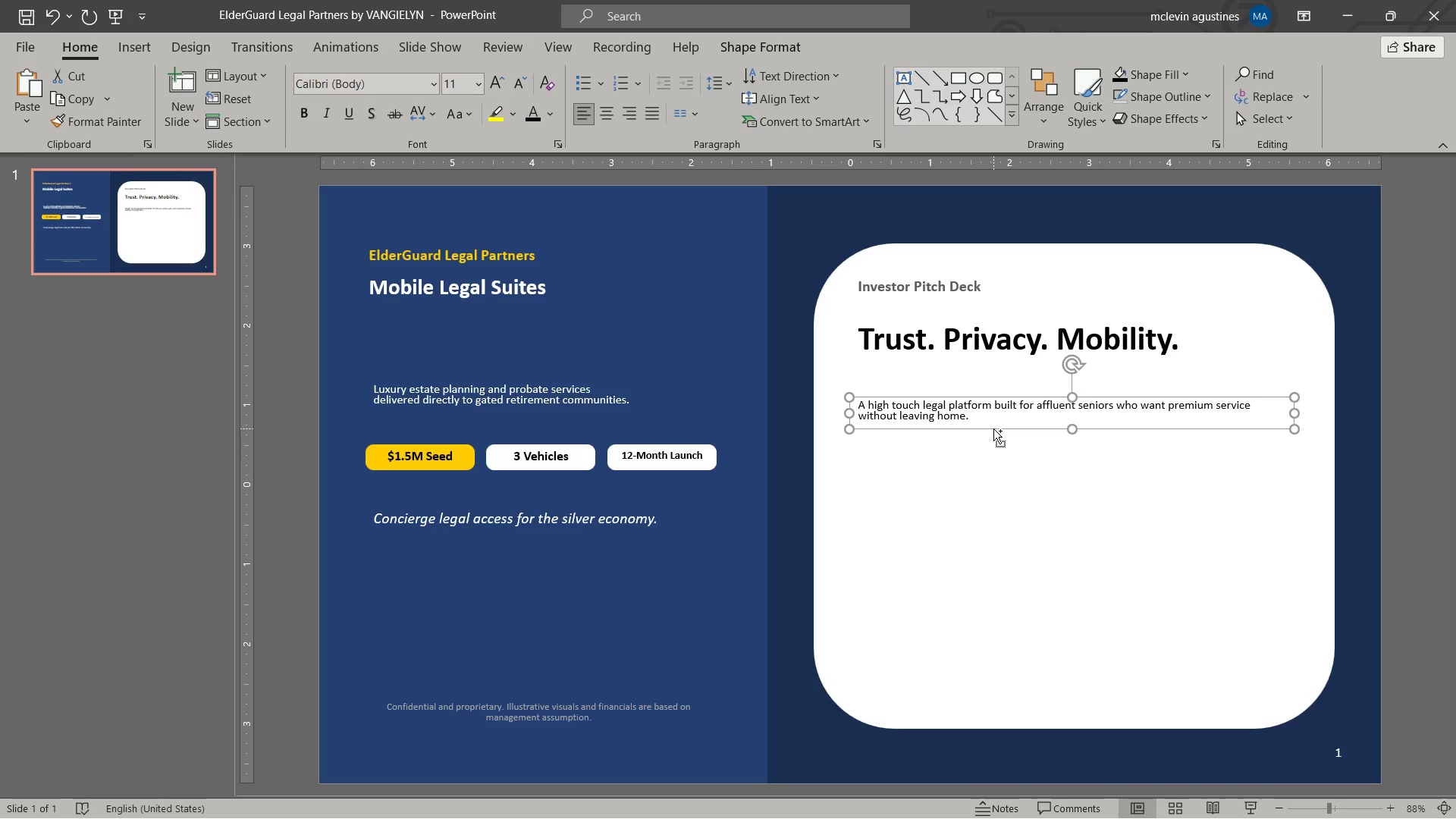 
key(Control+BracketRight)
 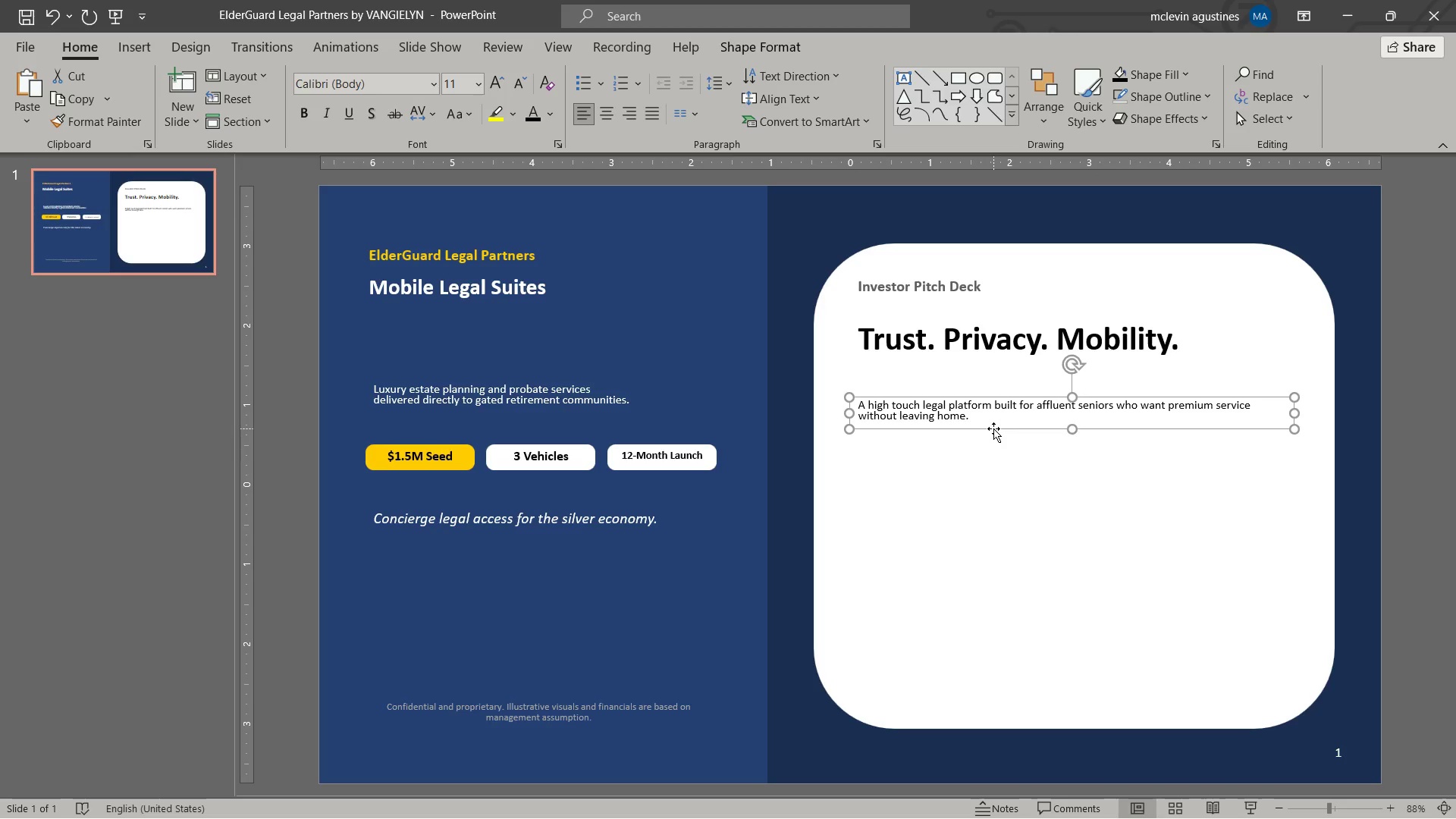 
left_click([993, 428])
 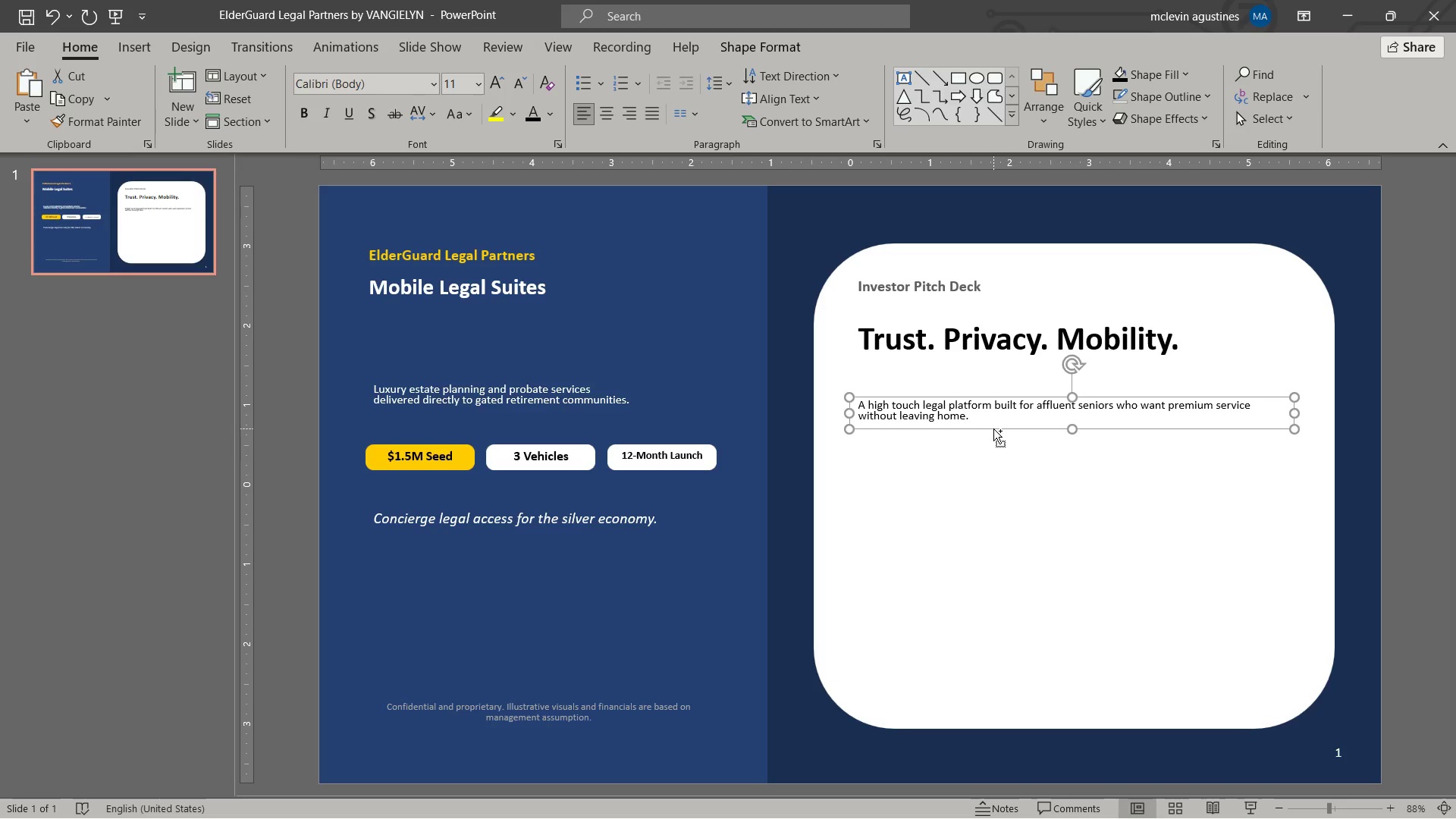 
key(Control+BracketRight)
 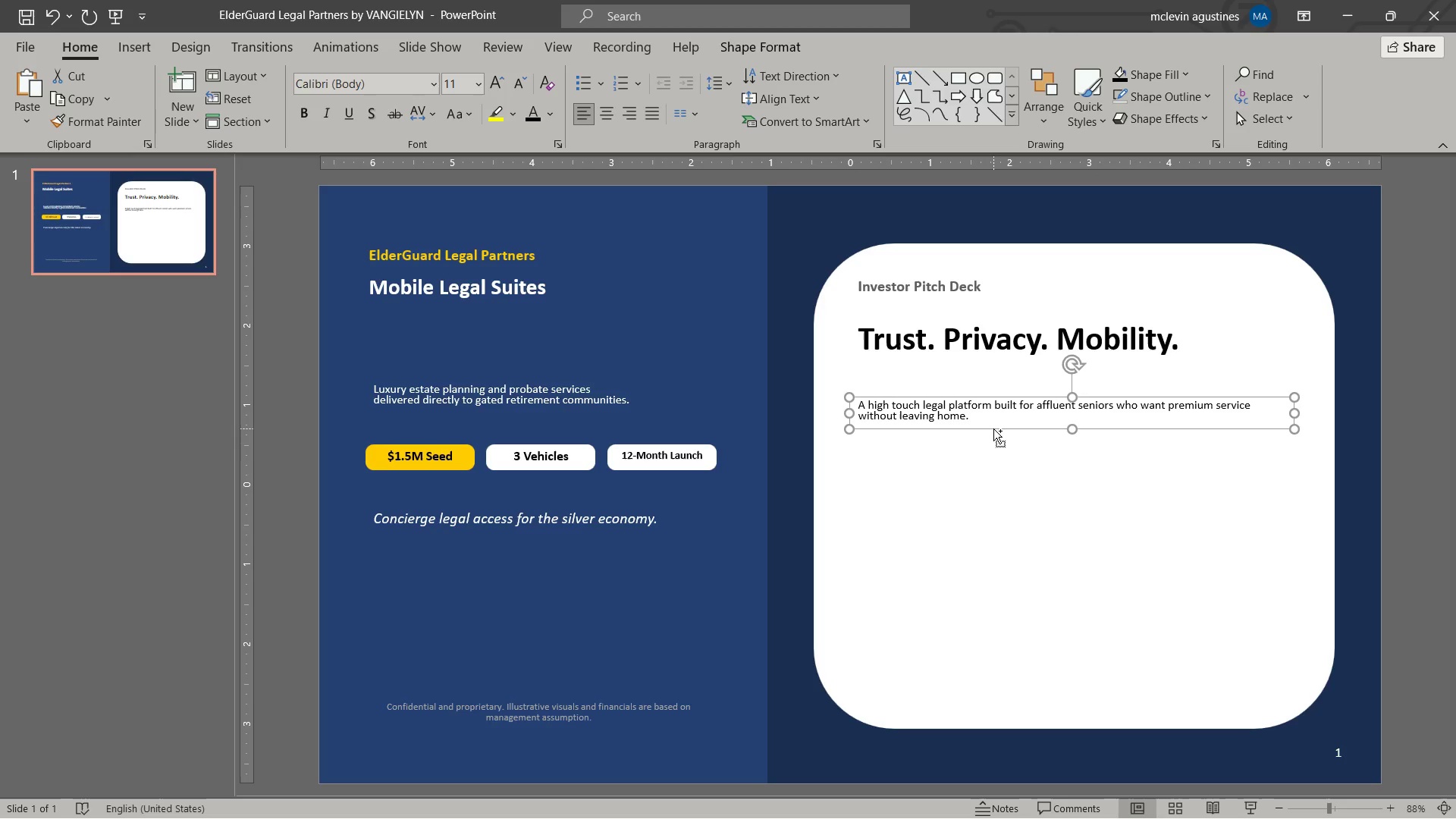 
key(Control+BracketRight)
 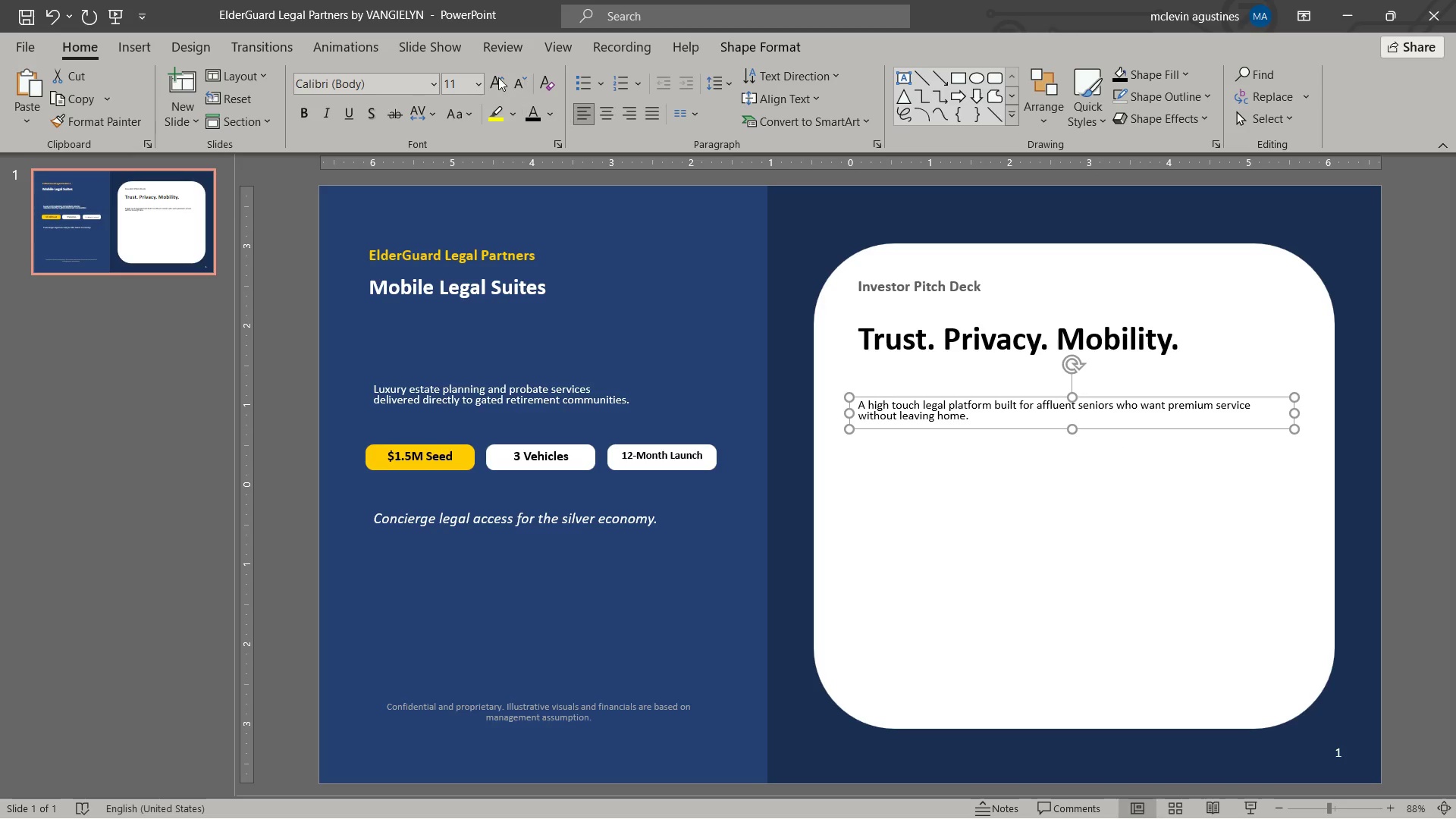 
left_click_drag(start_coordinate=[489, 80], to_coordinate=[494, 82])
 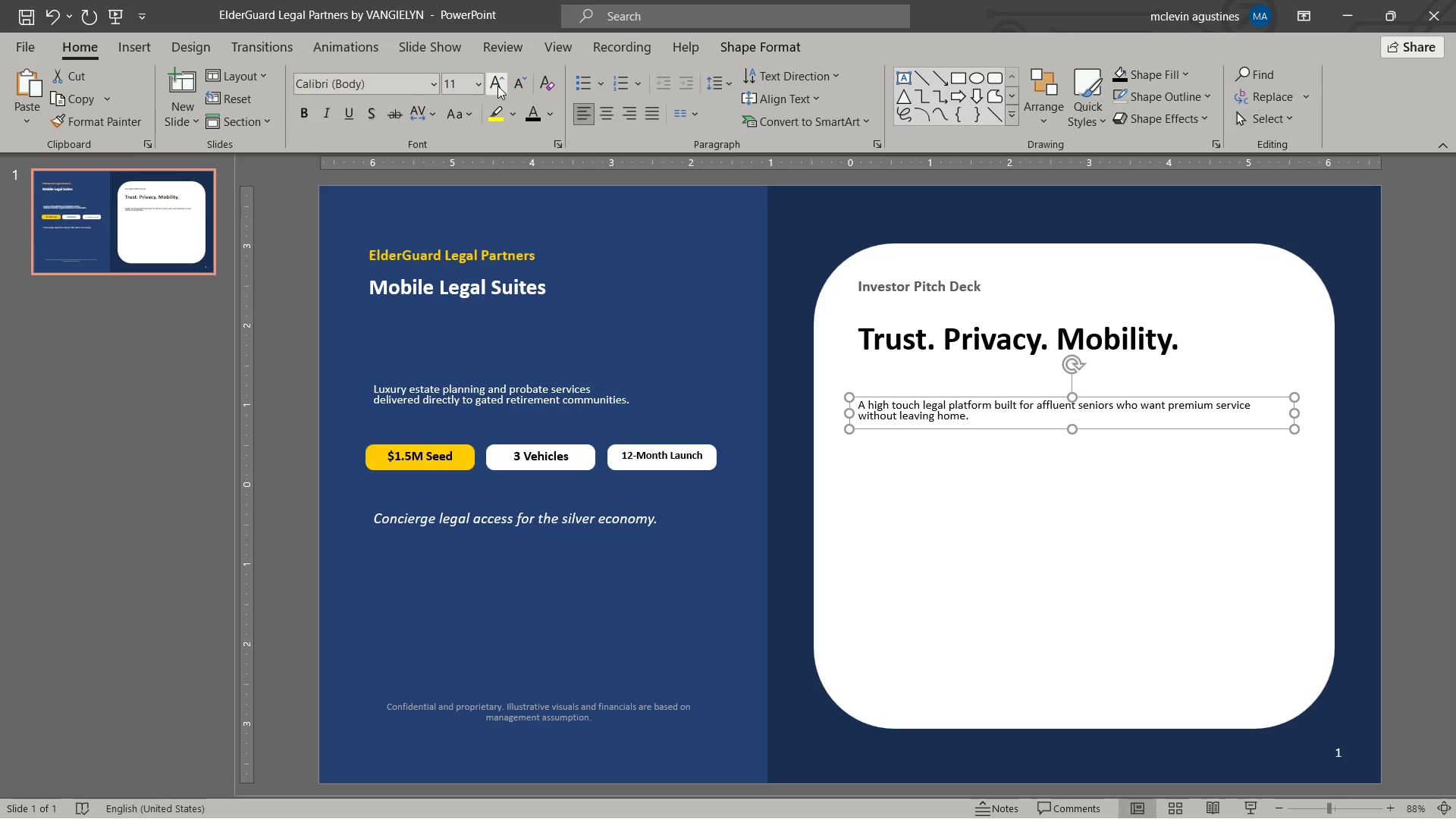 
double_click([497, 86])
 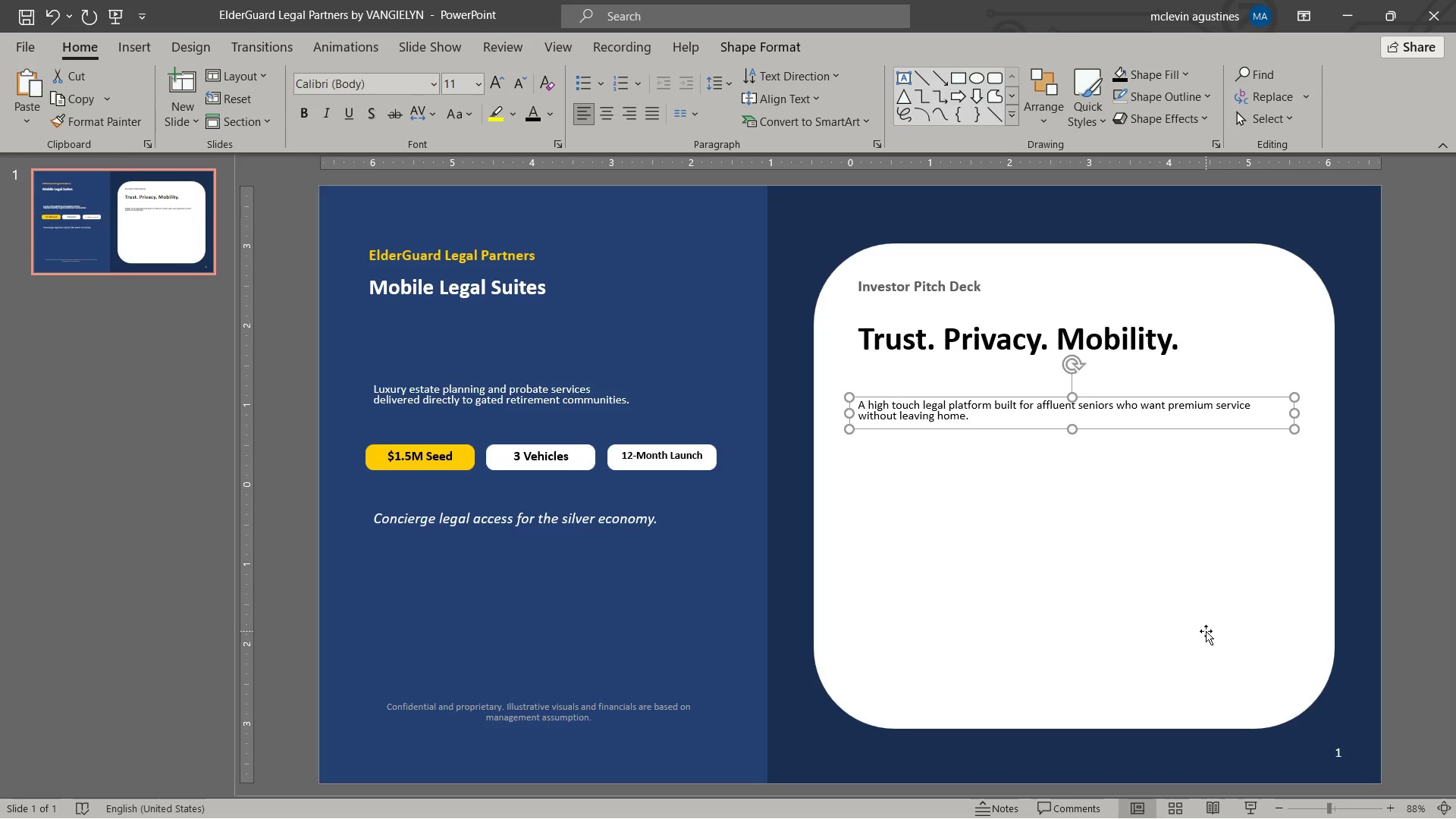 
left_click([1204, 627])
 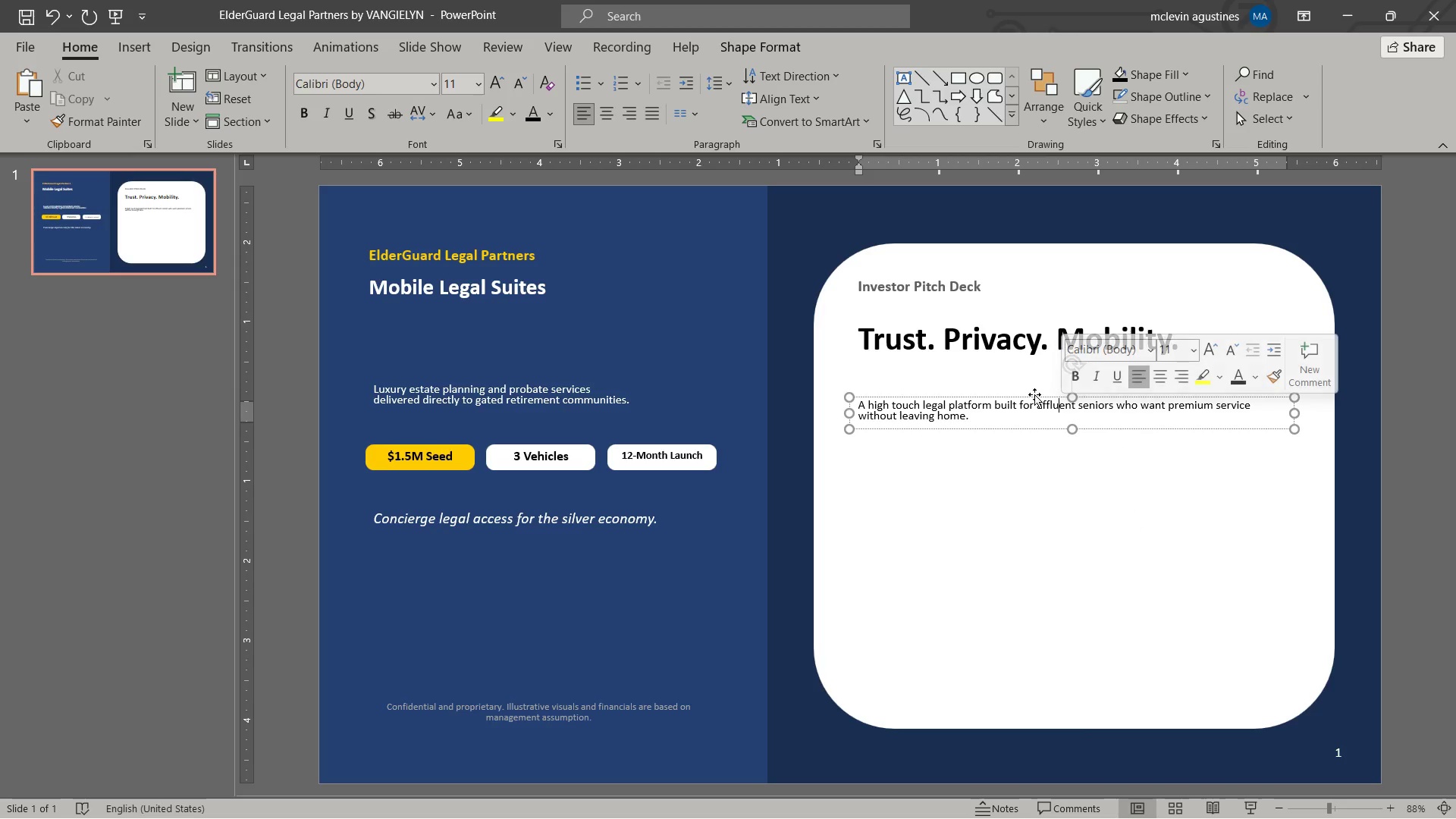 
left_click([1035, 397])
 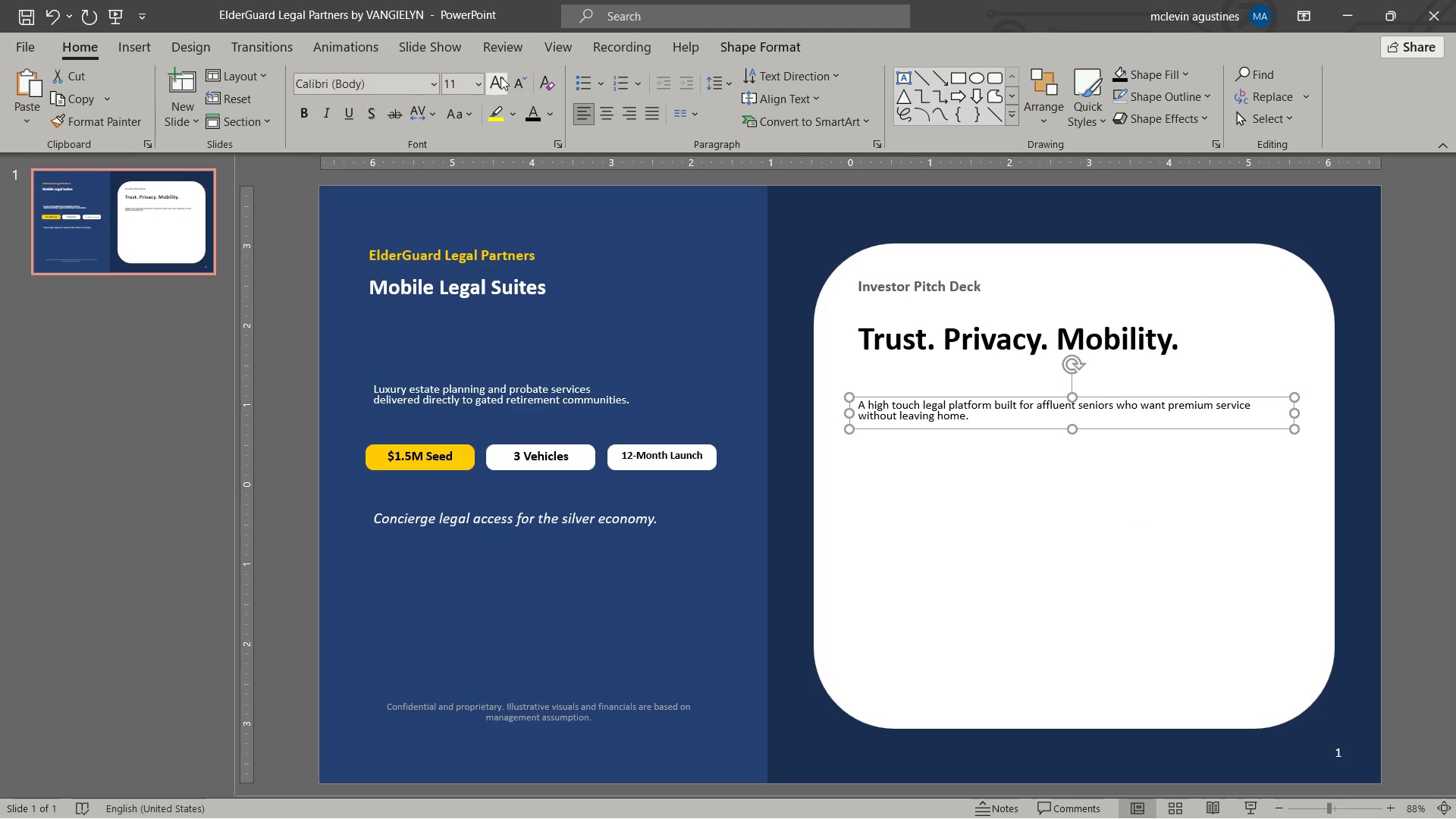 
double_click([500, 77])
 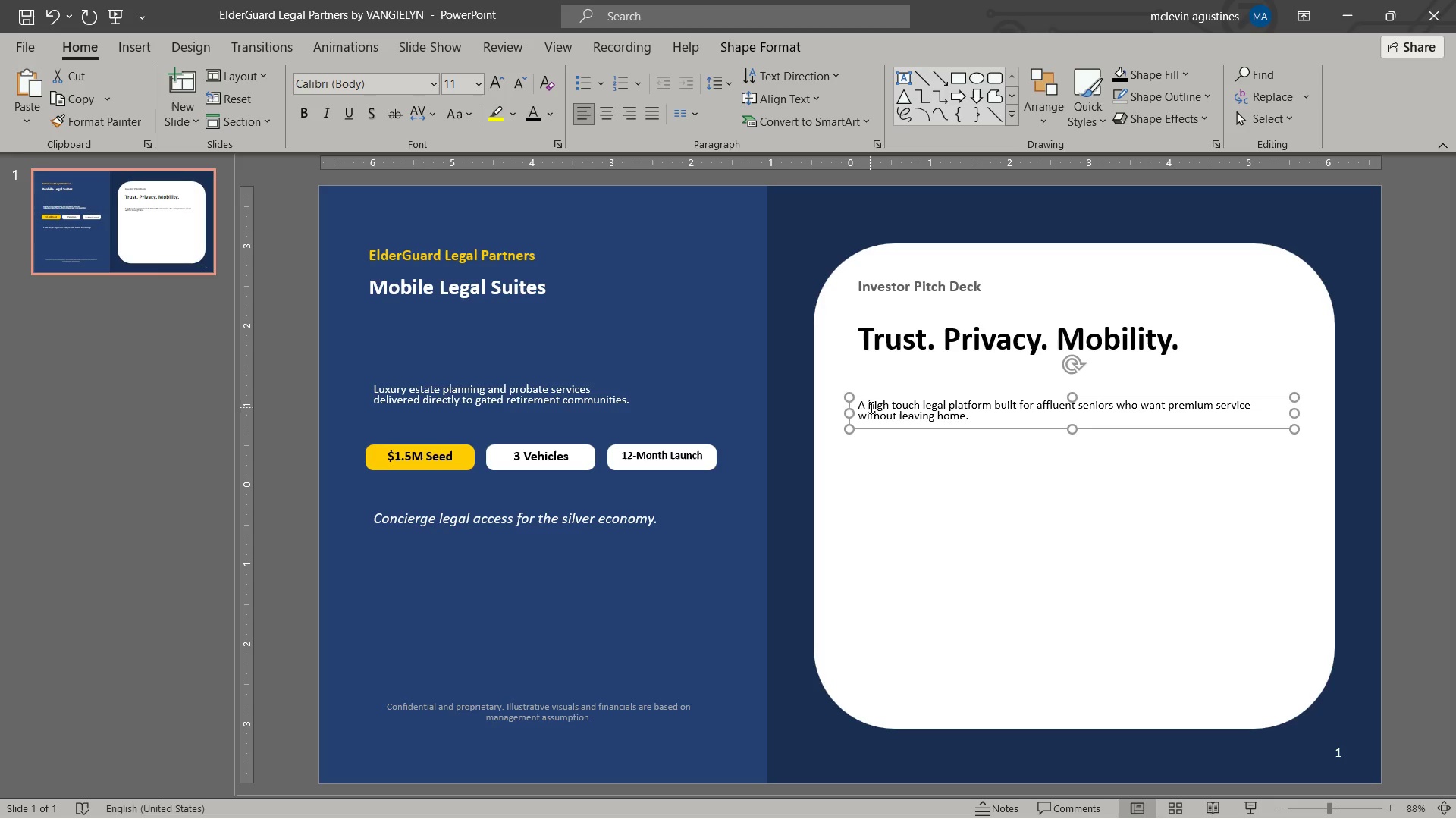 
left_click([871, 405])
 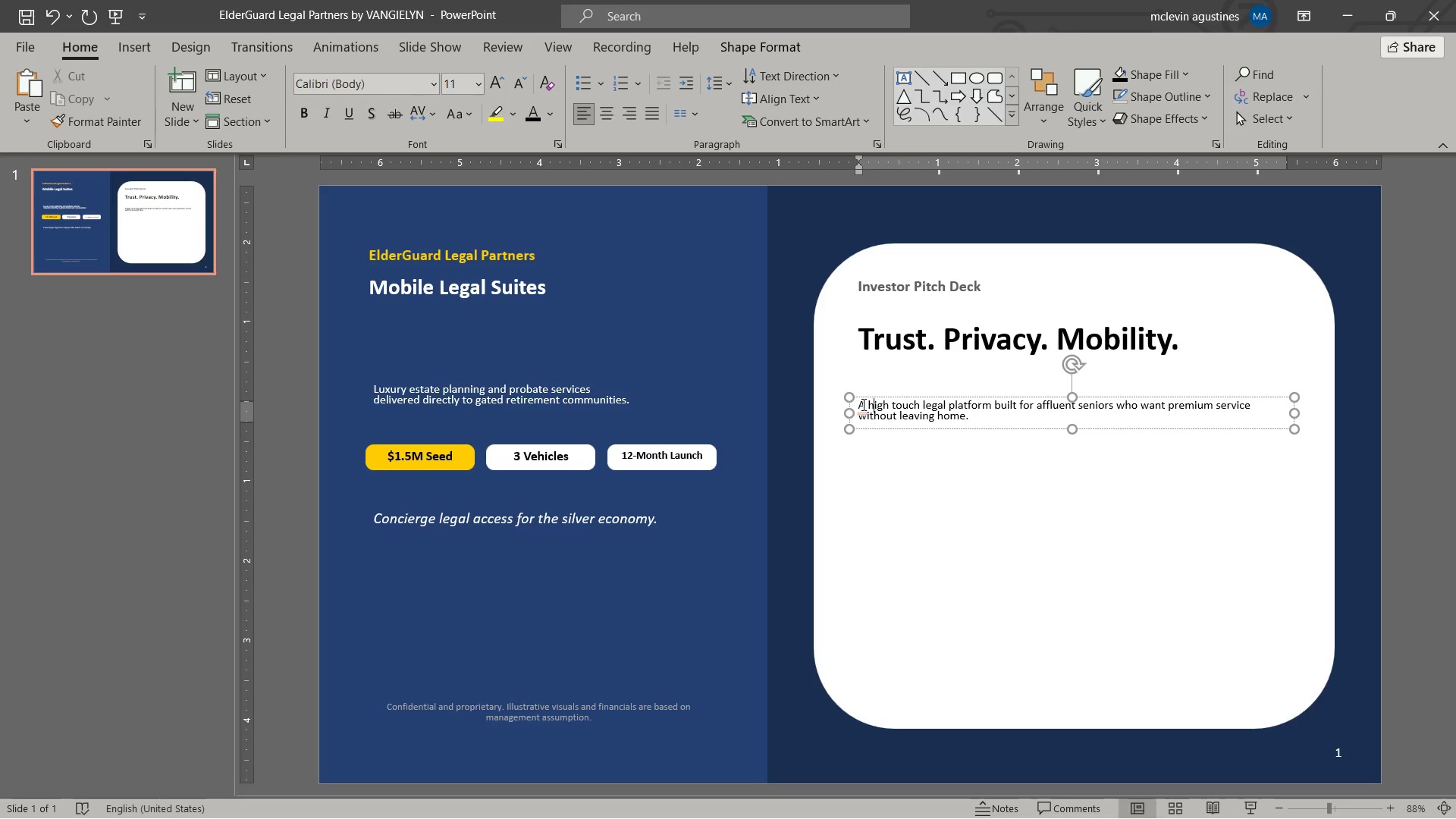 
left_click_drag(start_coordinate=[862, 404], to_coordinate=[1037, 423])
 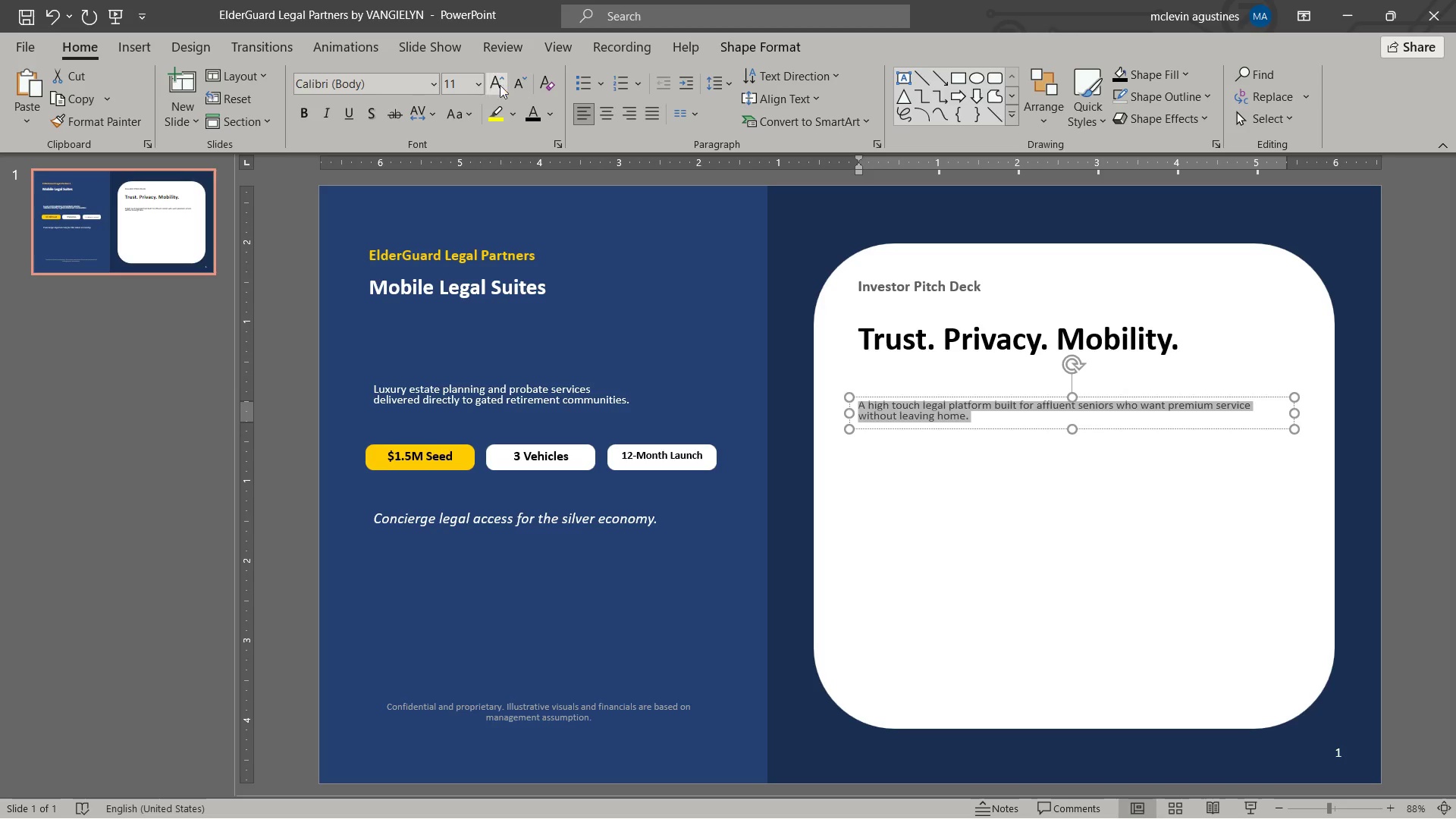 
left_click([494, 85])
 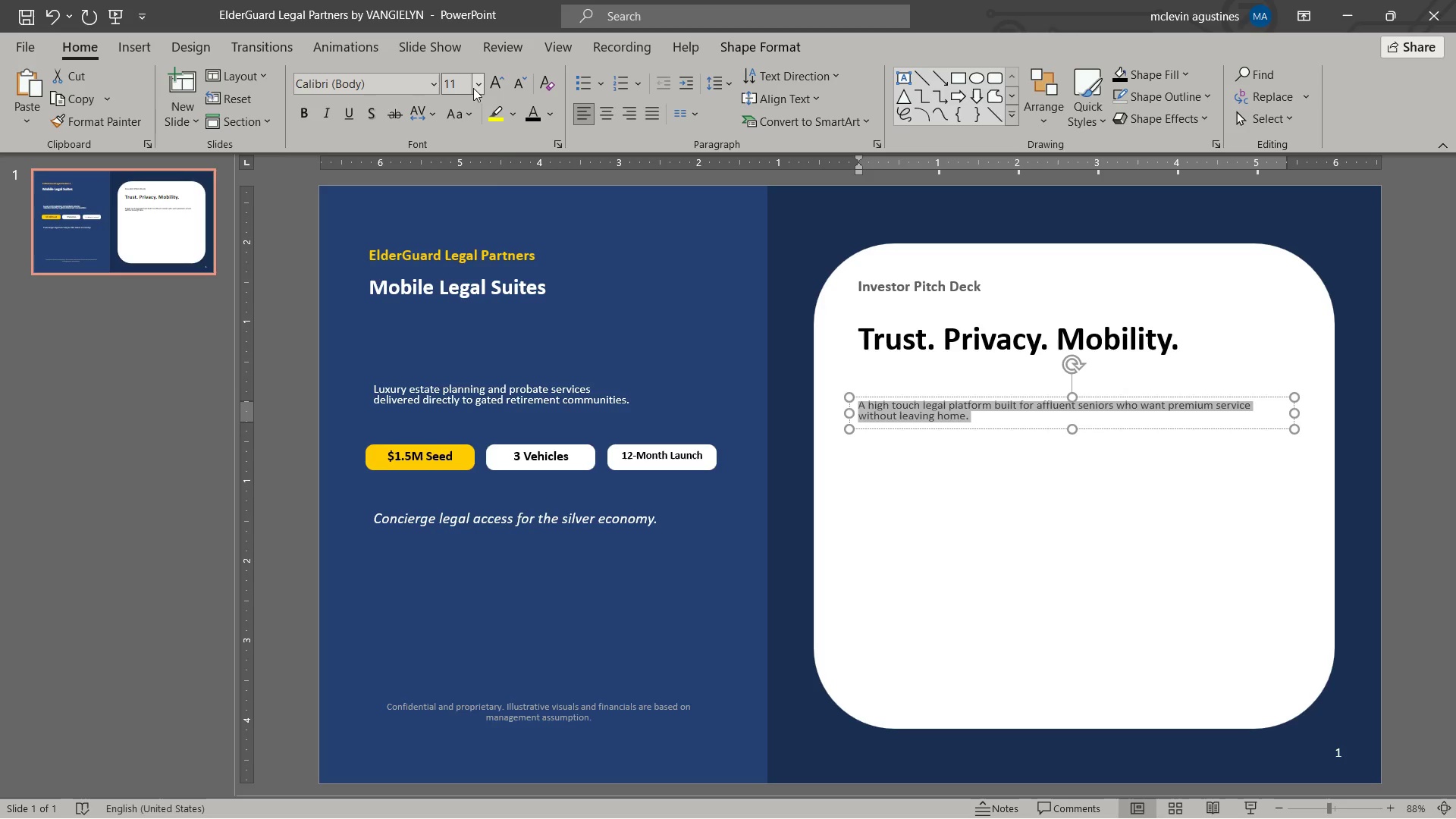 
left_click([472, 89])
 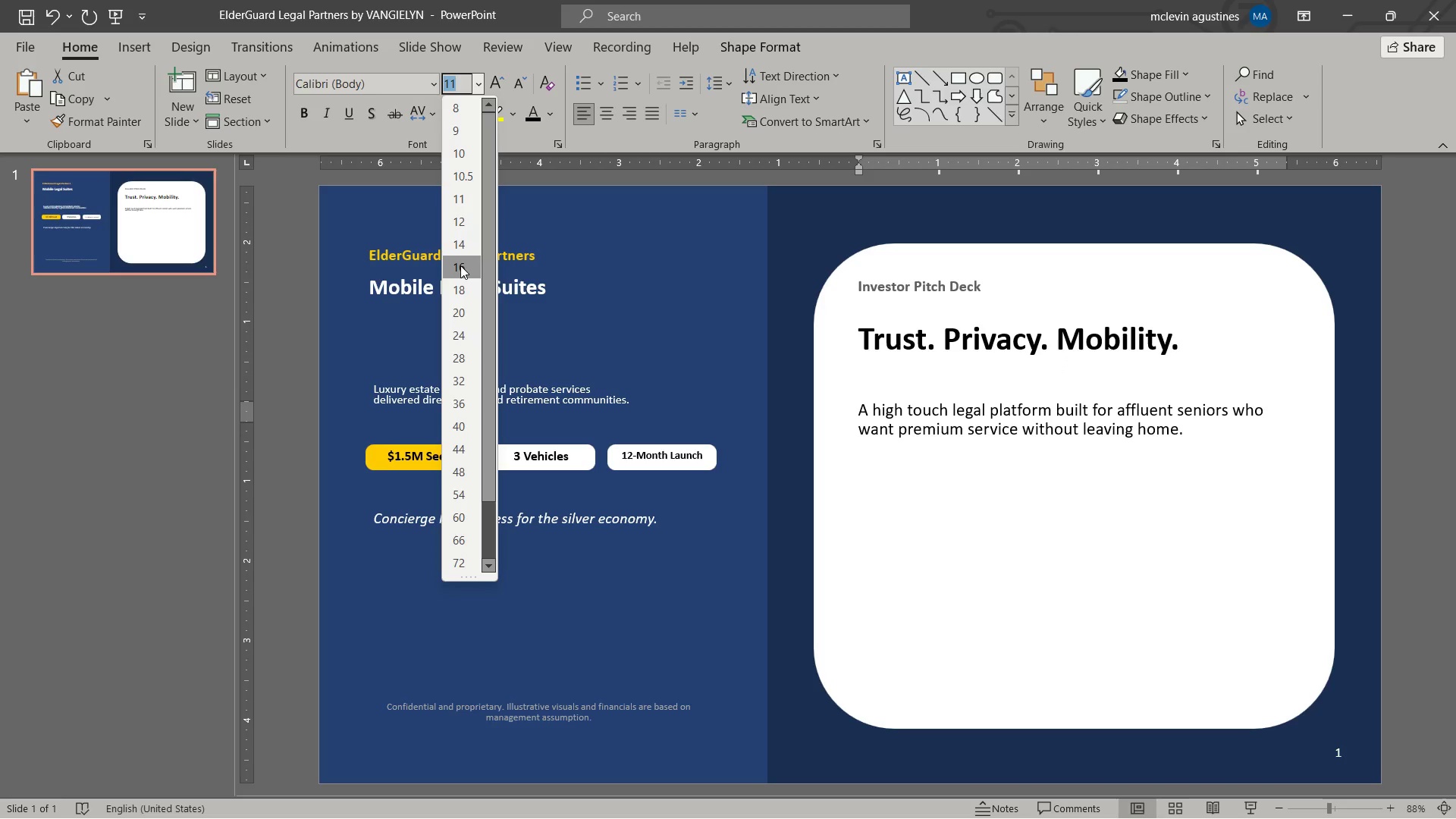 
left_click([460, 265])
 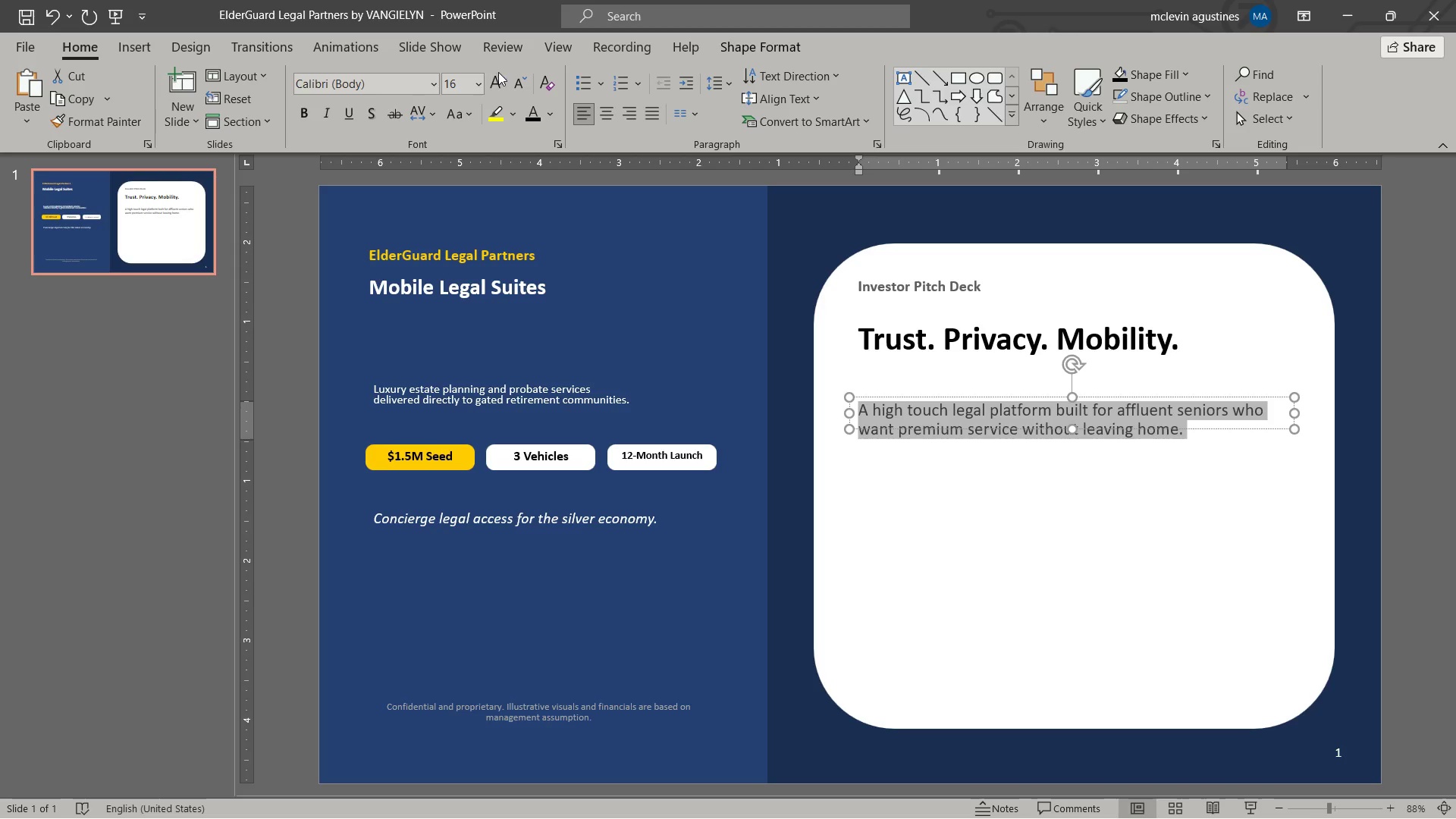 
left_click([479, 83])
 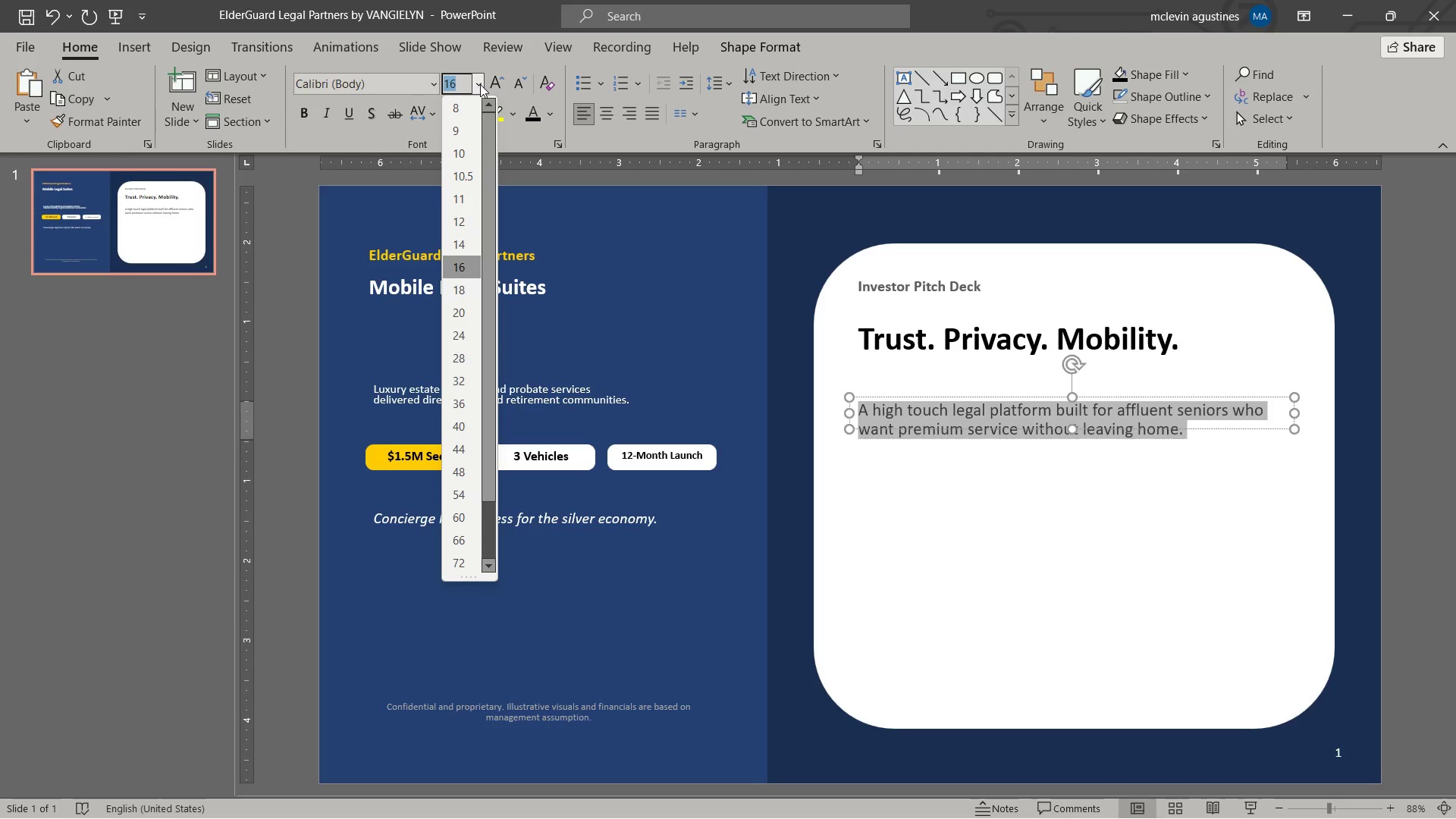 
key(Numpad1)
 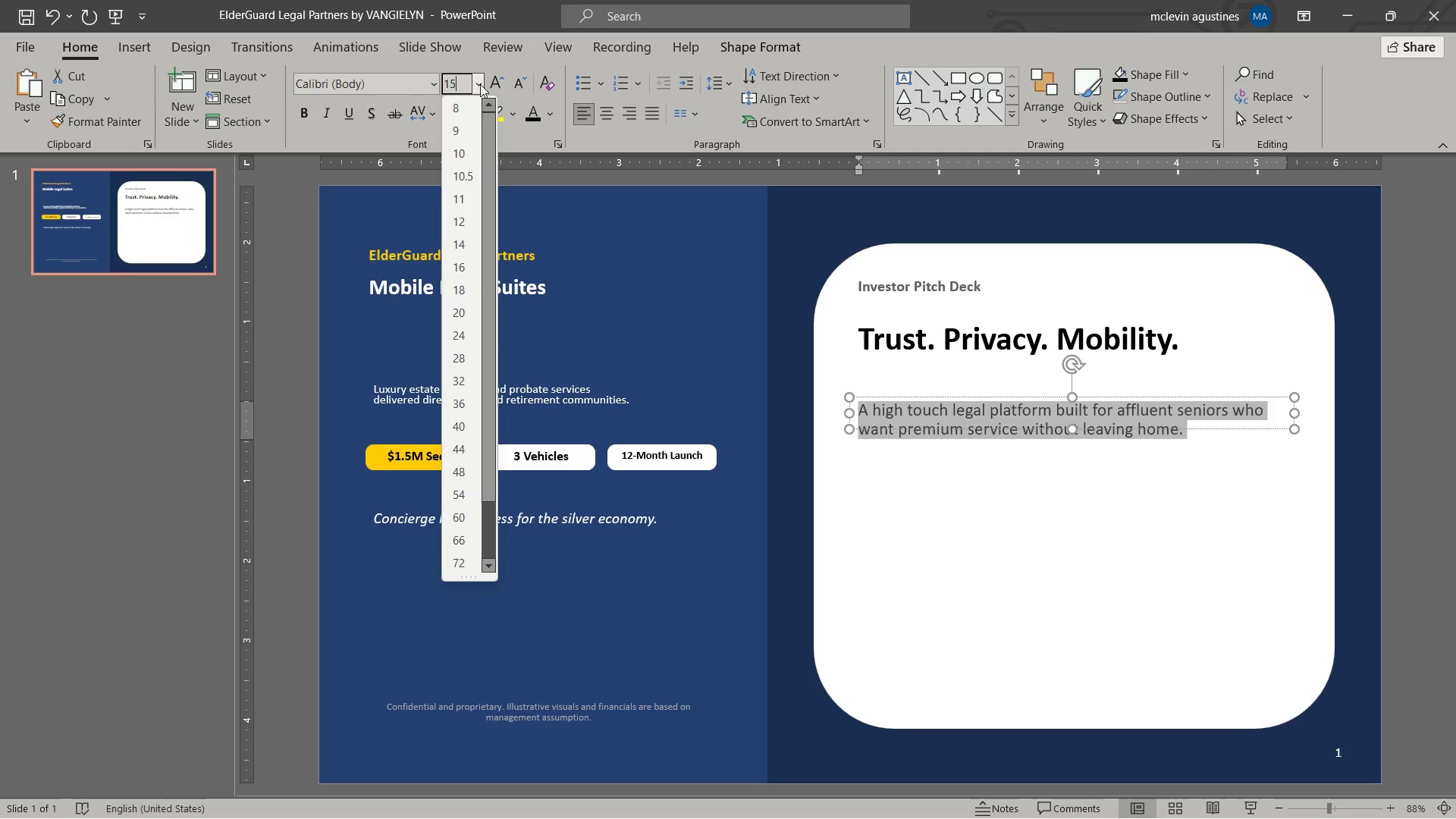 
key(Numpad5)
 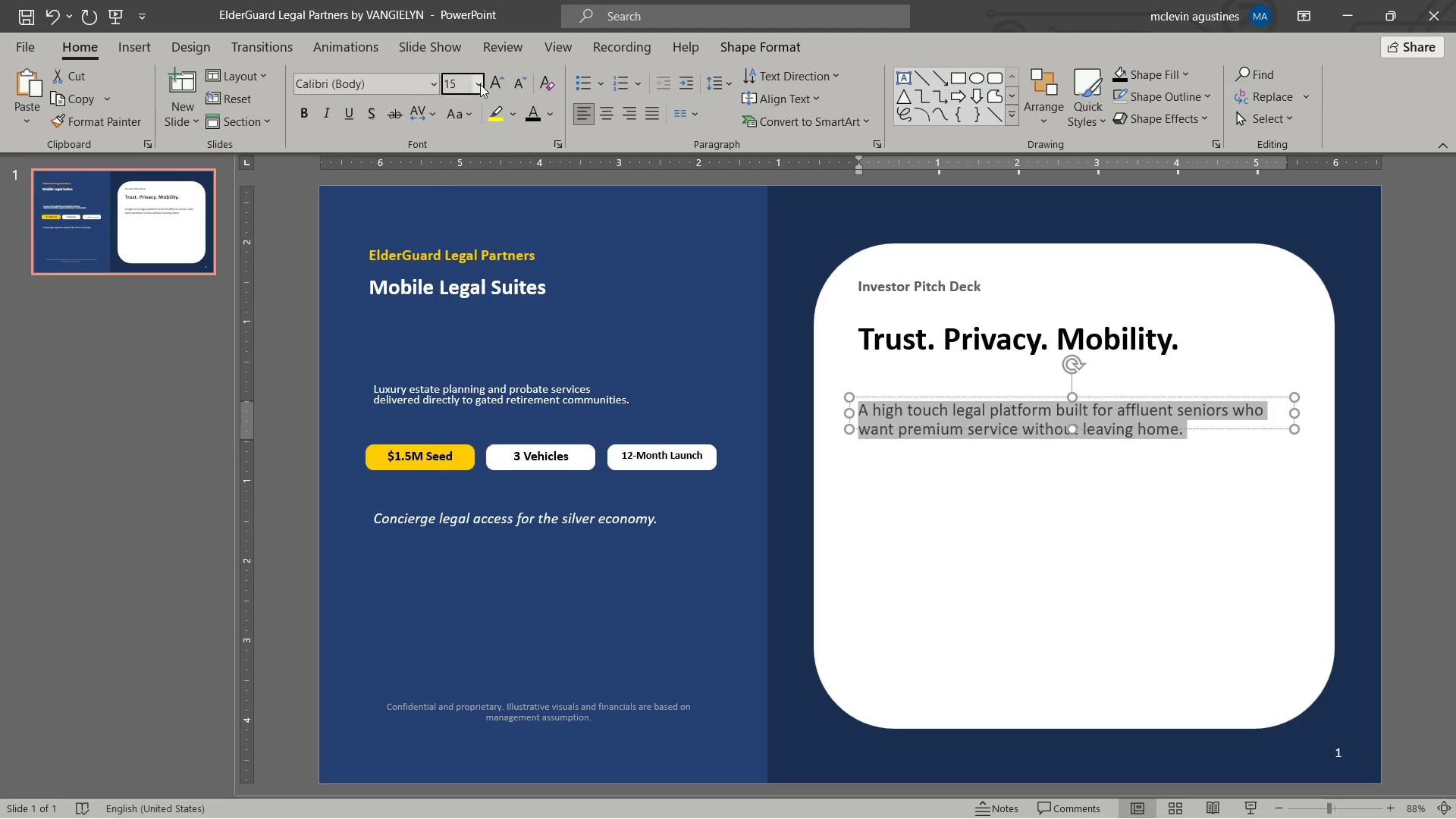 
key(NumpadEnter)
 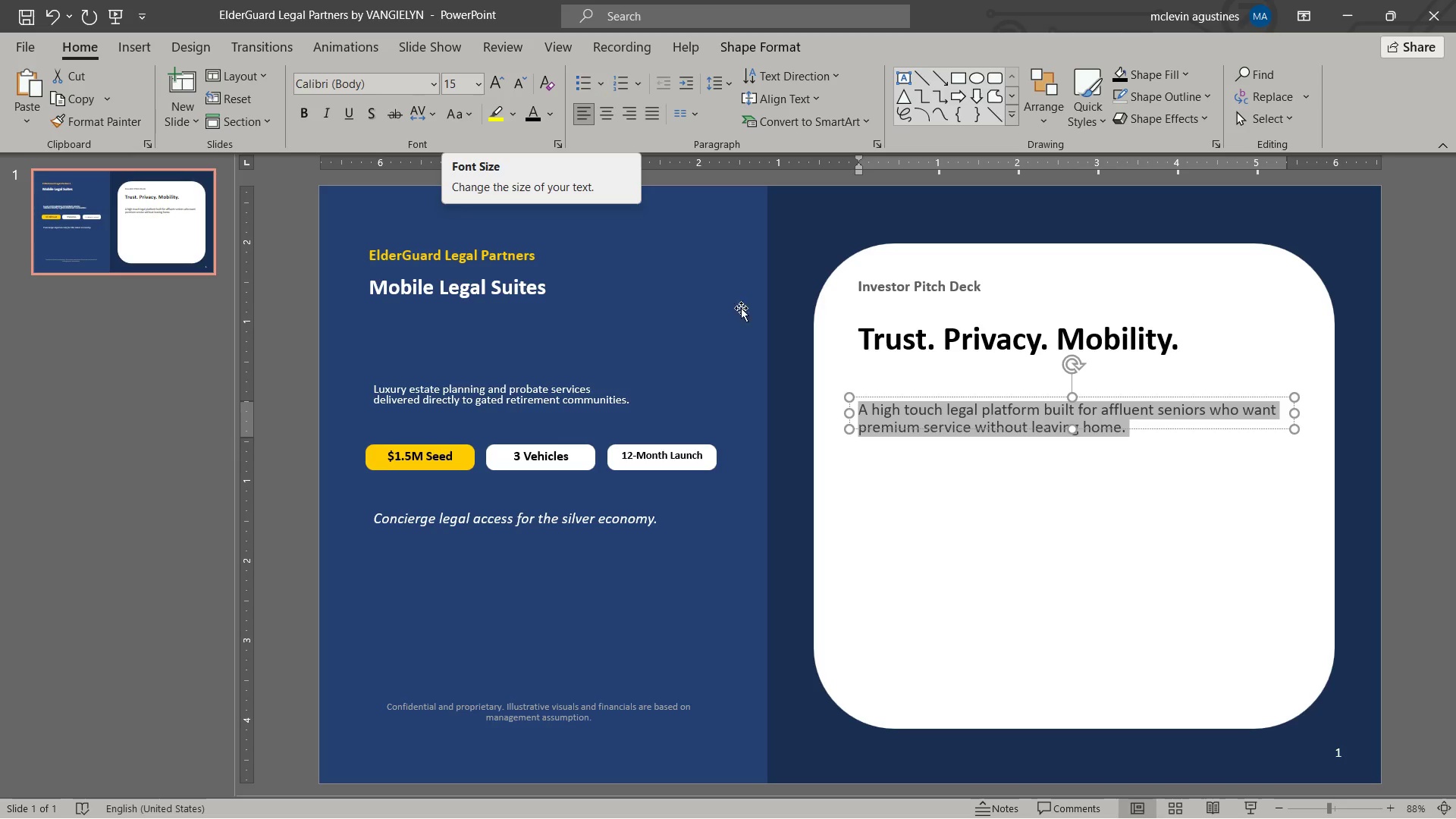 
left_click([1014, 548])
 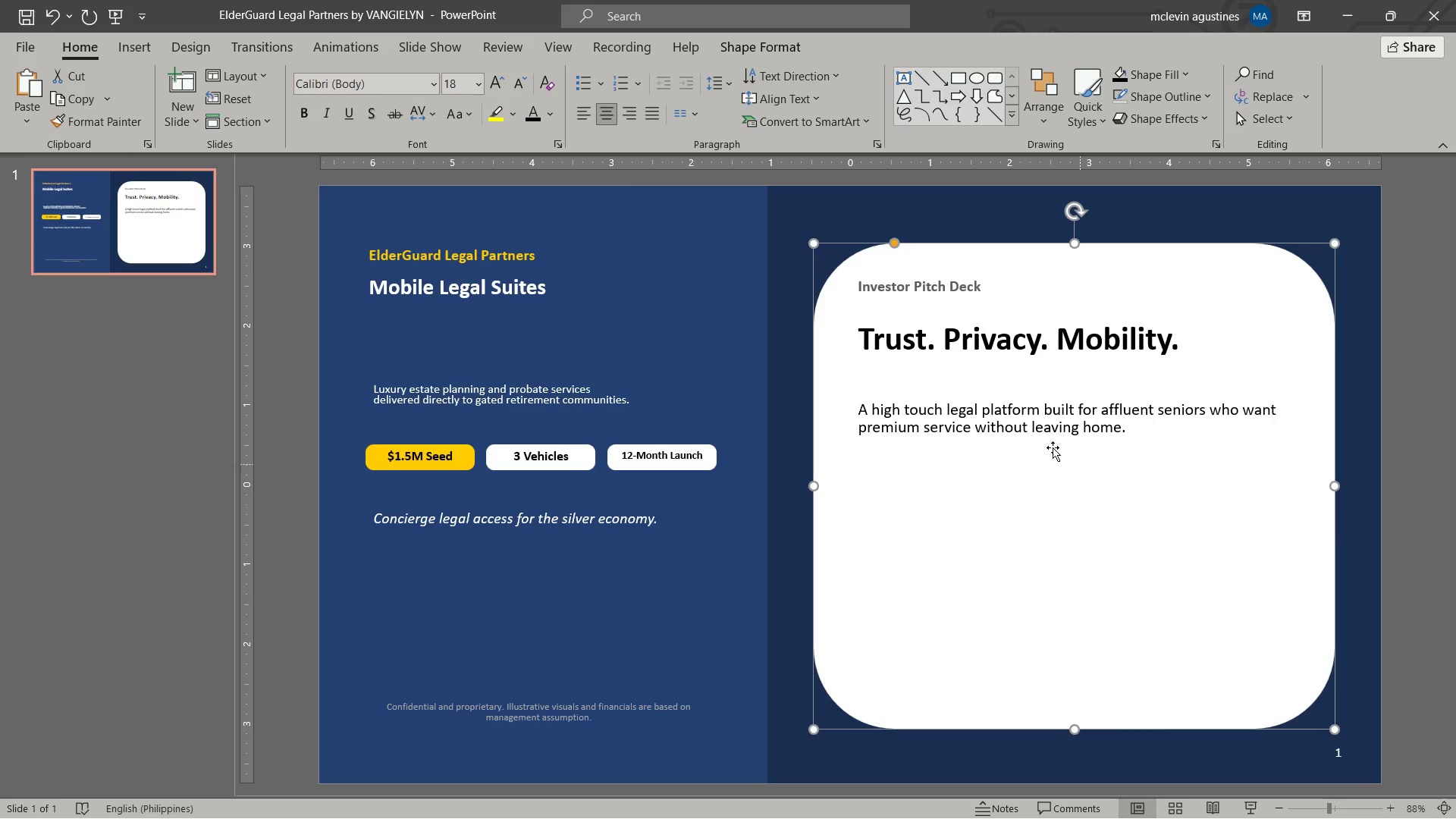 
left_click([1041, 436])
 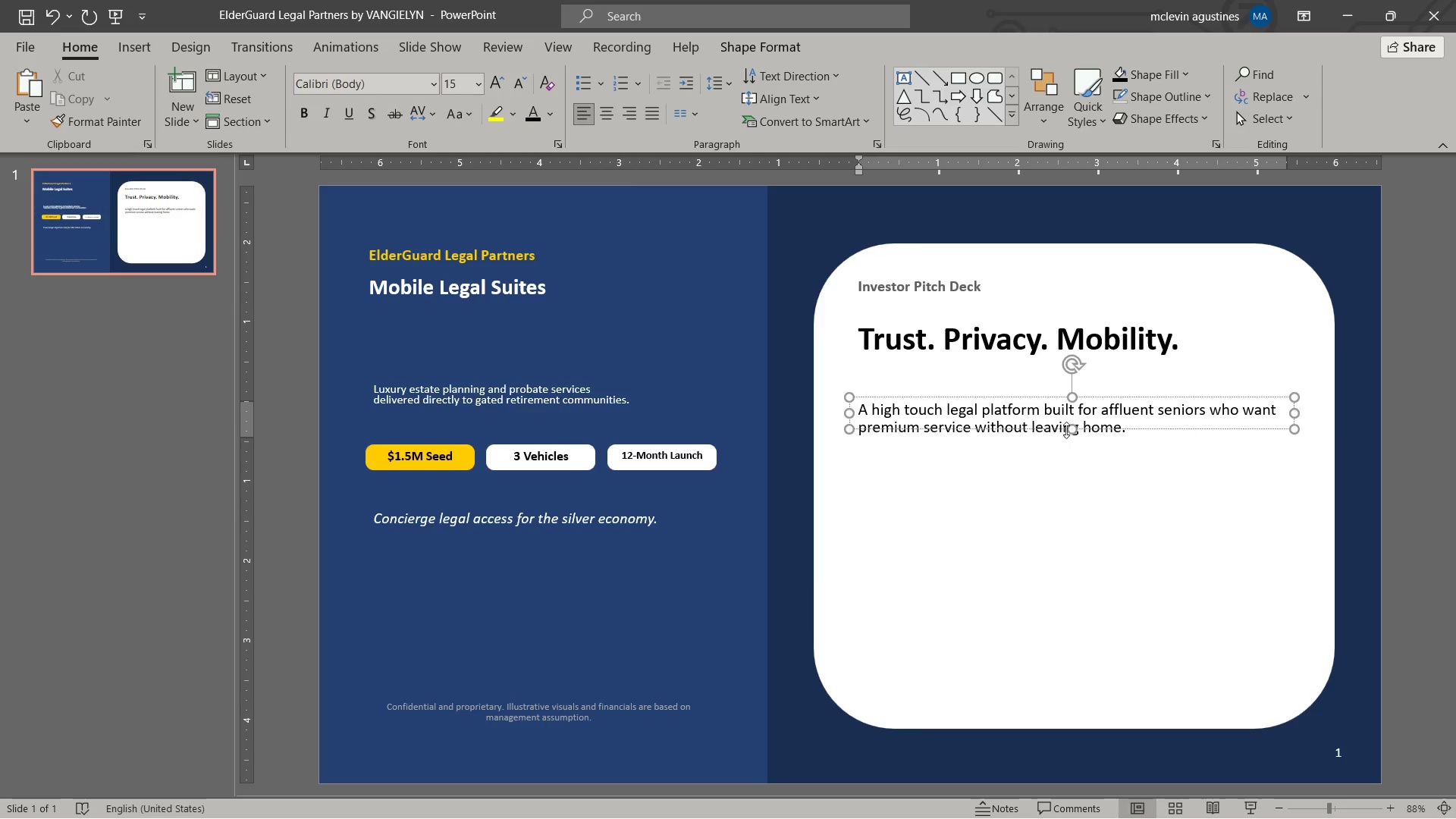 
left_click_drag(start_coordinate=[1069, 426], to_coordinate=[1071, 441])
 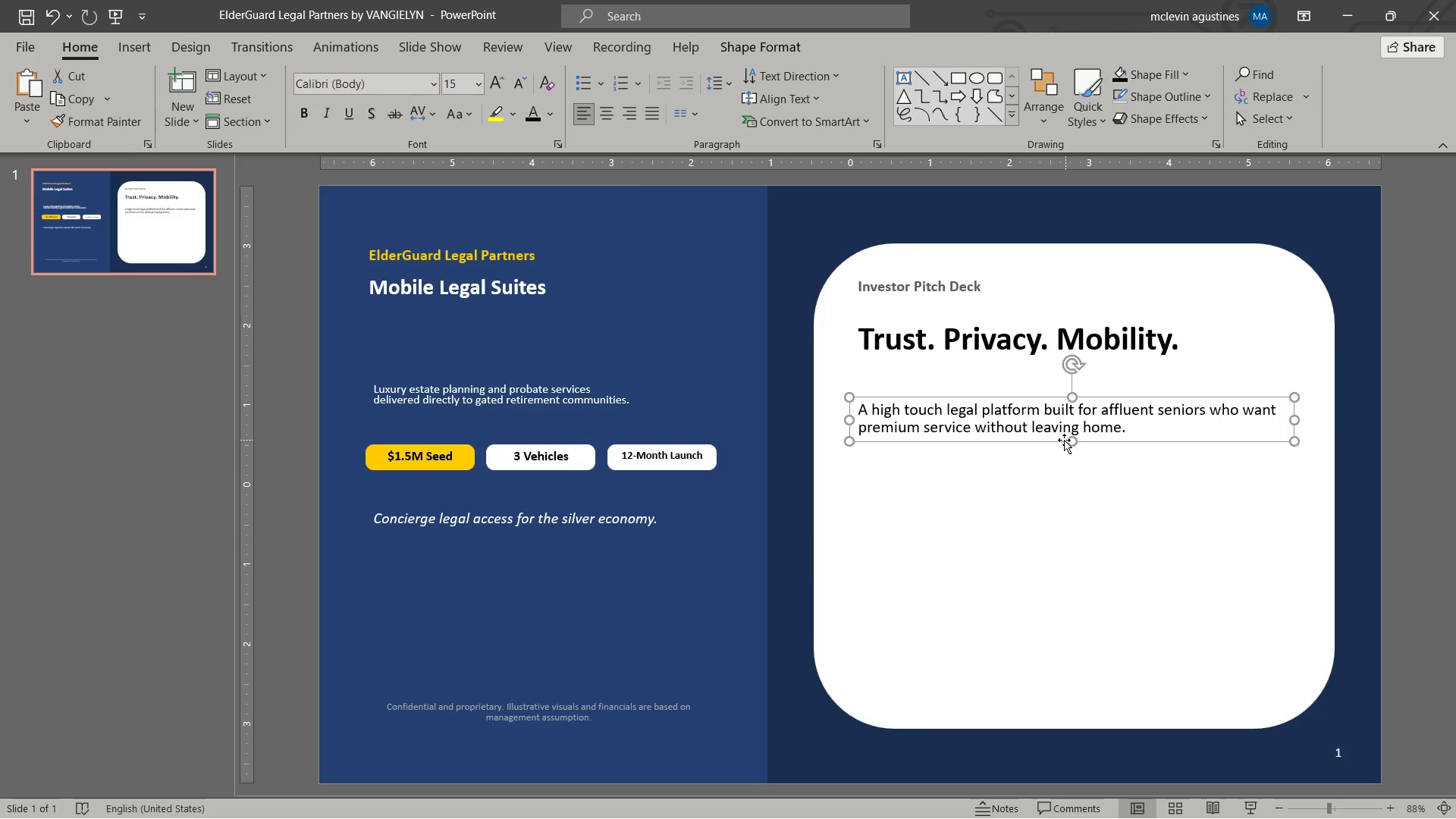 
left_click_drag(start_coordinate=[1064, 440], to_coordinate=[1062, 431])
 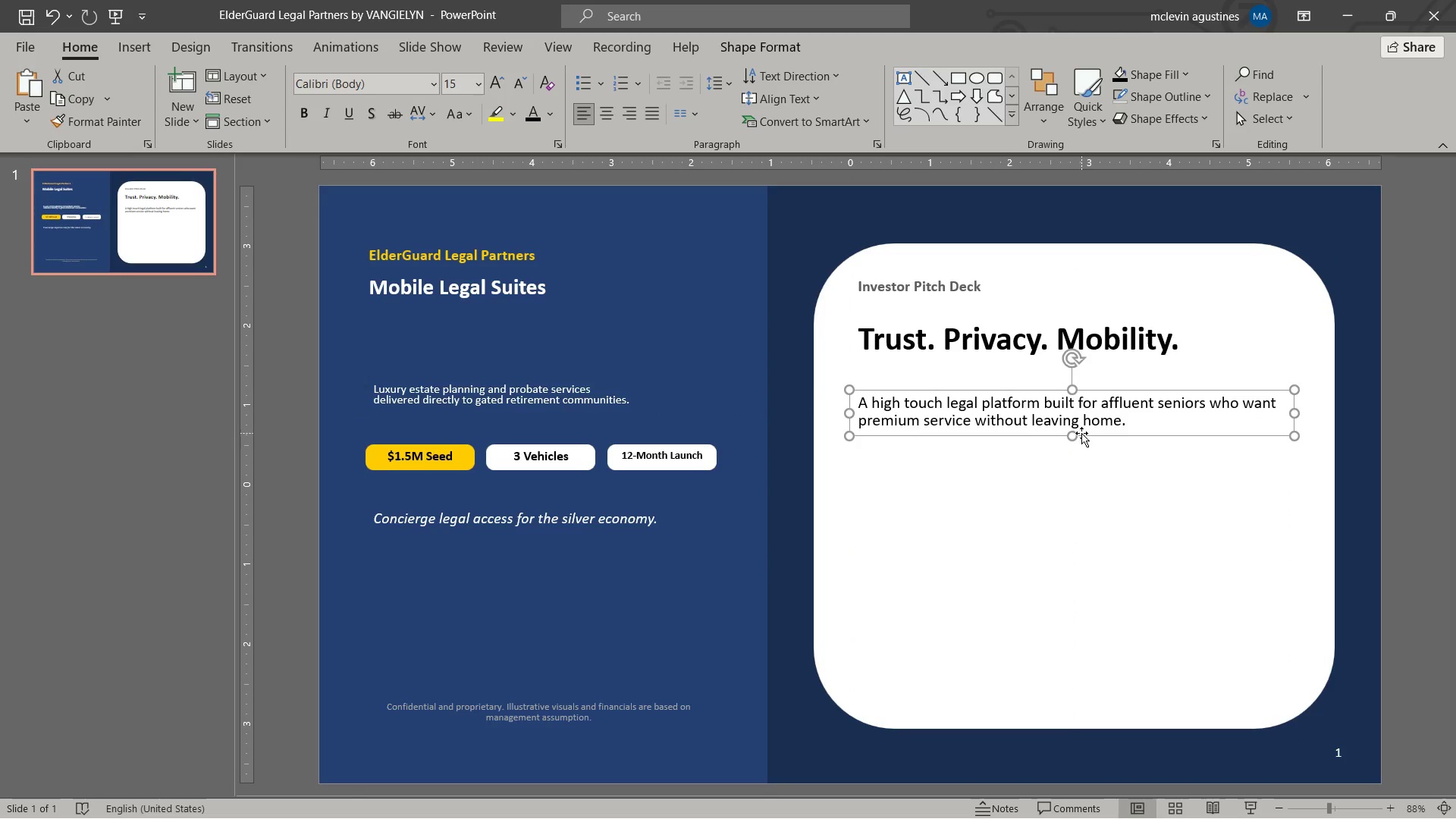 
key(Escape)
 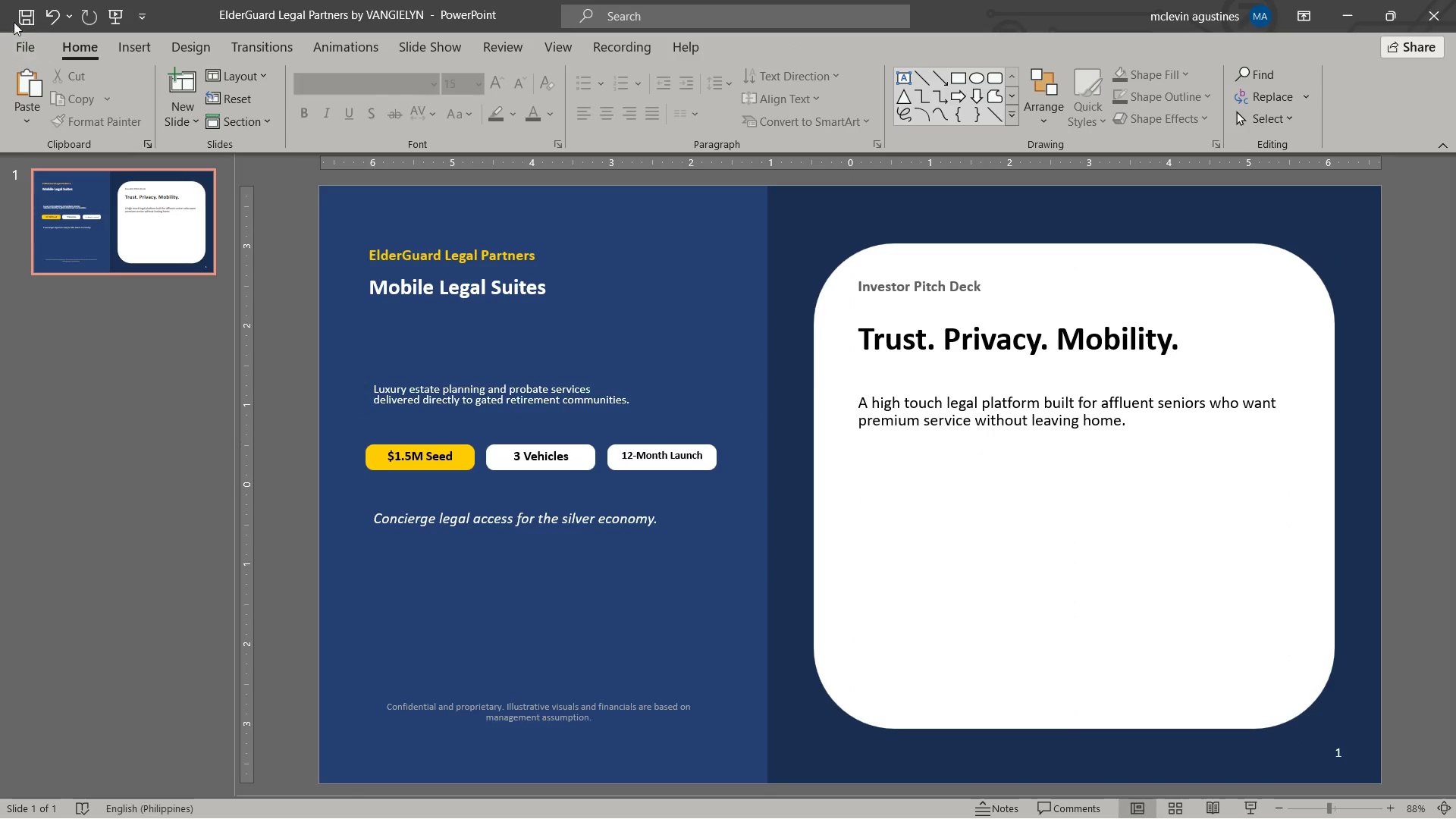 
left_click([20, 18])
 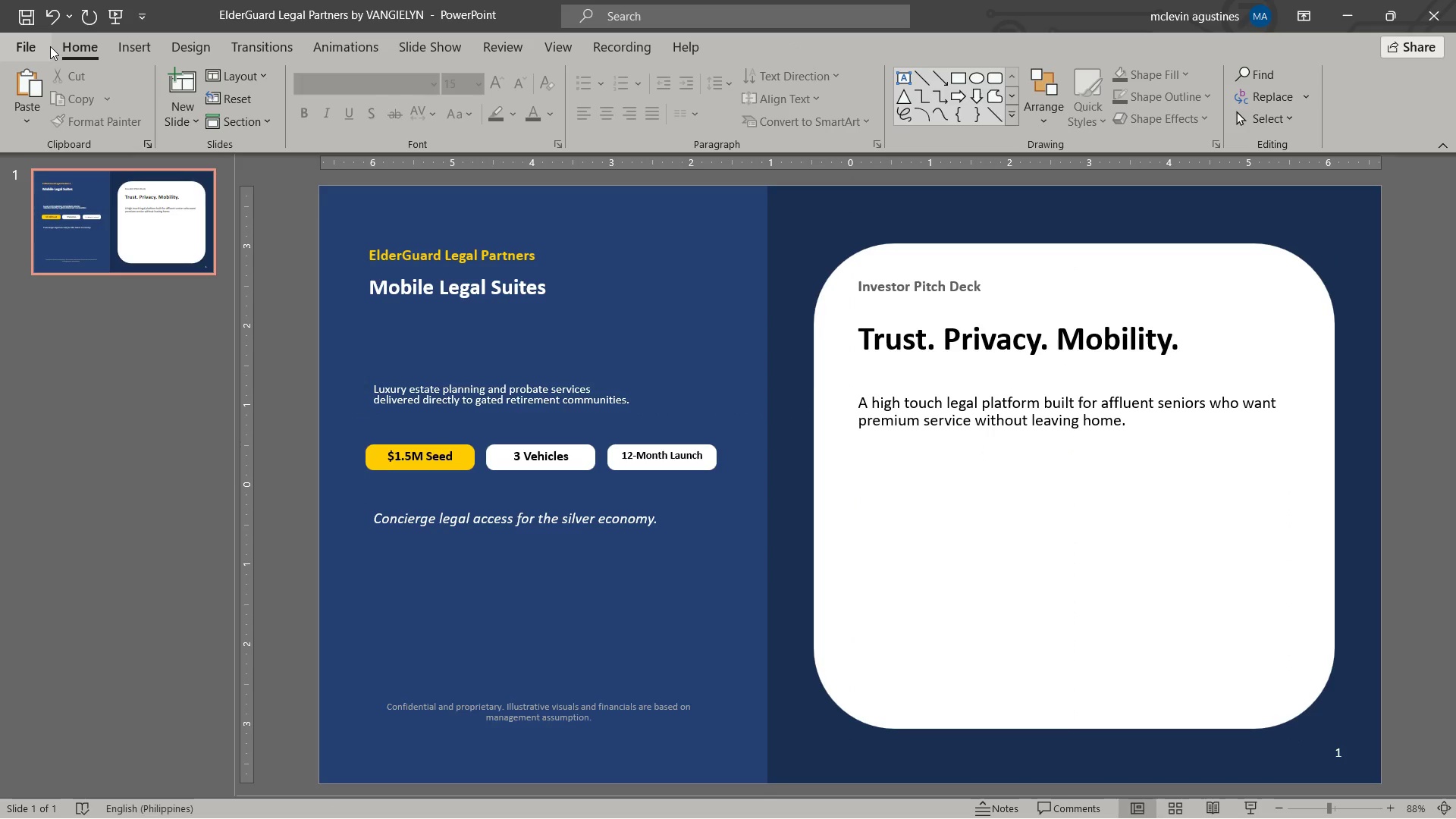 
wait(9.95)
 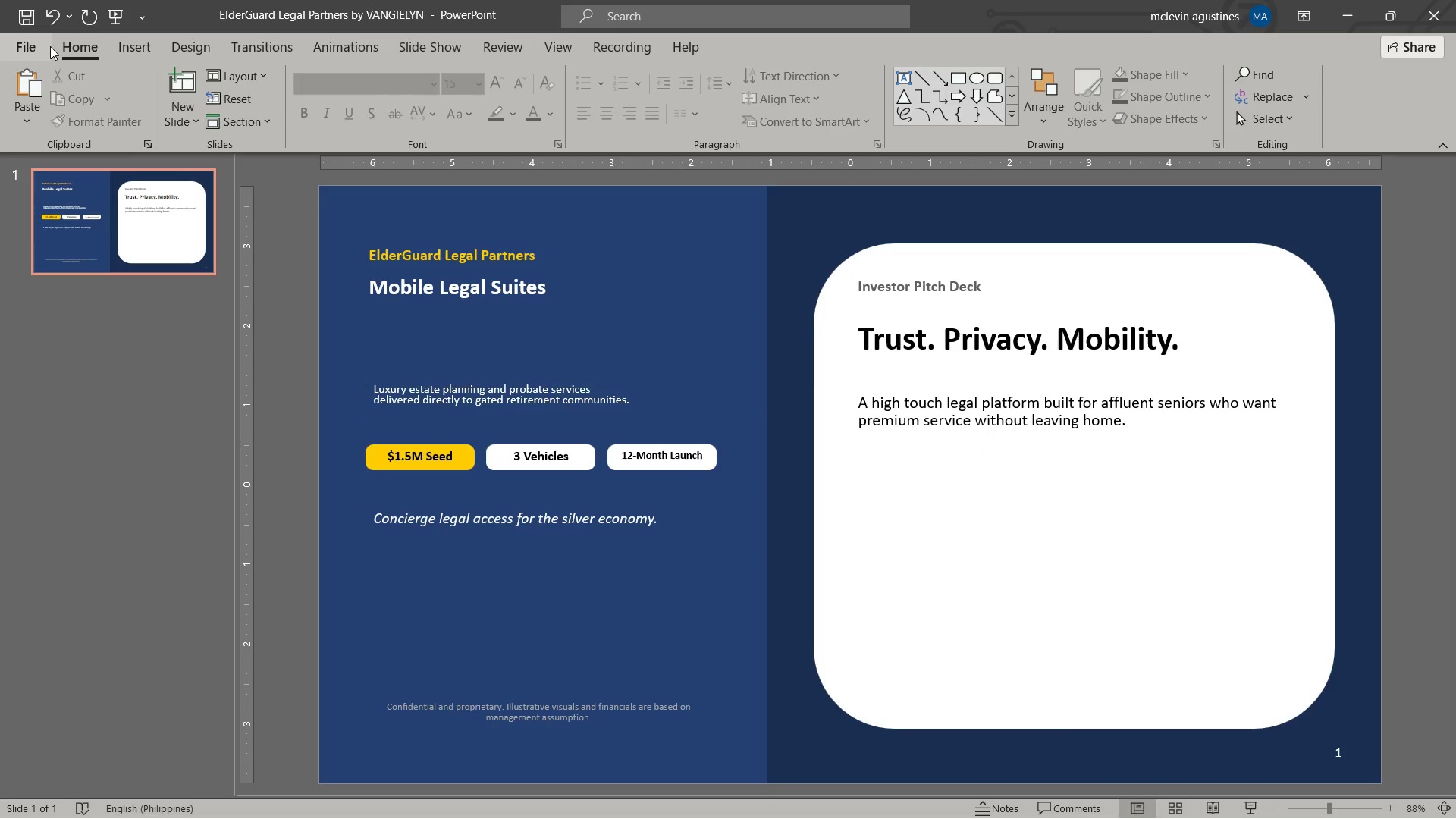 
left_click([1228, 661])
 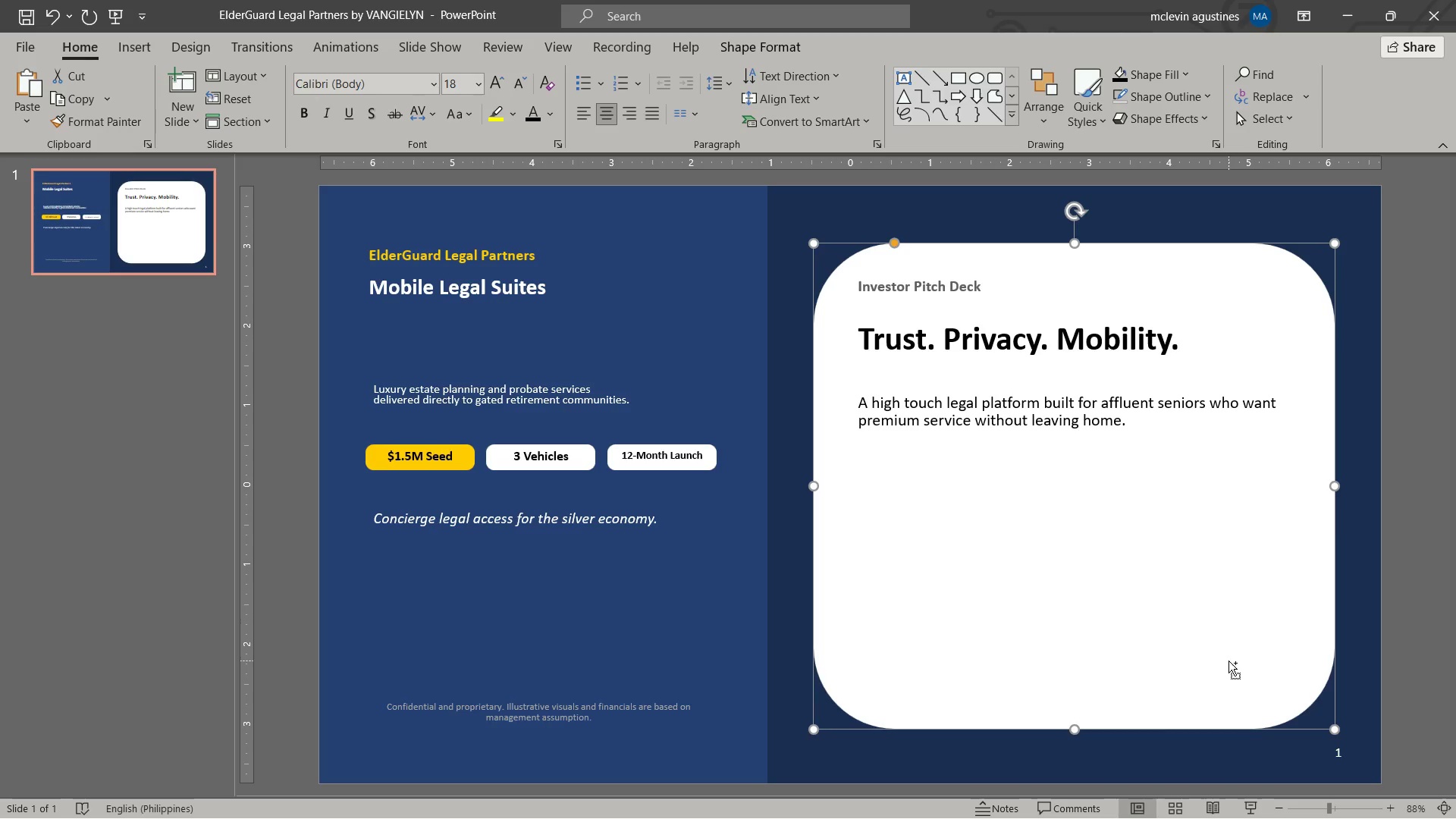 
key(Control+C)
 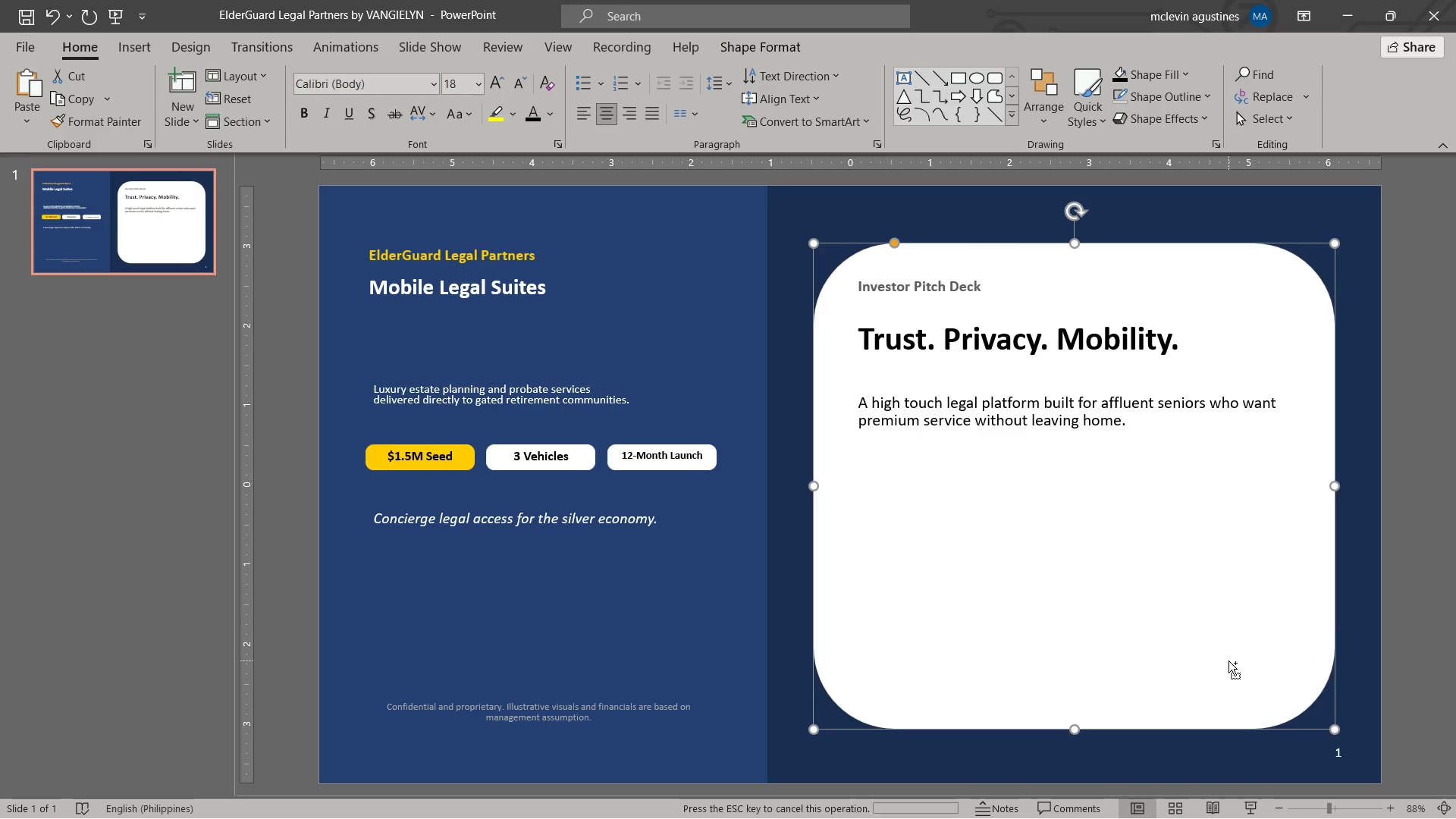 
key(Control+V)
 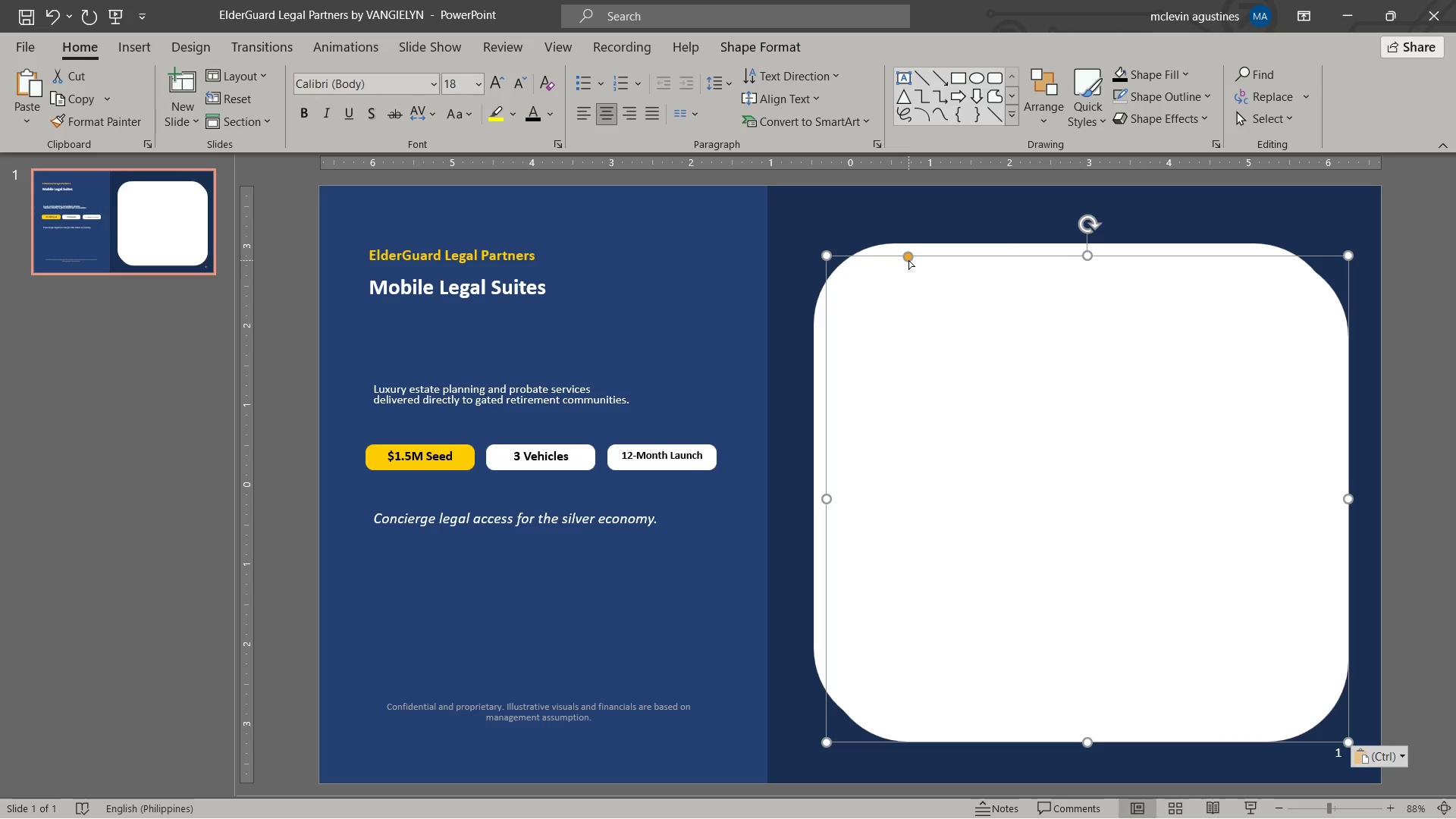 
left_click_drag(start_coordinate=[905, 254], to_coordinate=[868, 266])
 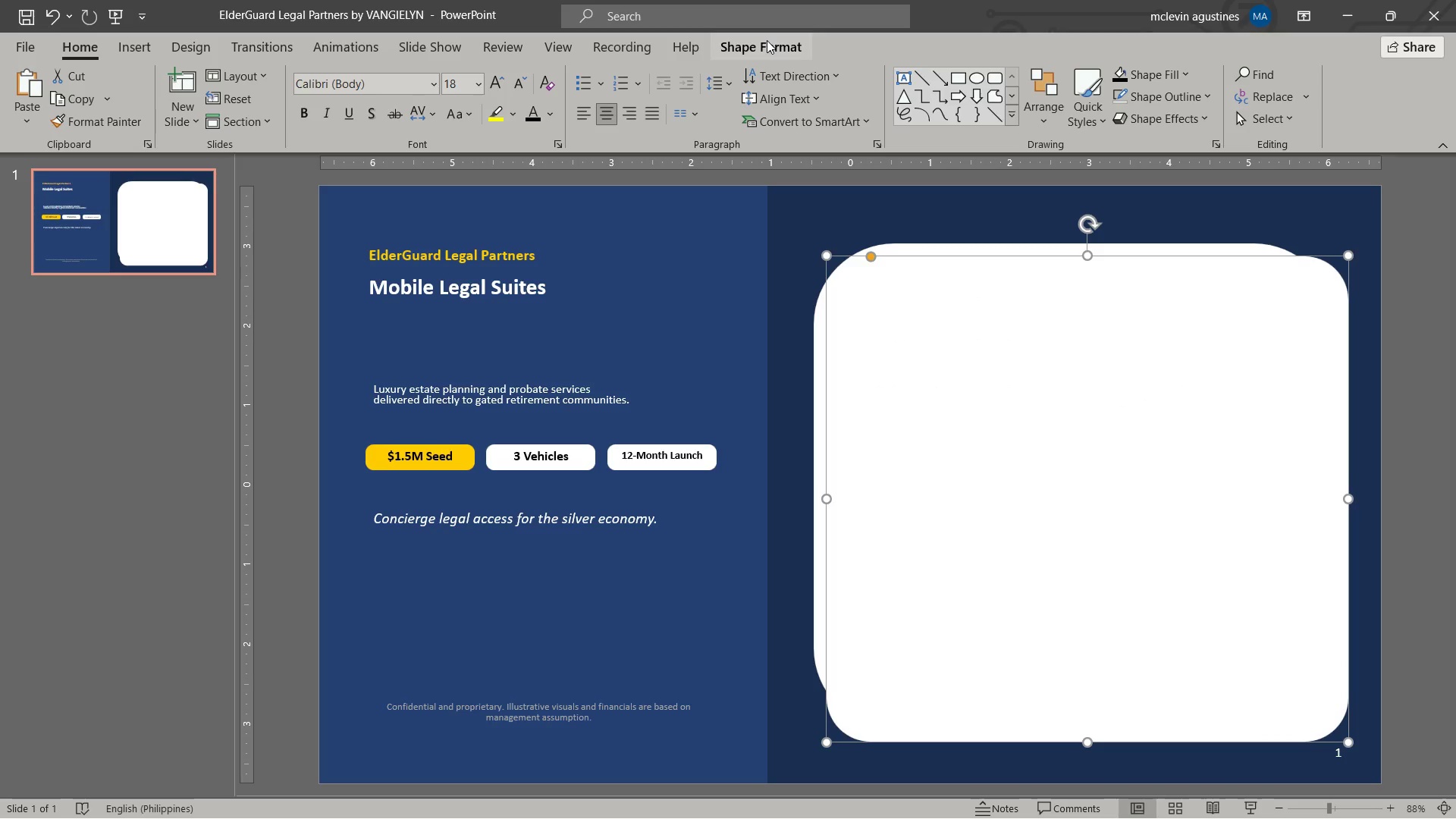 
left_click([767, 40])
 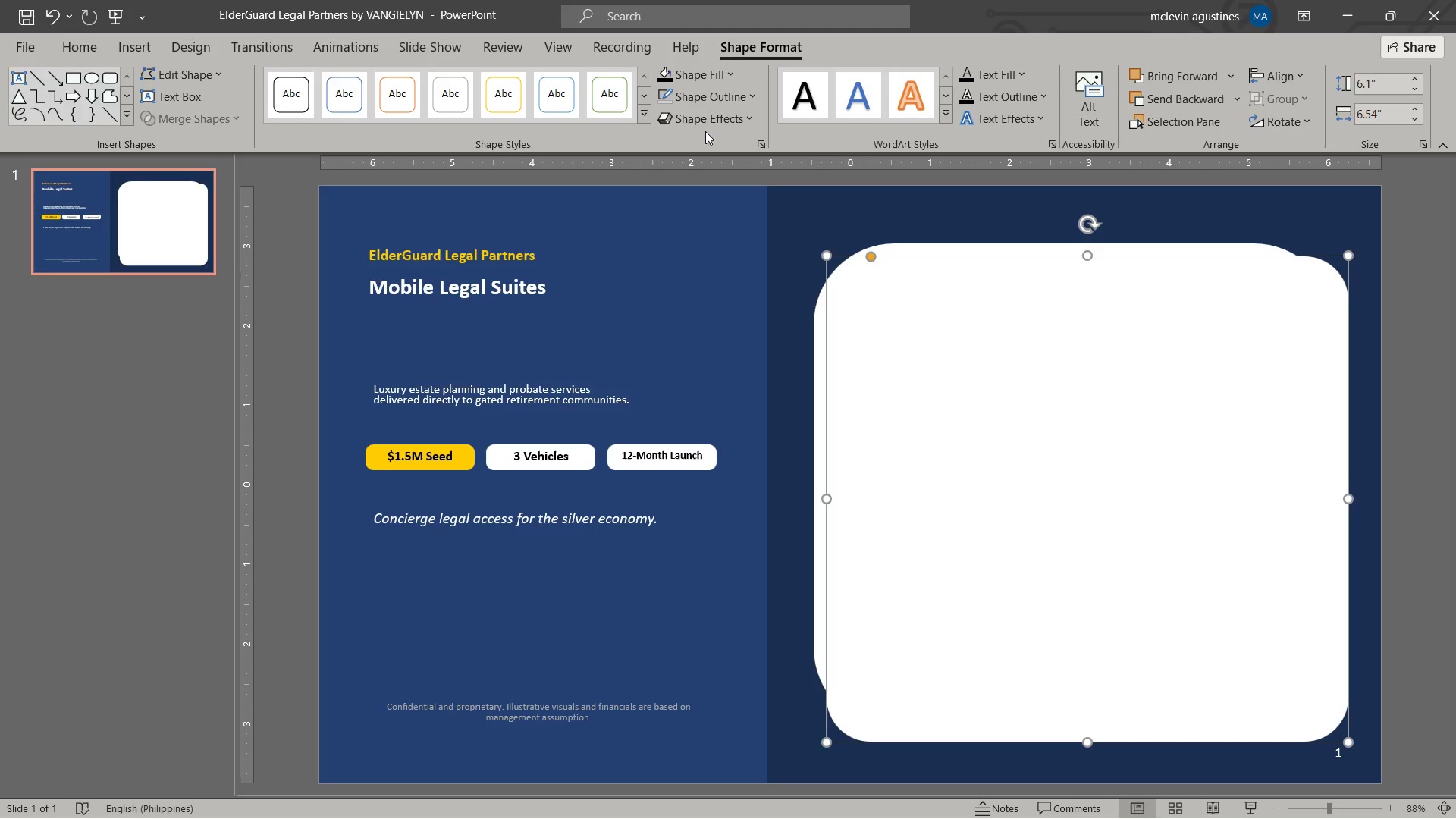 
left_click([712, 115])
 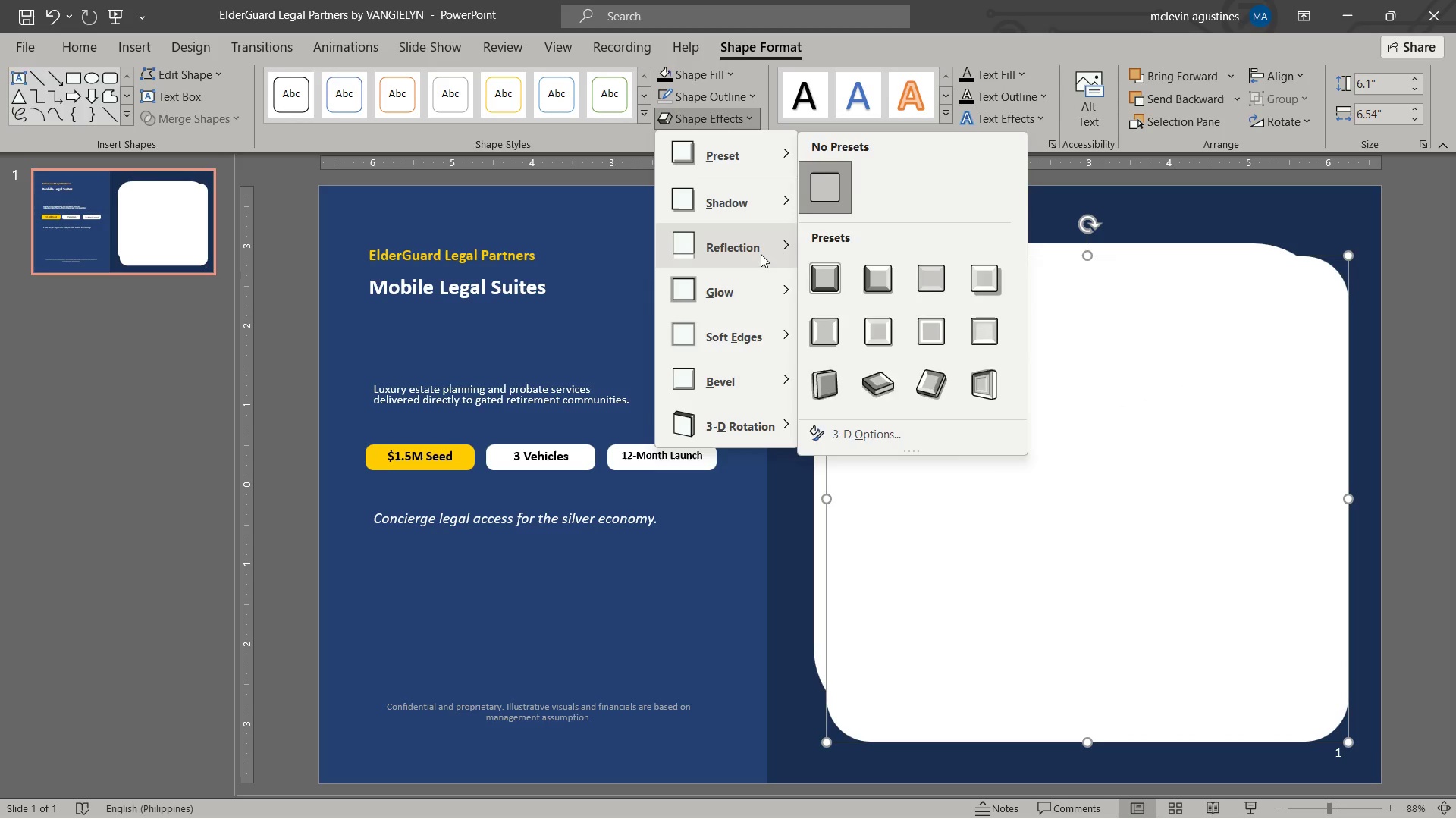 
mouse_move([761, 231])
 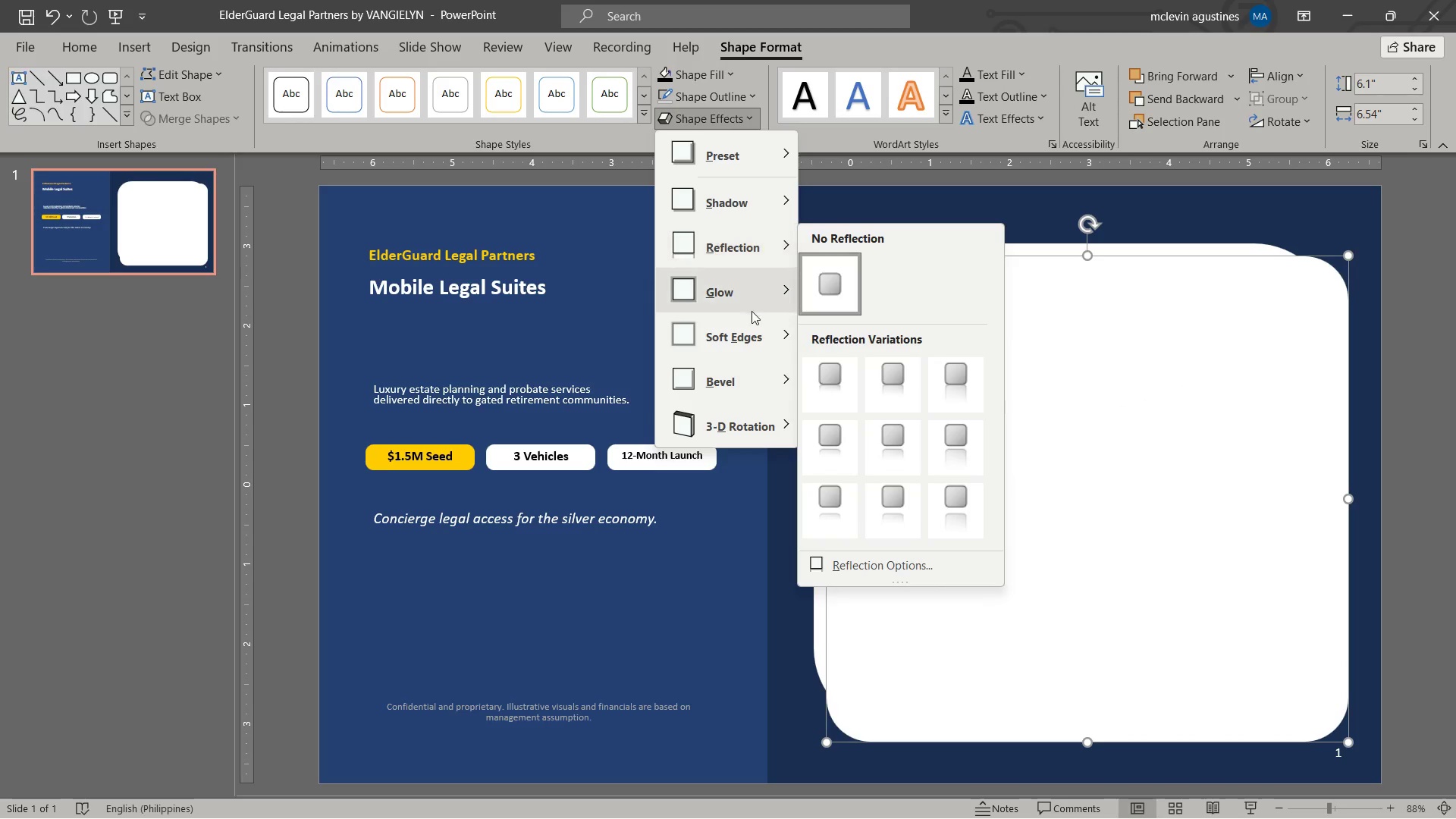 
mouse_move([750, 287])
 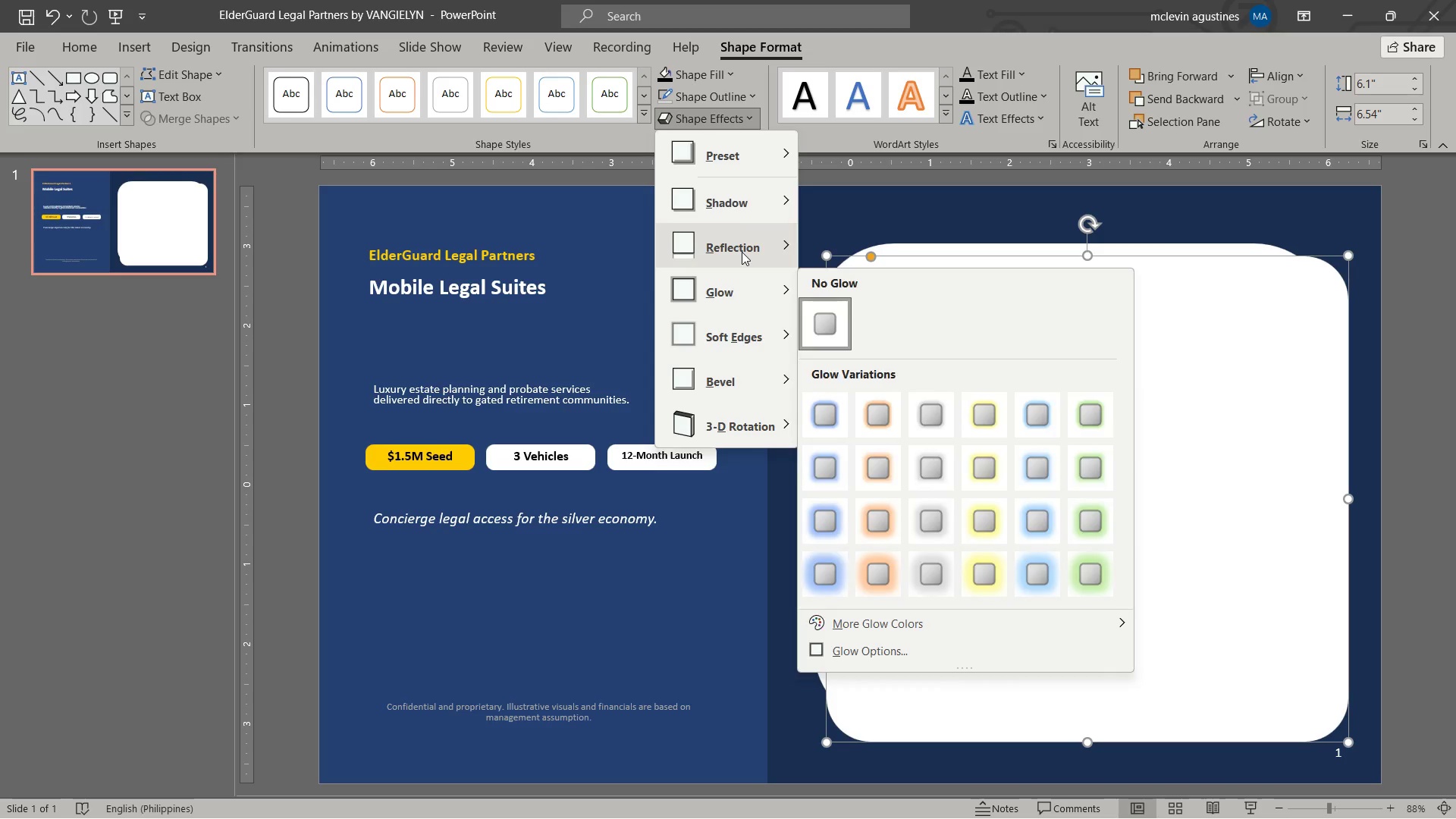 
mouse_move([748, 271])
 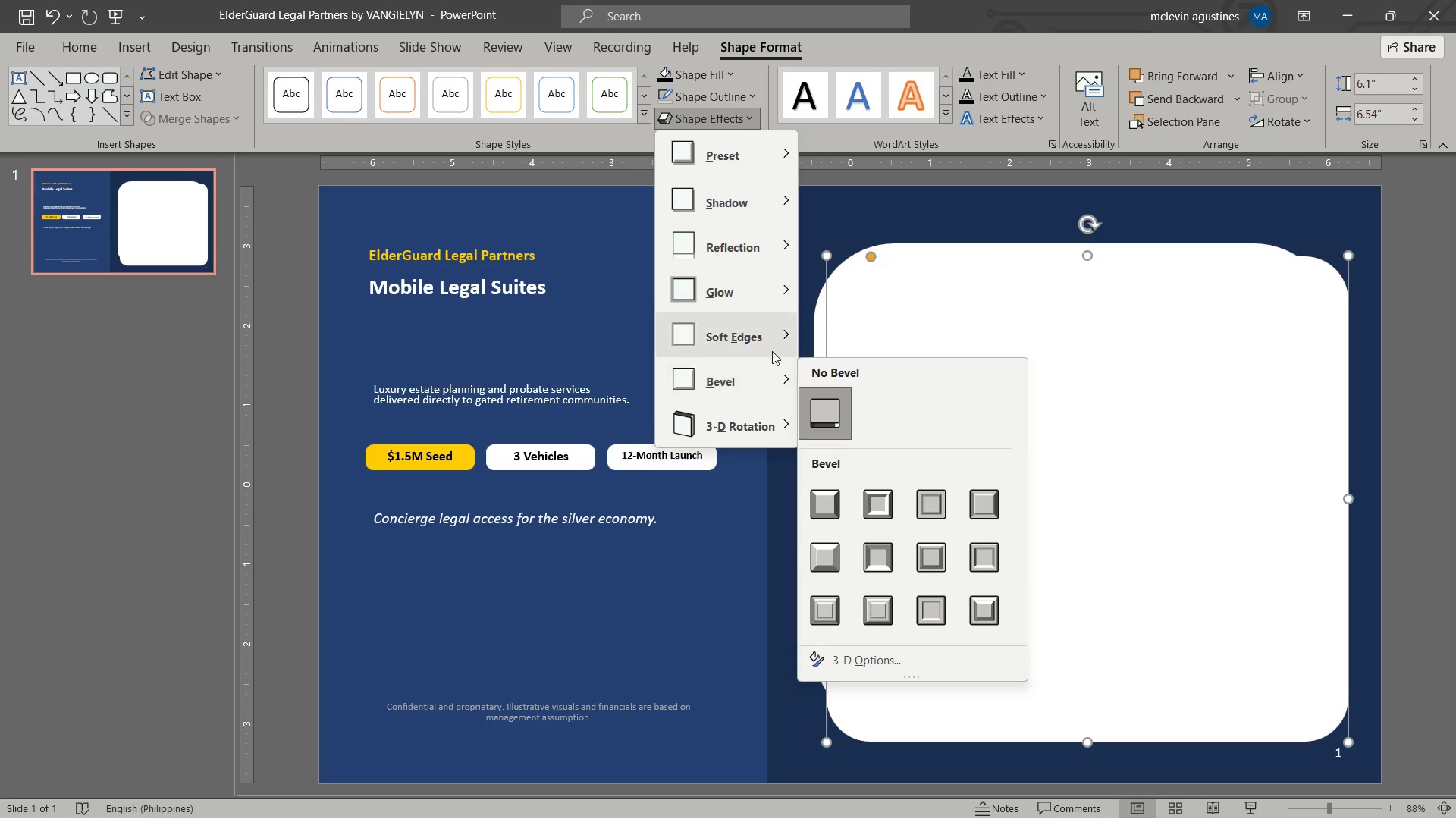 
mouse_move([774, 295])
 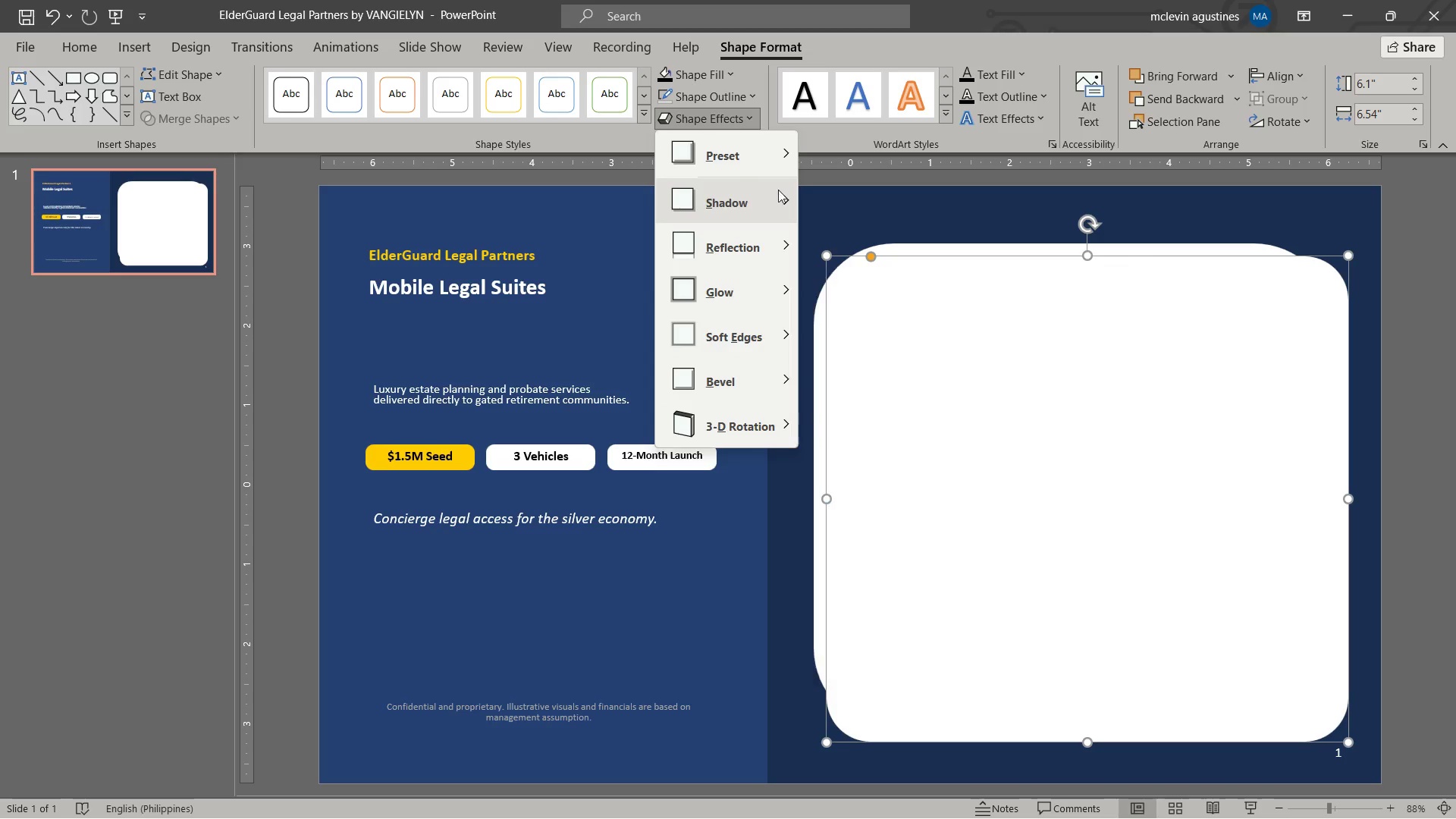 
mouse_move([791, 207])
 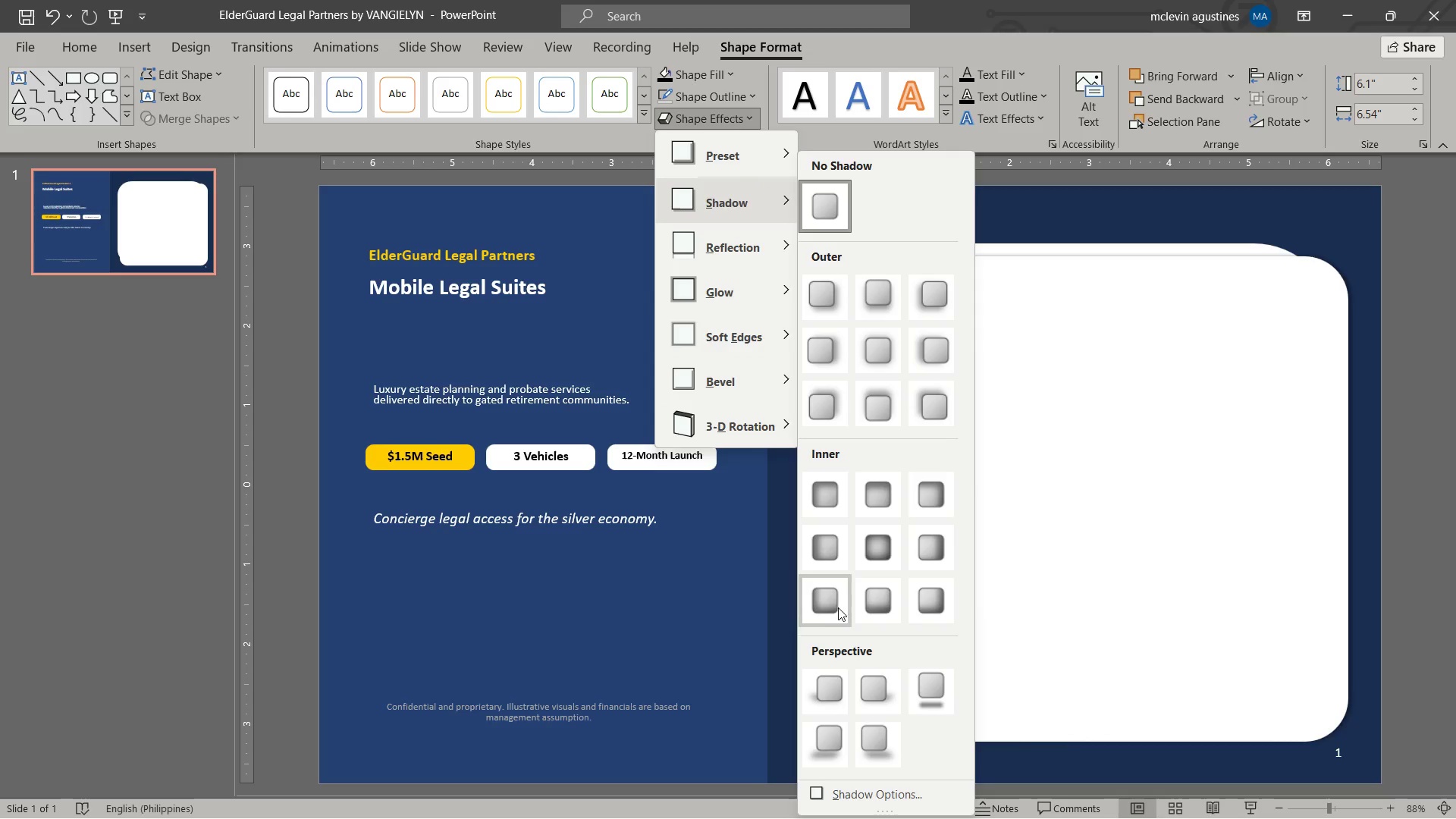 
mouse_move([858, 611])
 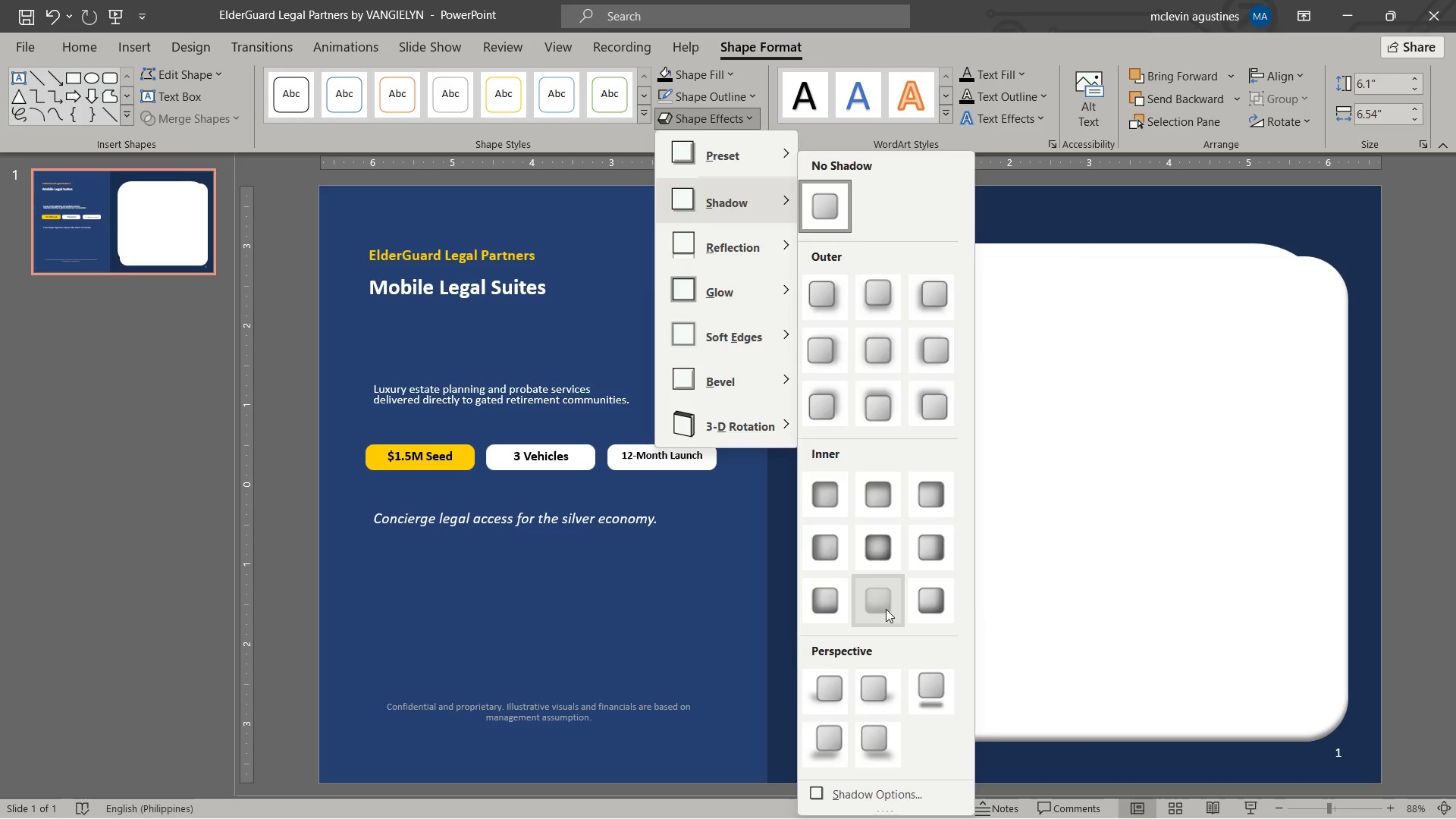 
left_click([886, 609])
 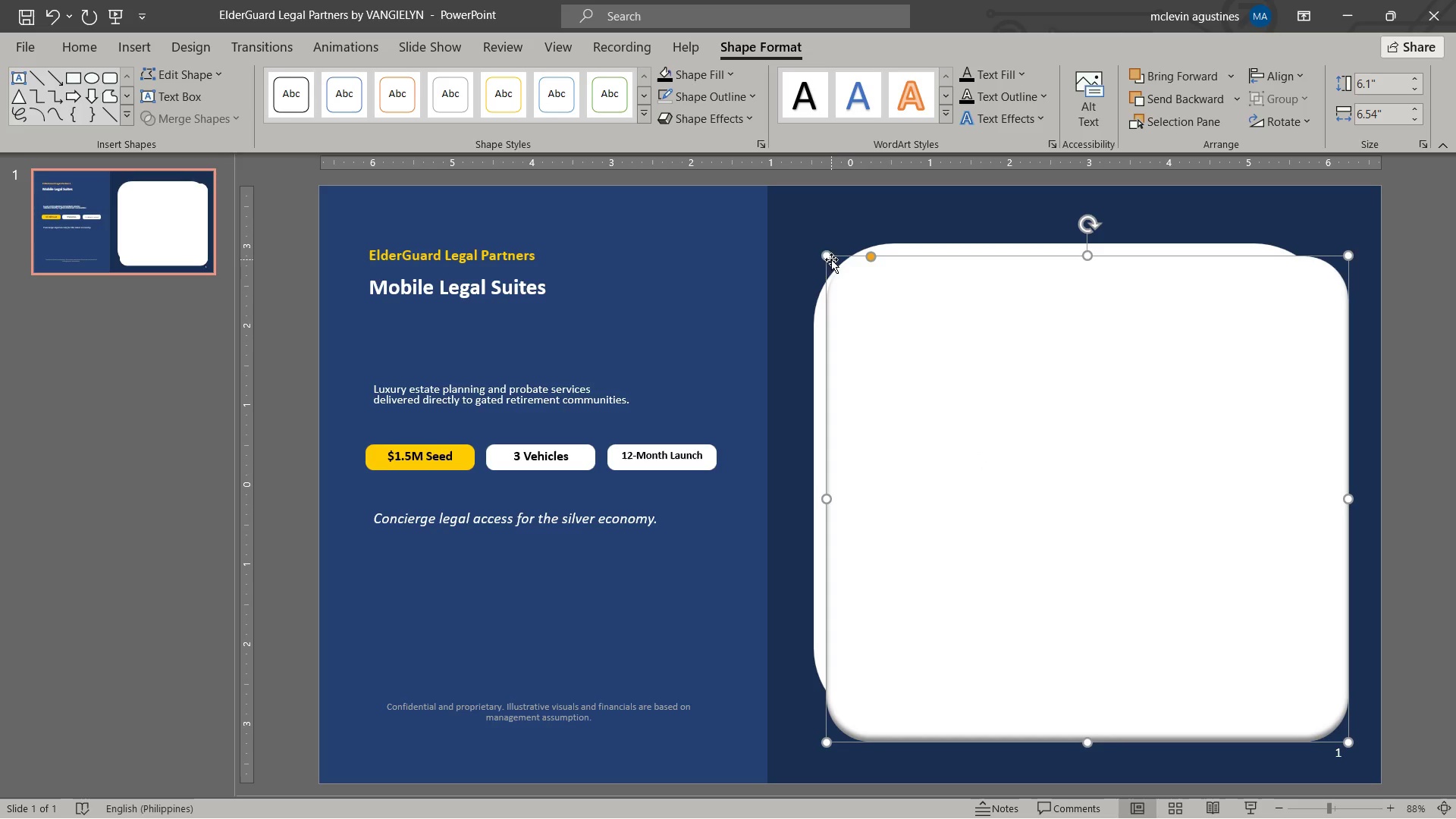 
left_click_drag(start_coordinate=[826, 257], to_coordinate=[1005, 620])
 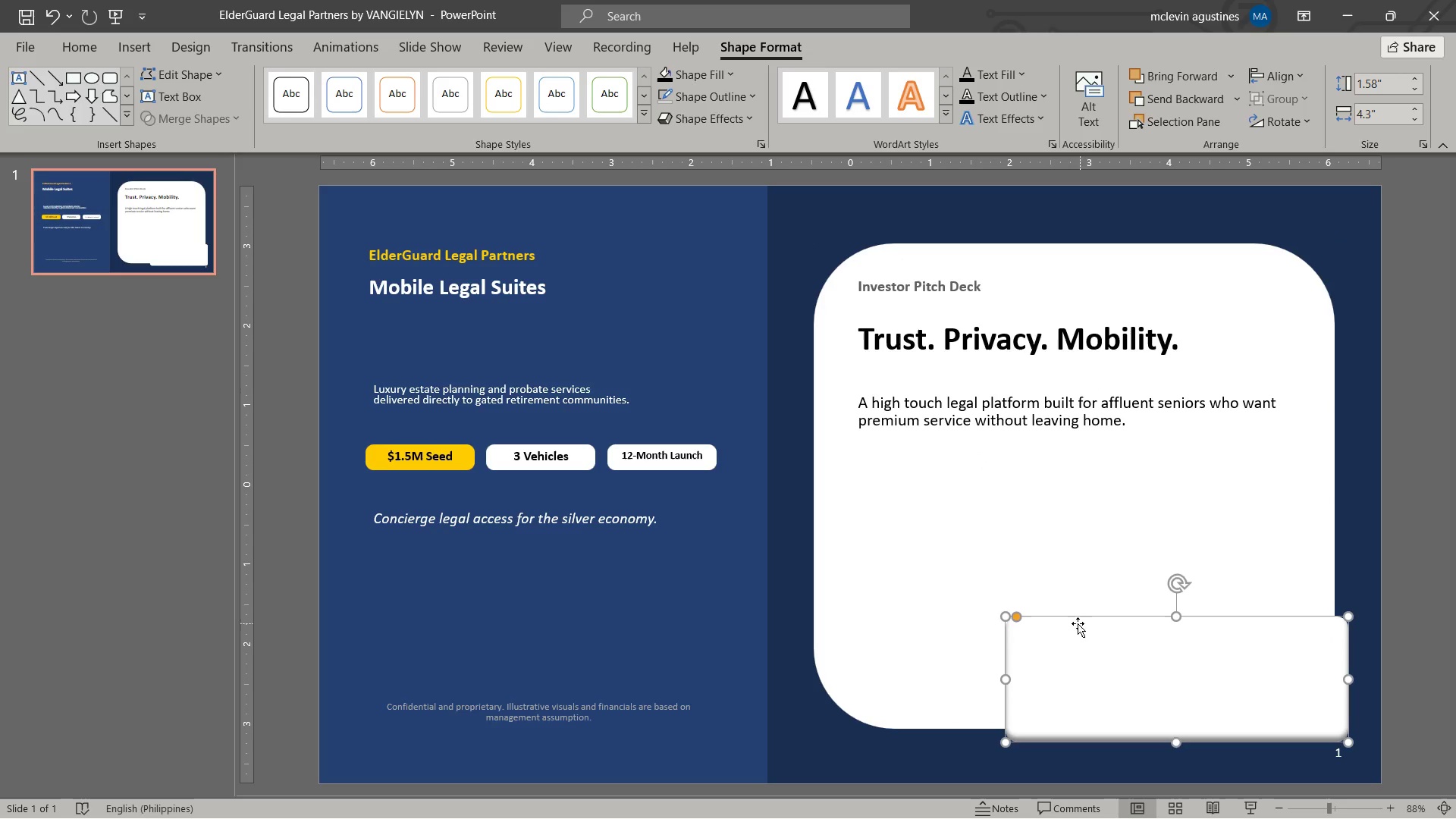 
left_click_drag(start_coordinate=[1075, 617], to_coordinate=[1003, 497])
 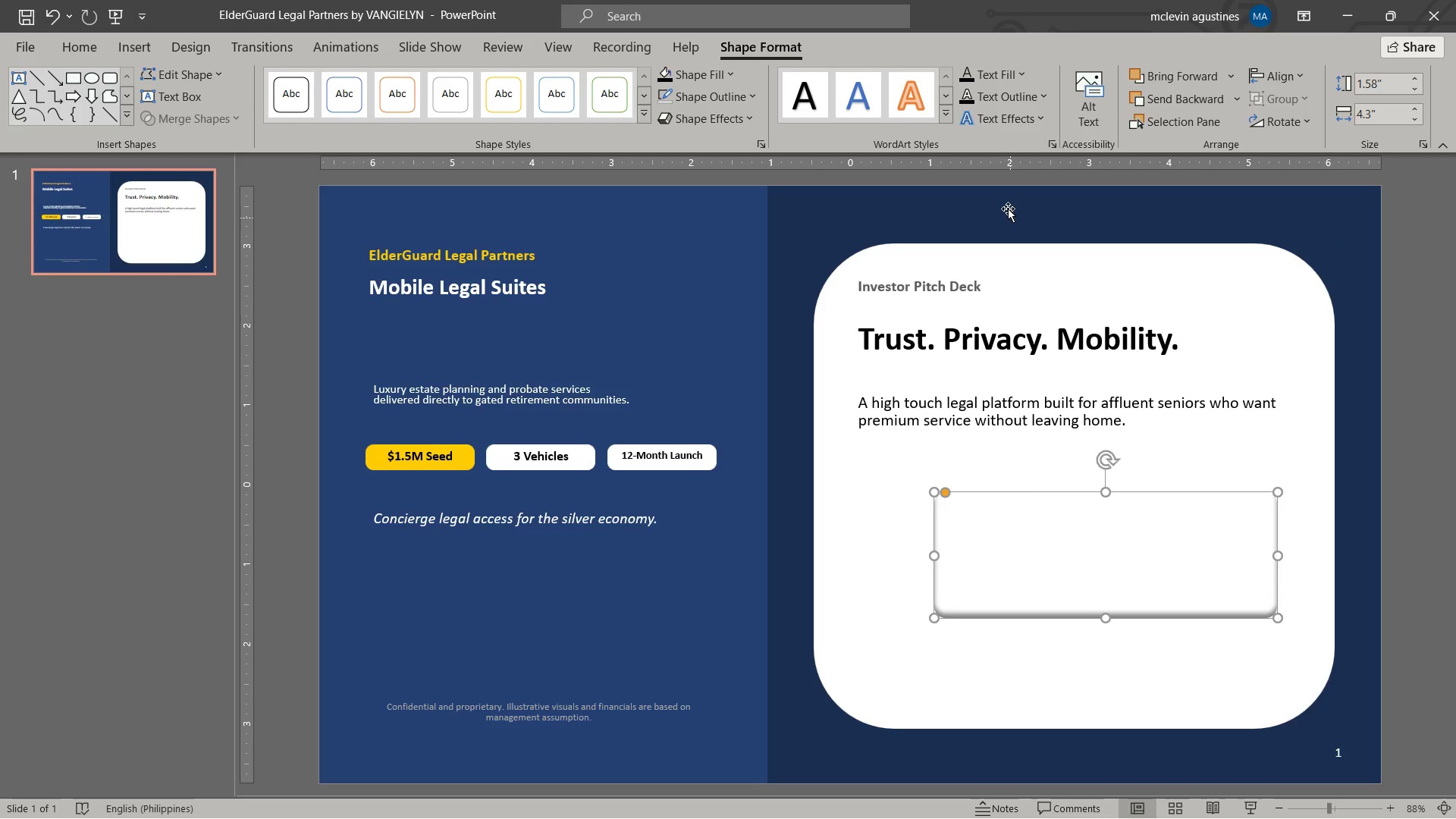 
left_click([726, 97])
 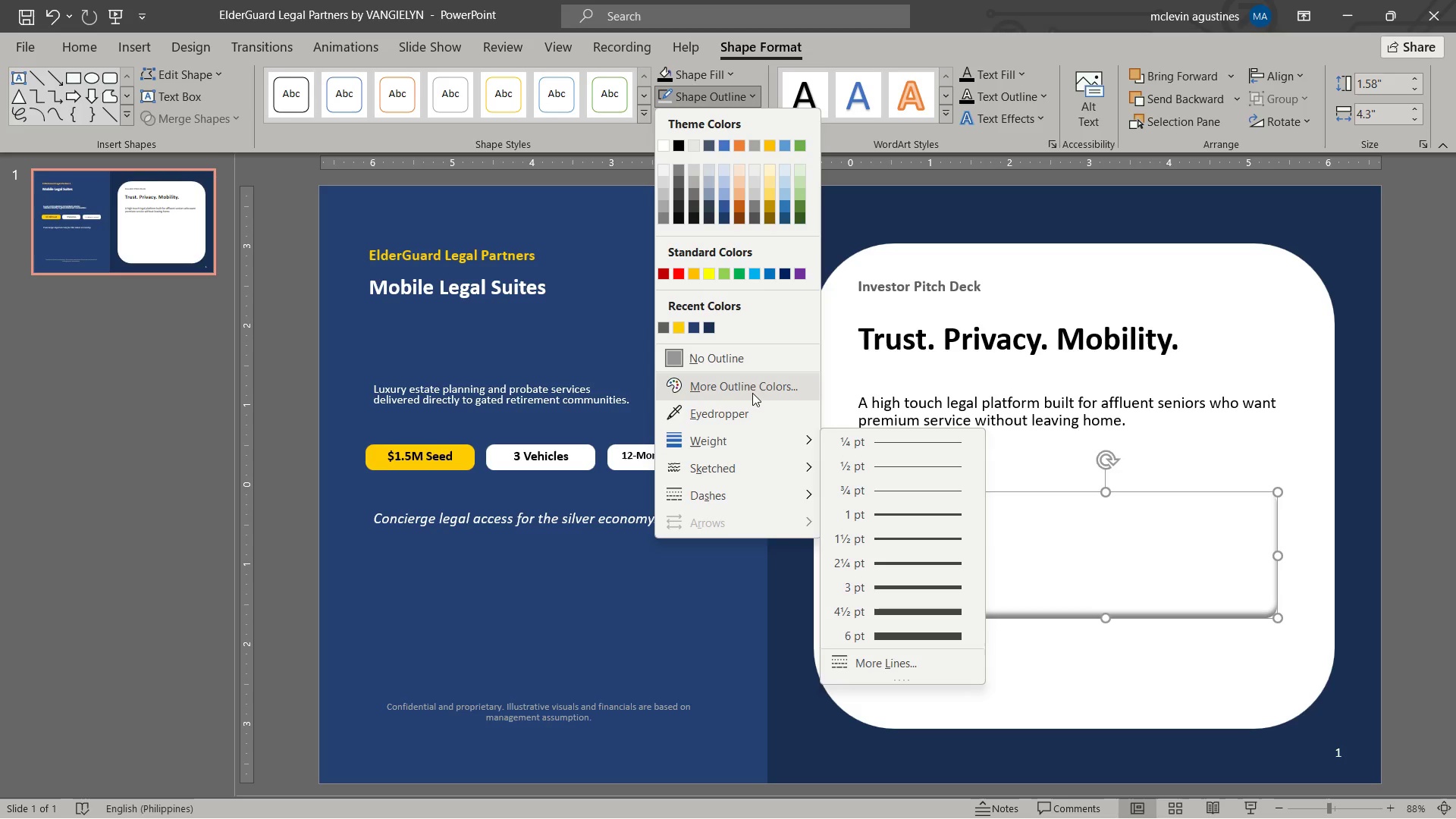 
wait(6.19)
 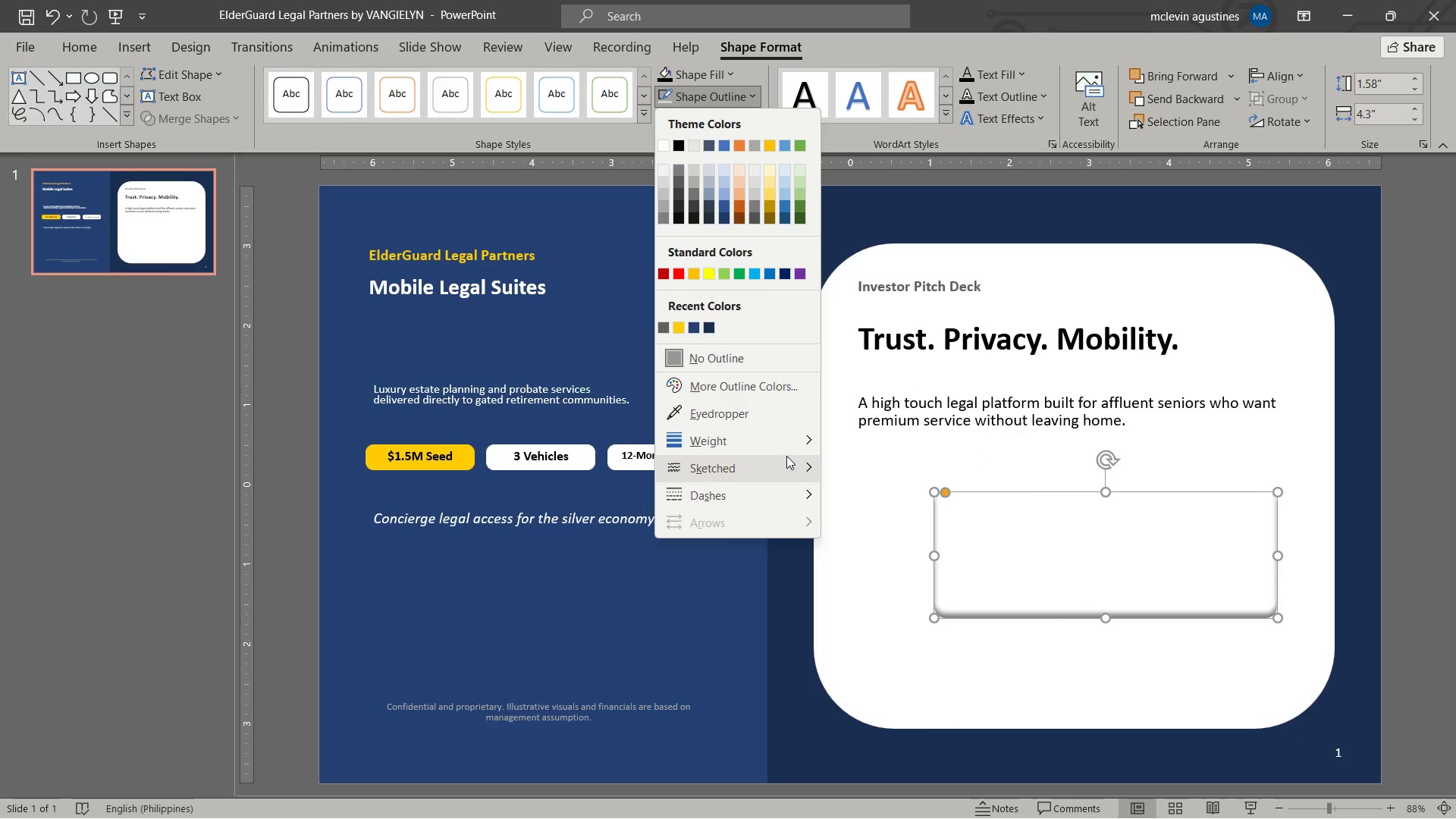 
left_click([745, 93])
 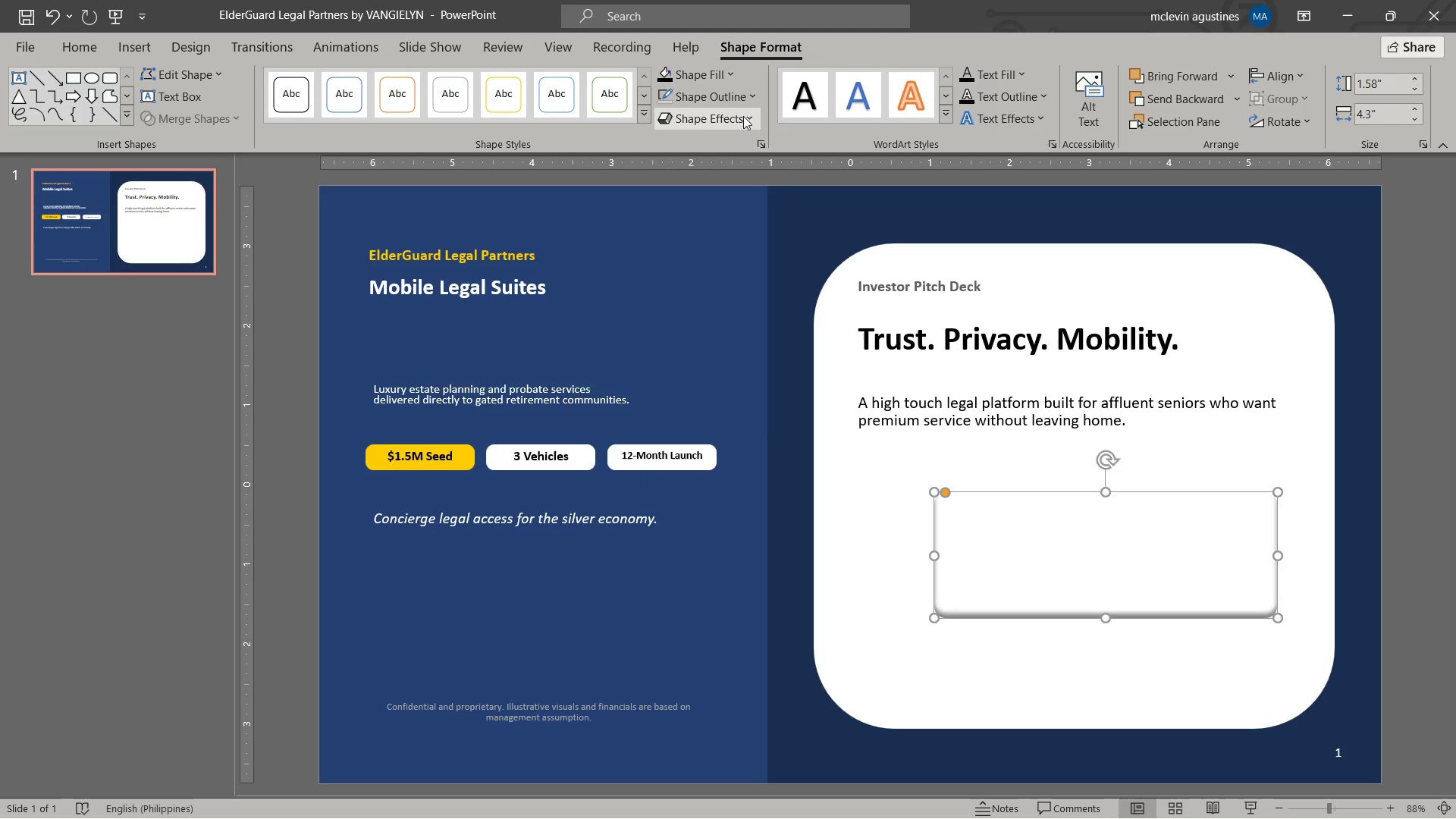 
left_click([743, 116])
 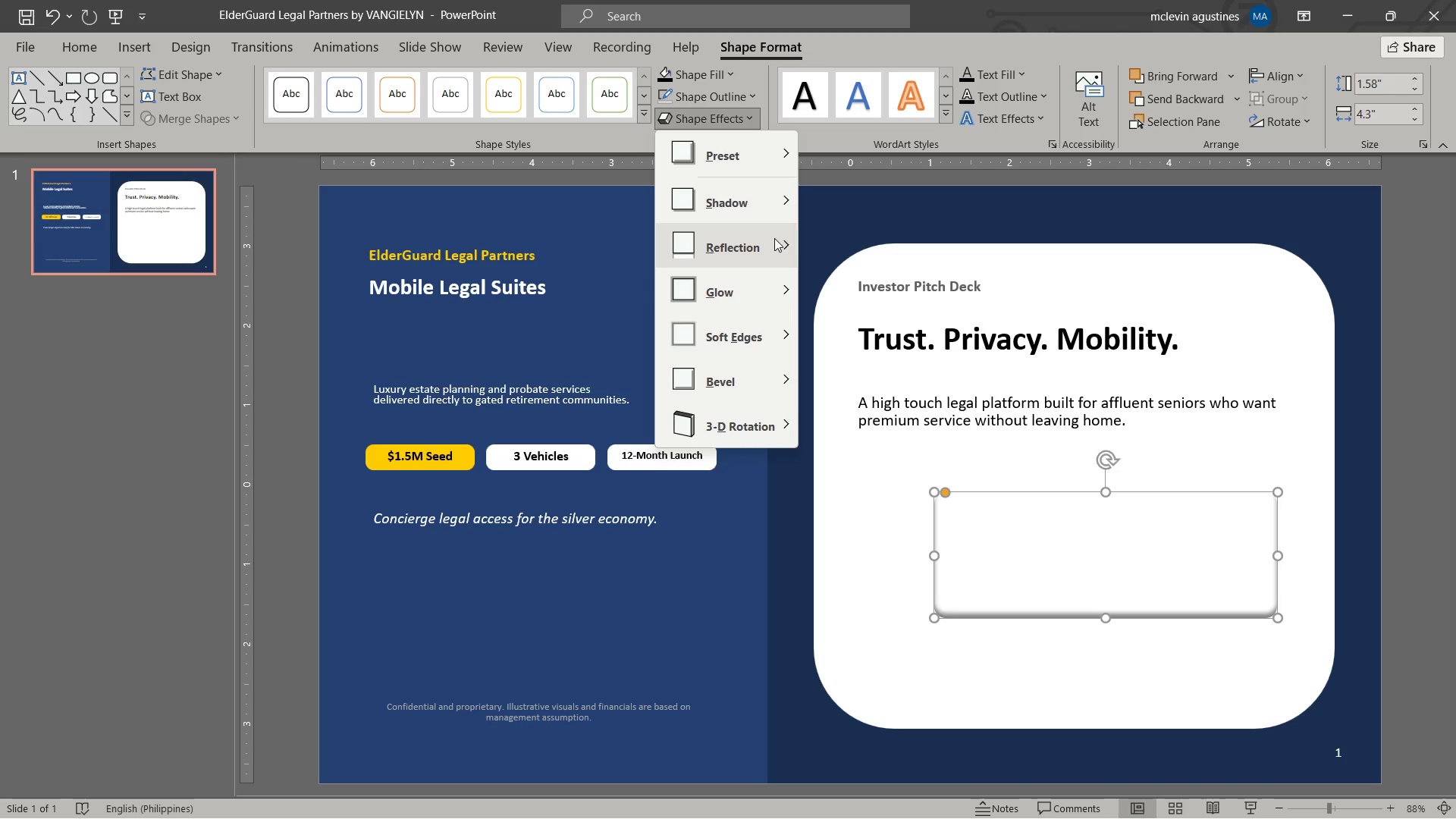 
mouse_move([788, 215])
 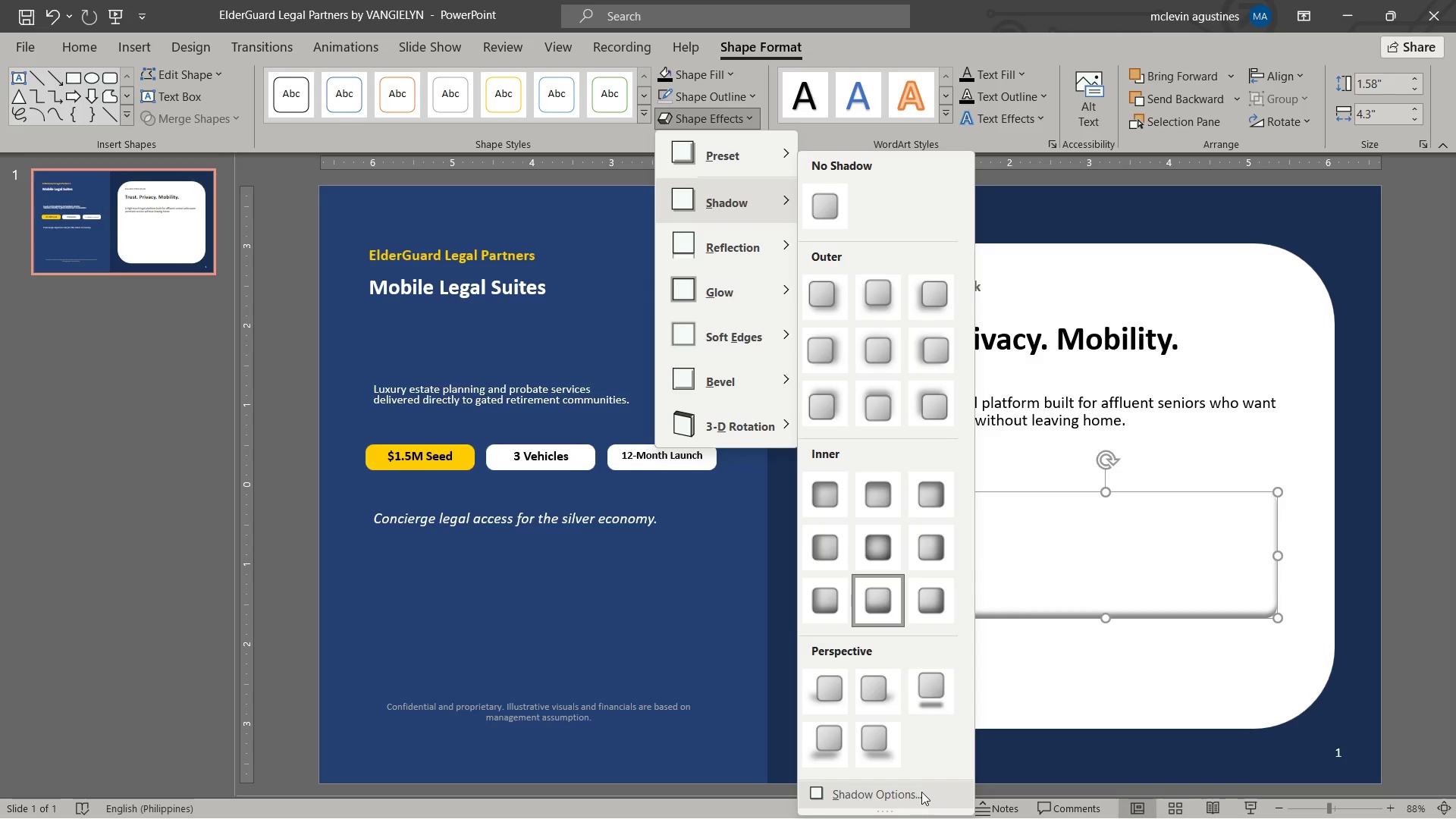 
left_click([921, 792])
 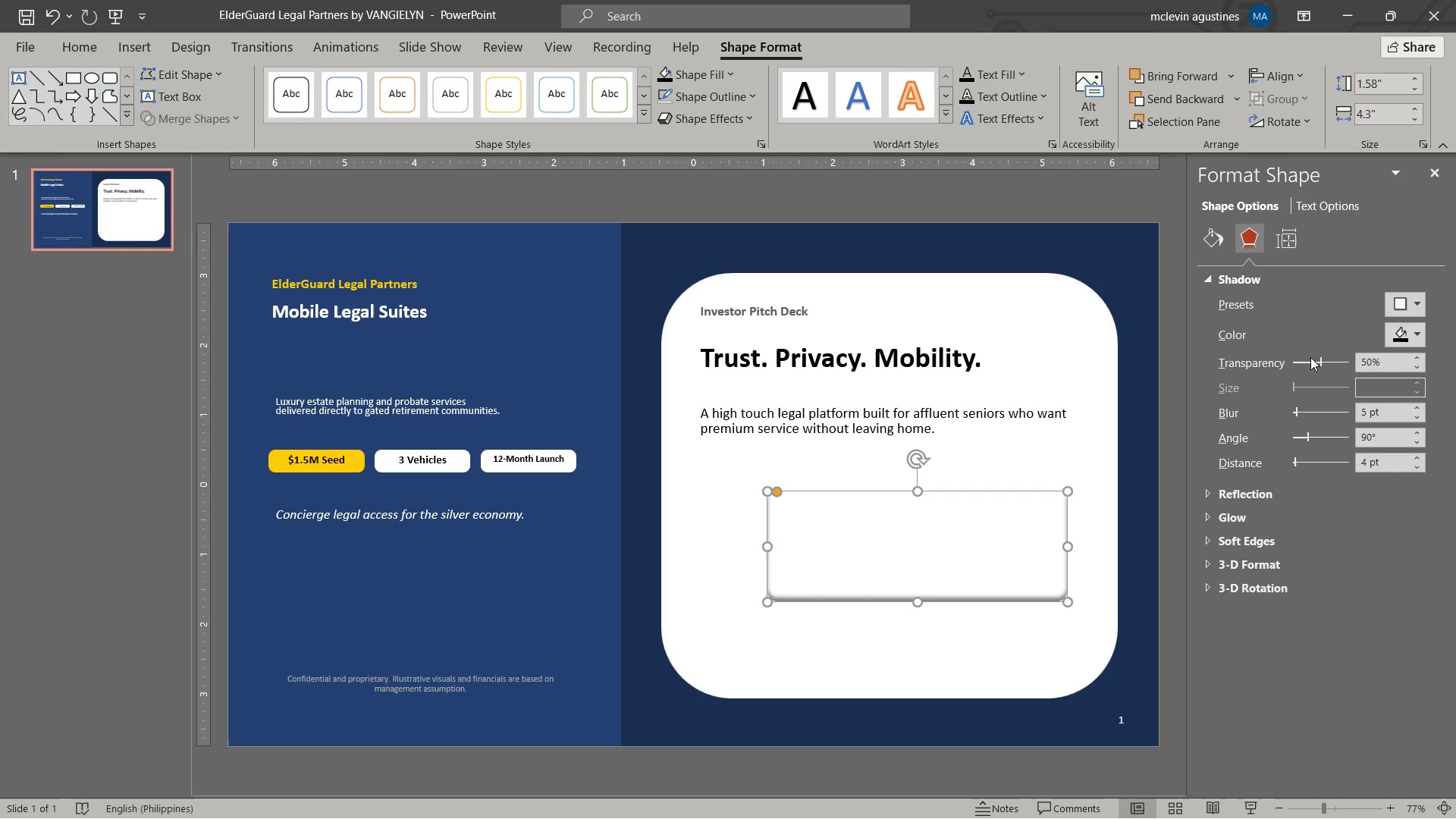 
mouse_move([1358, 360])
 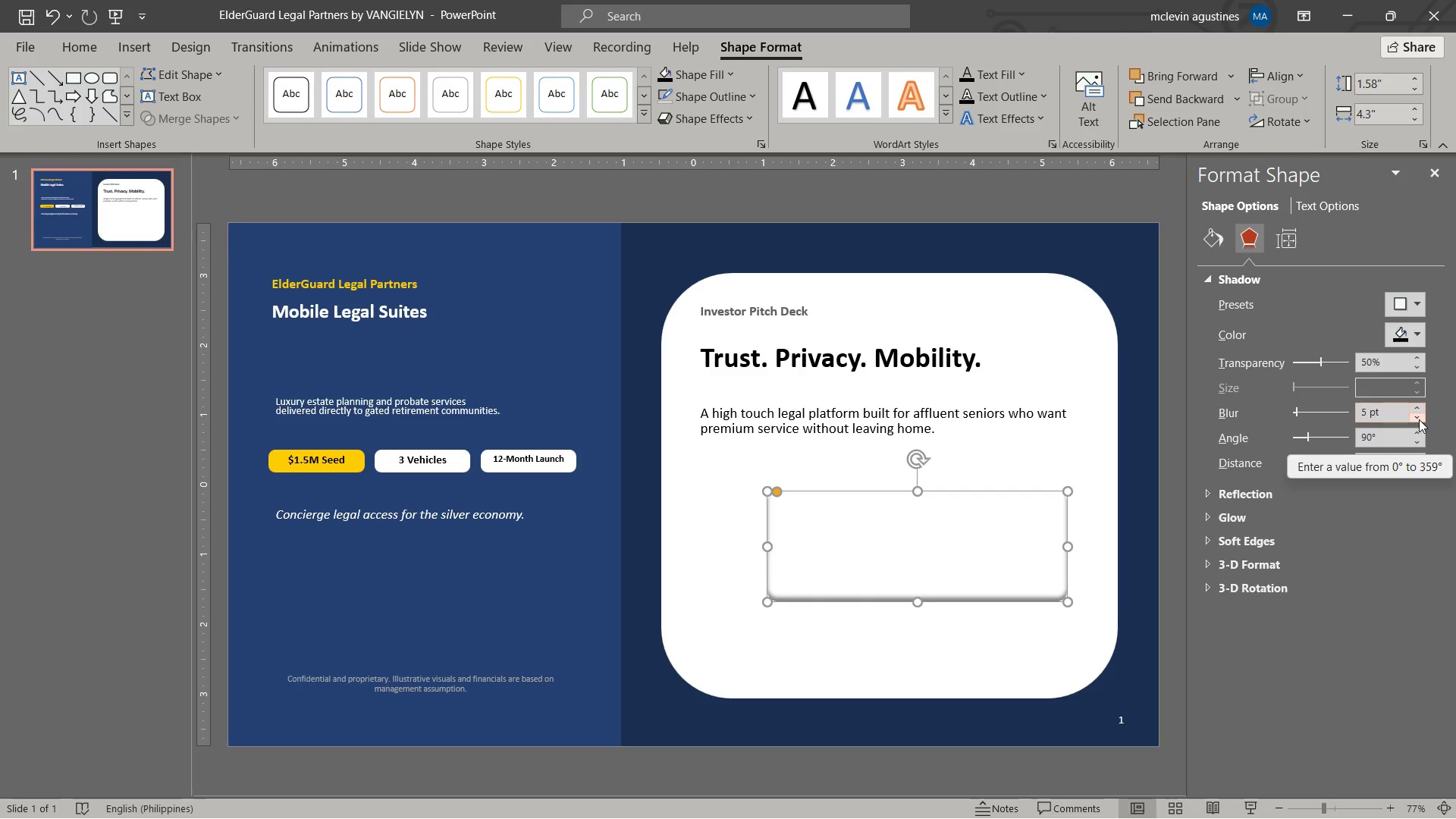 
left_click([1419, 419])
 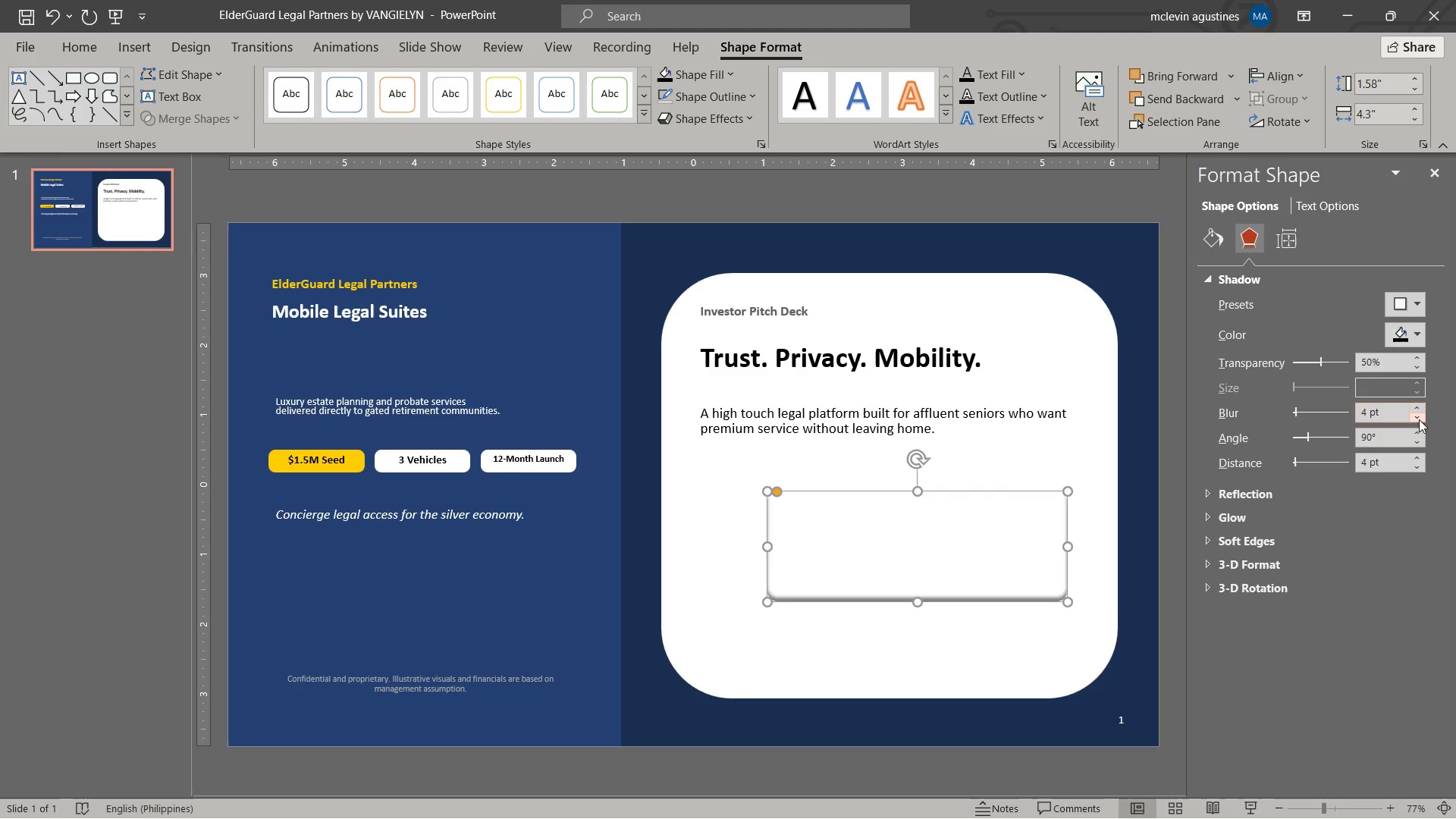 
left_click([1419, 419])
 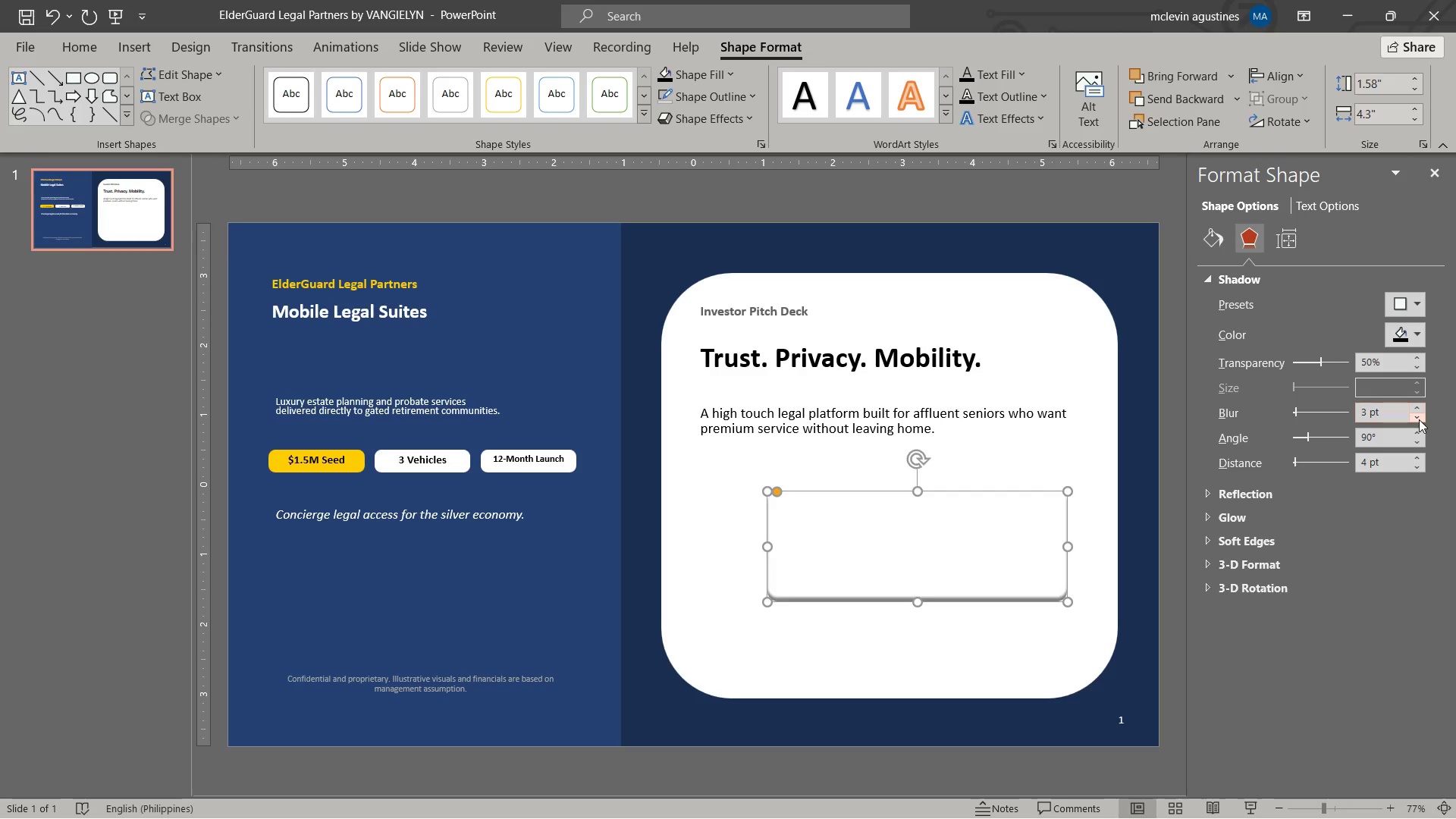 
left_click([1419, 419])
 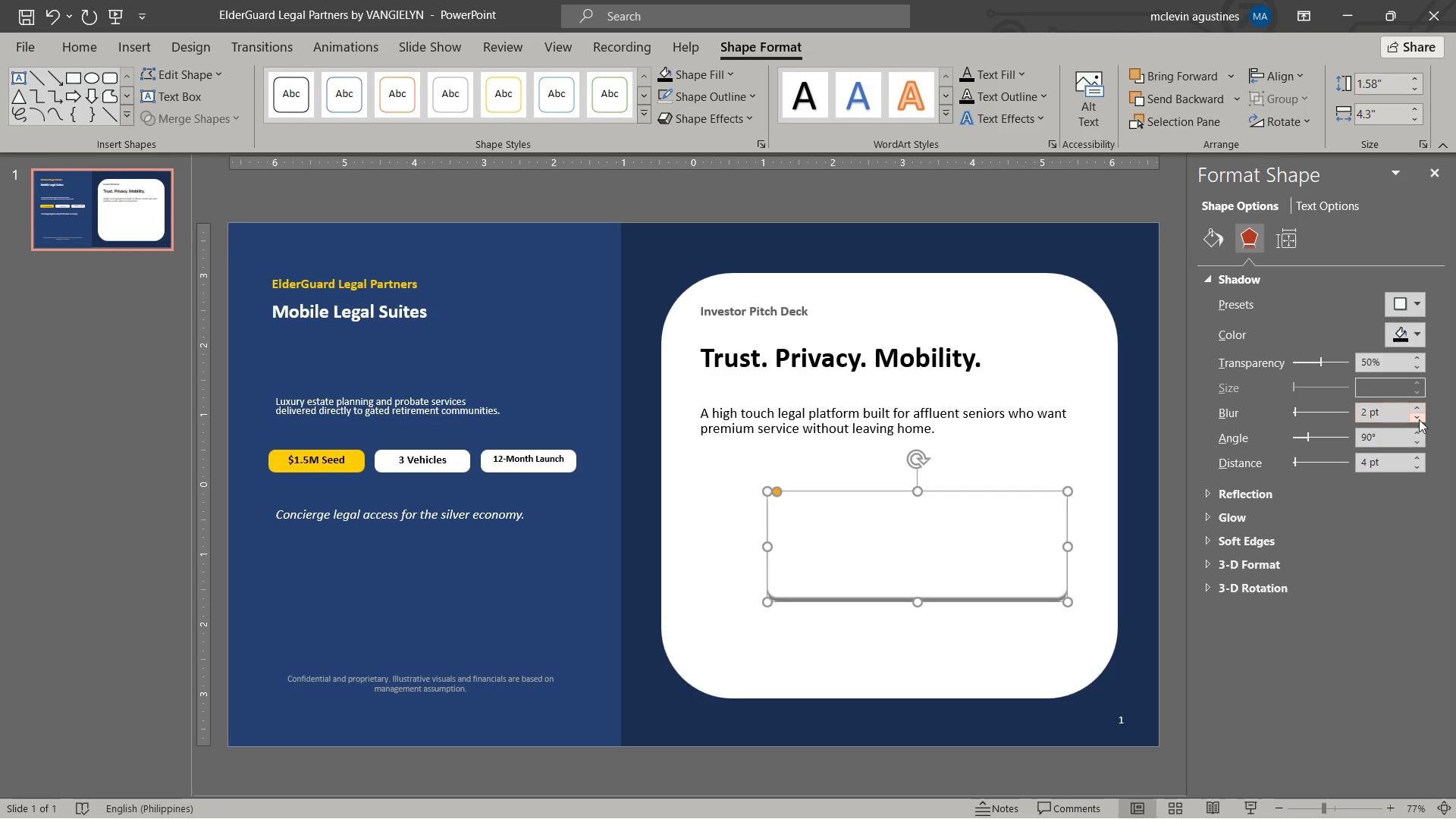 
left_click([1419, 419])
 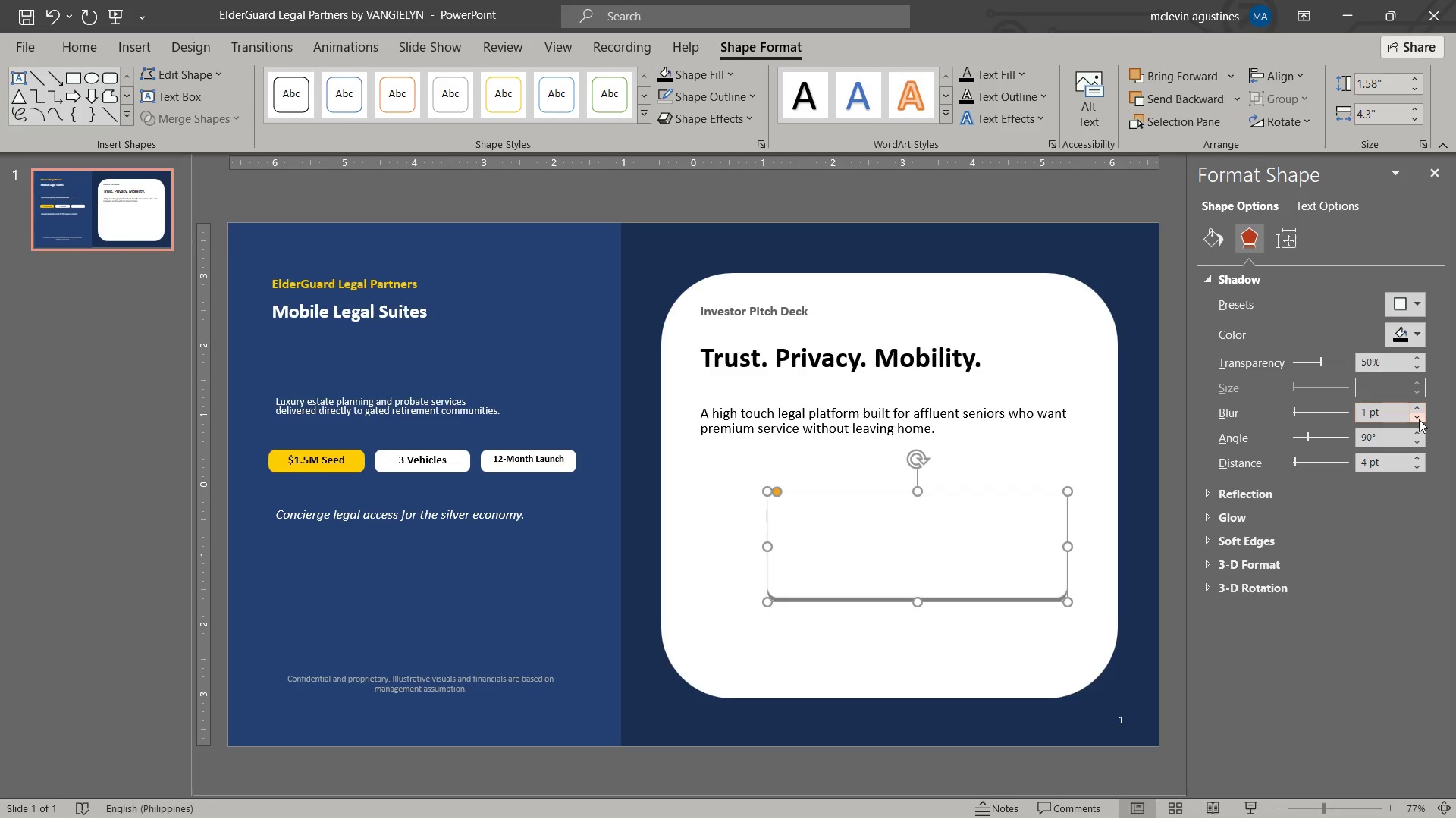 
left_click([1419, 419])
 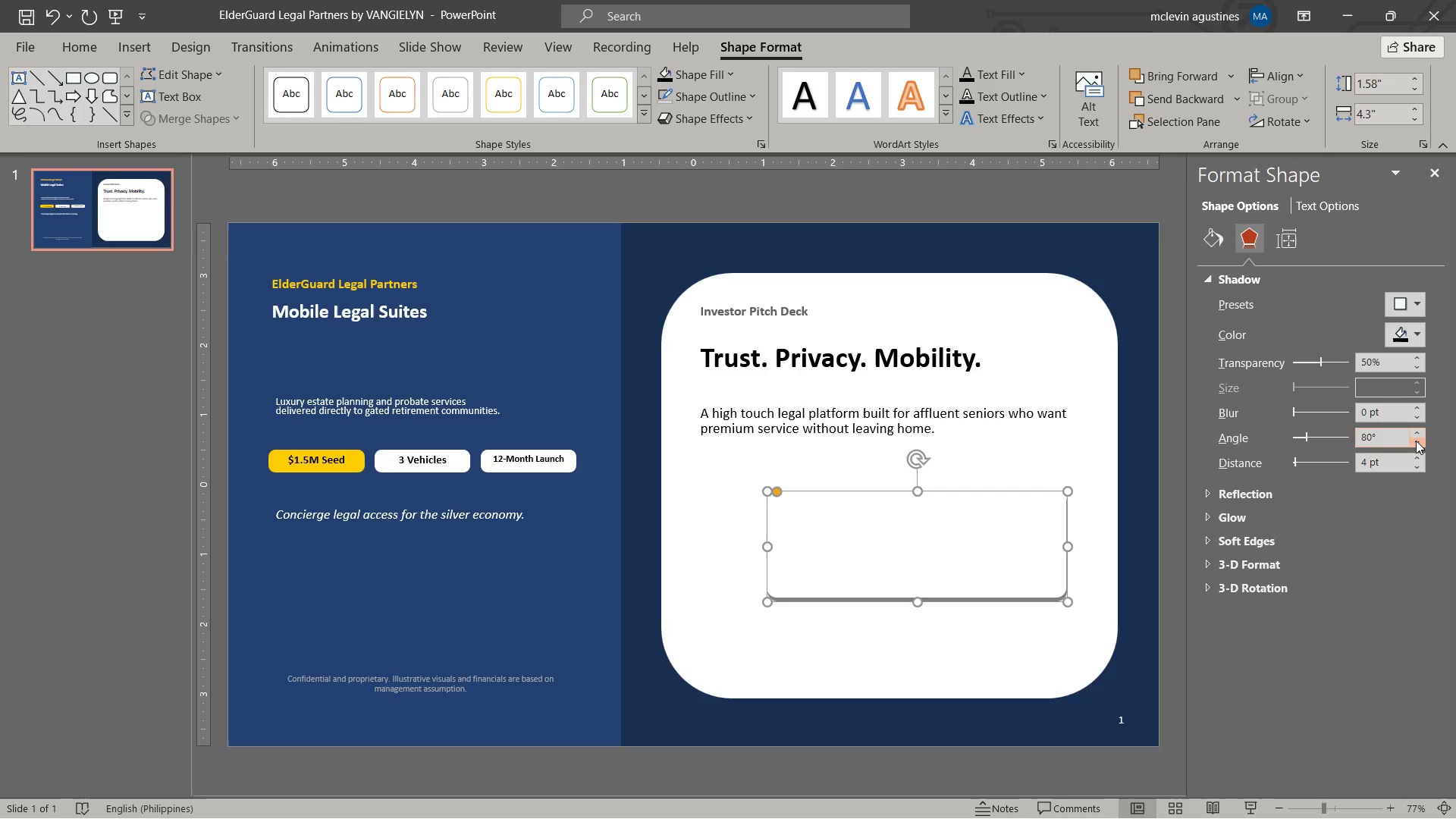 
double_click([1416, 441])
 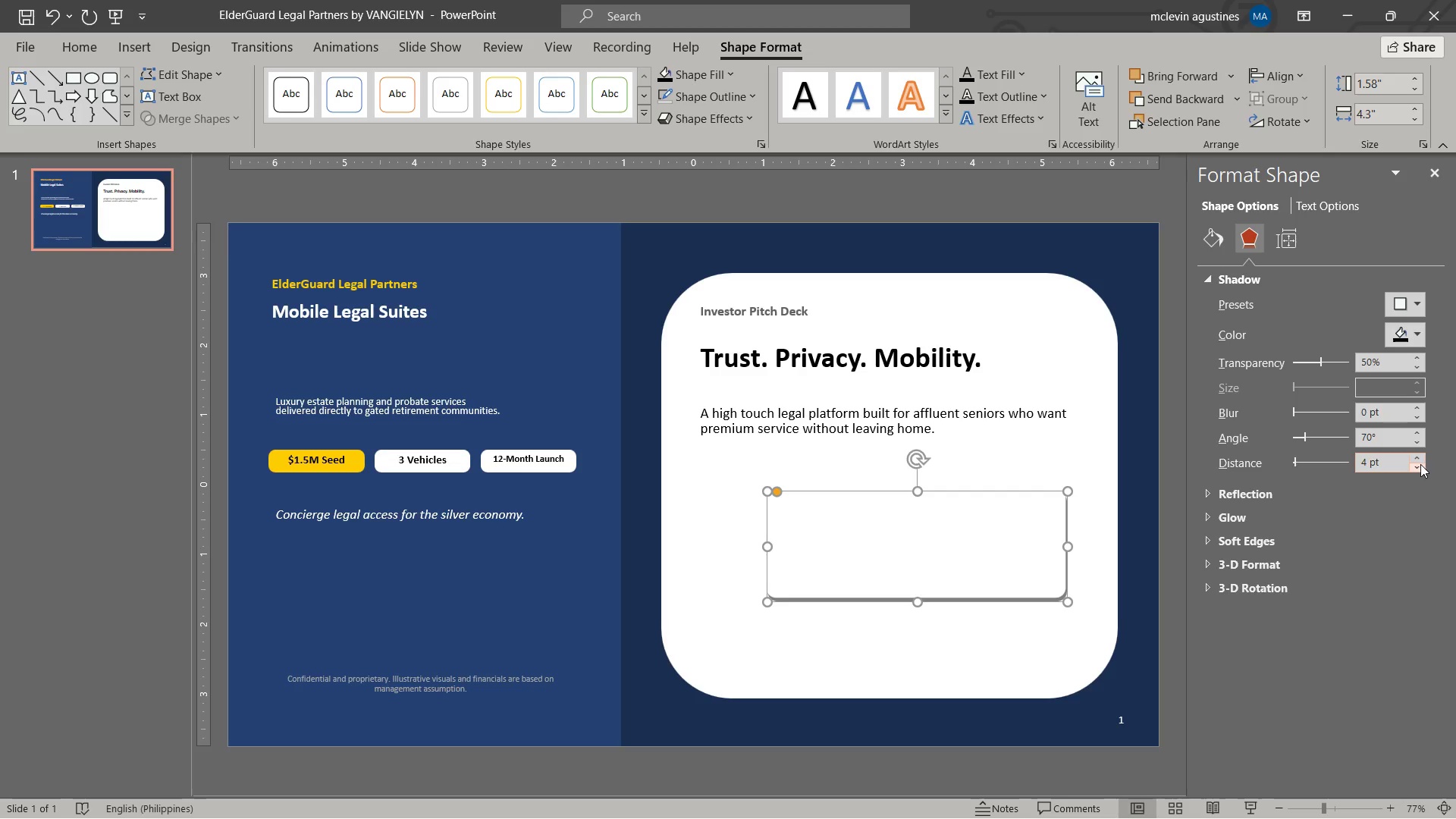 
left_click([1420, 465])
 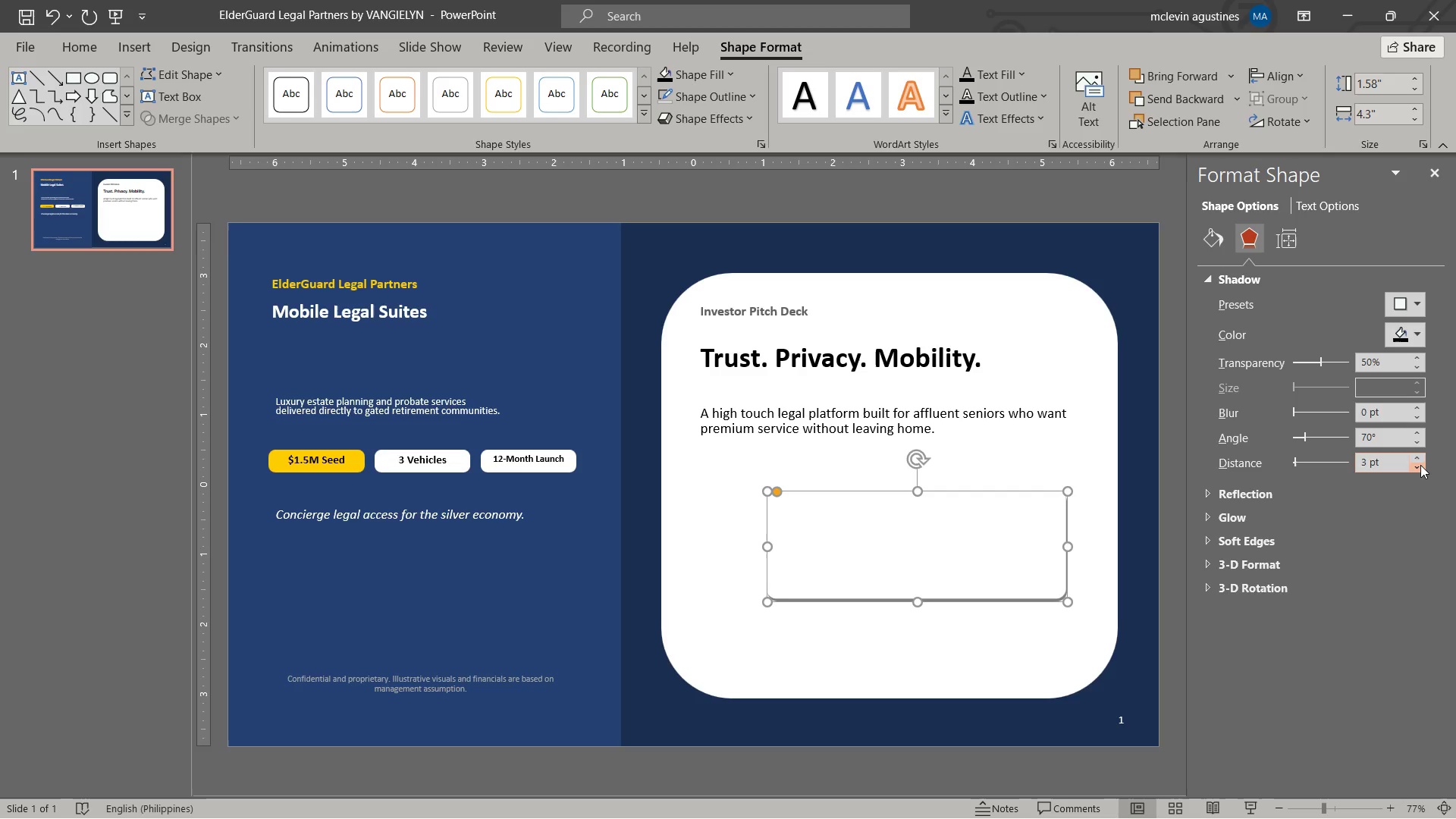 
left_click([1420, 465])
 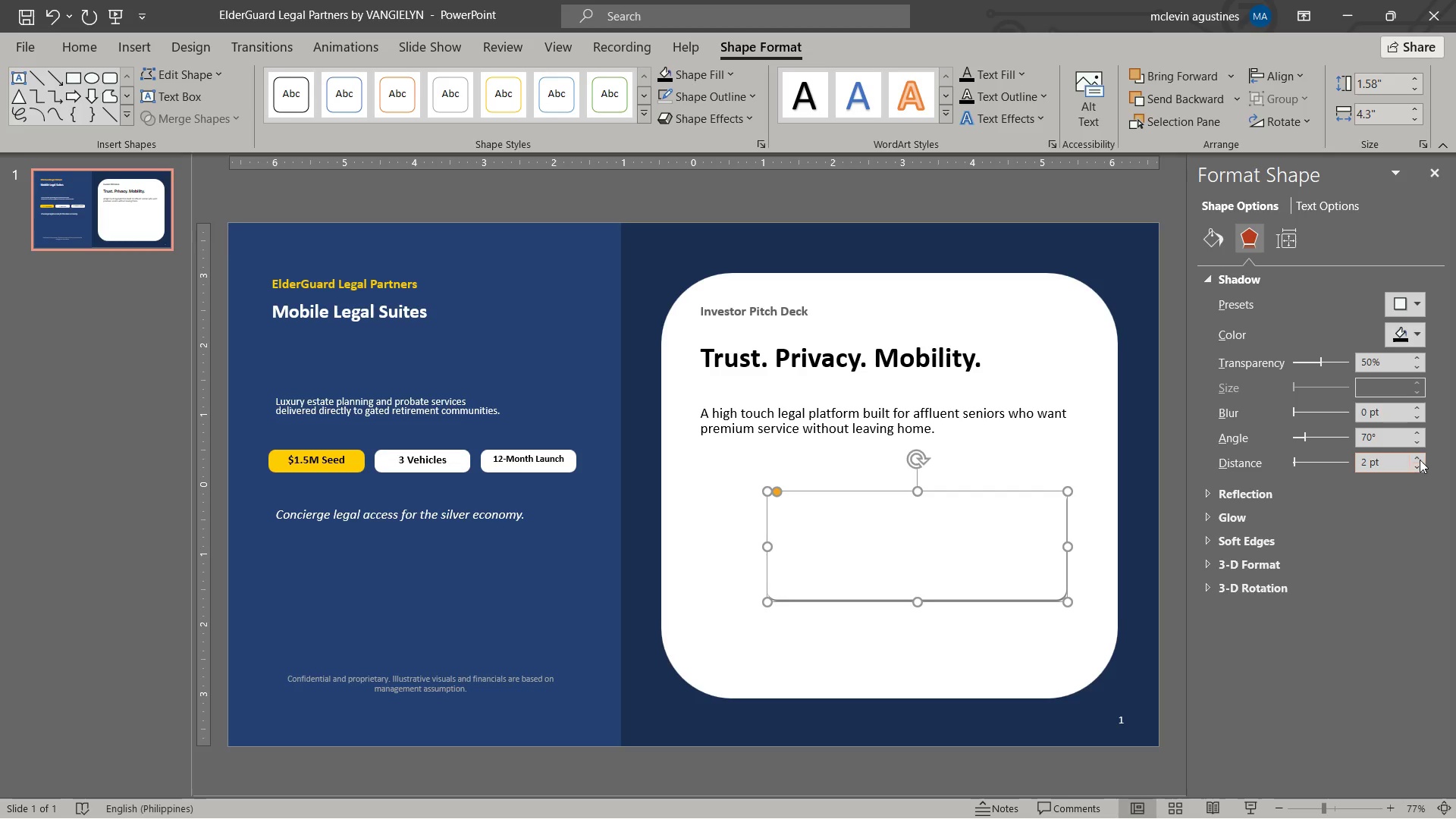 
left_click([1419, 458])
 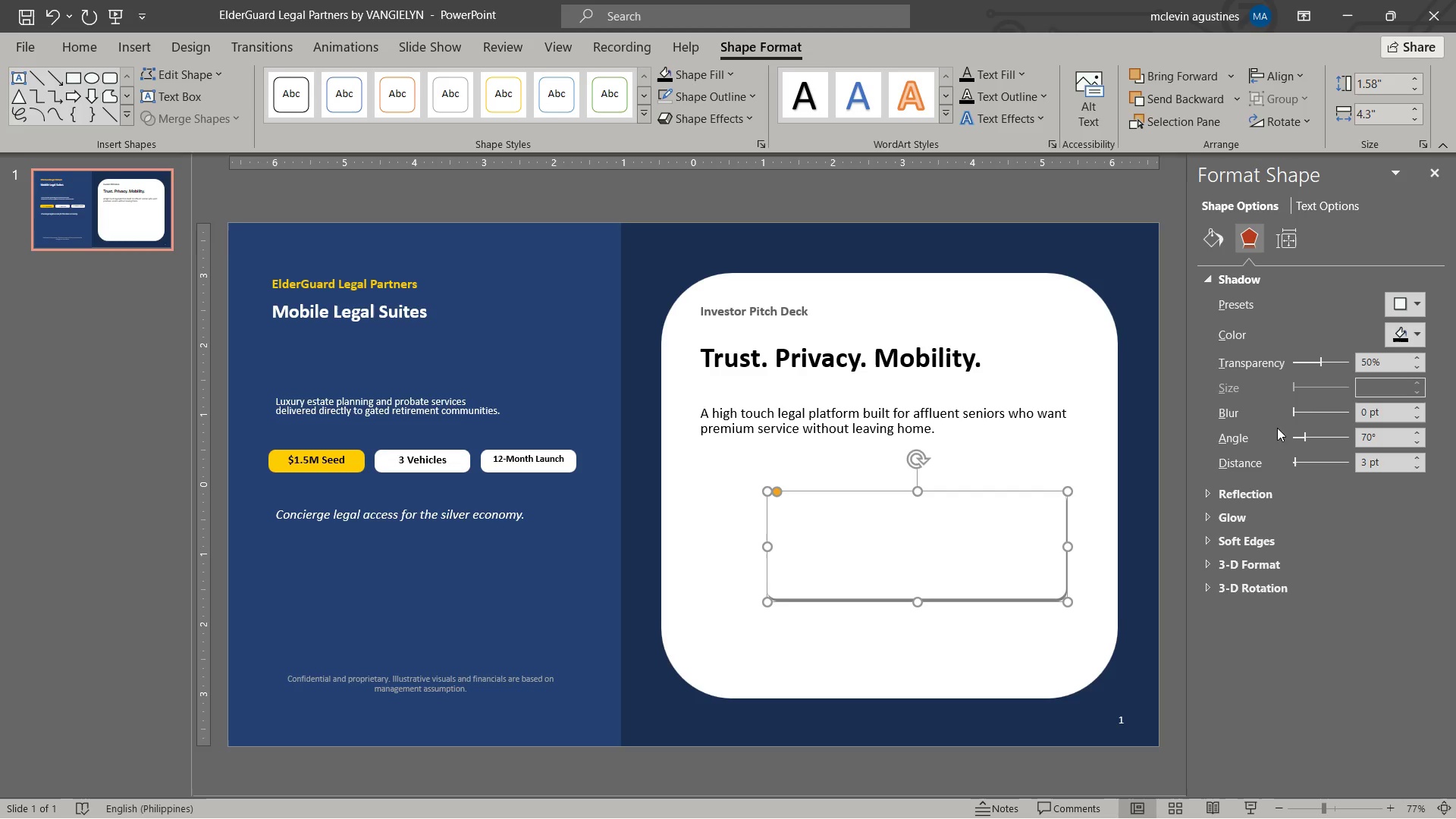 
mouse_move([1207, 355])
 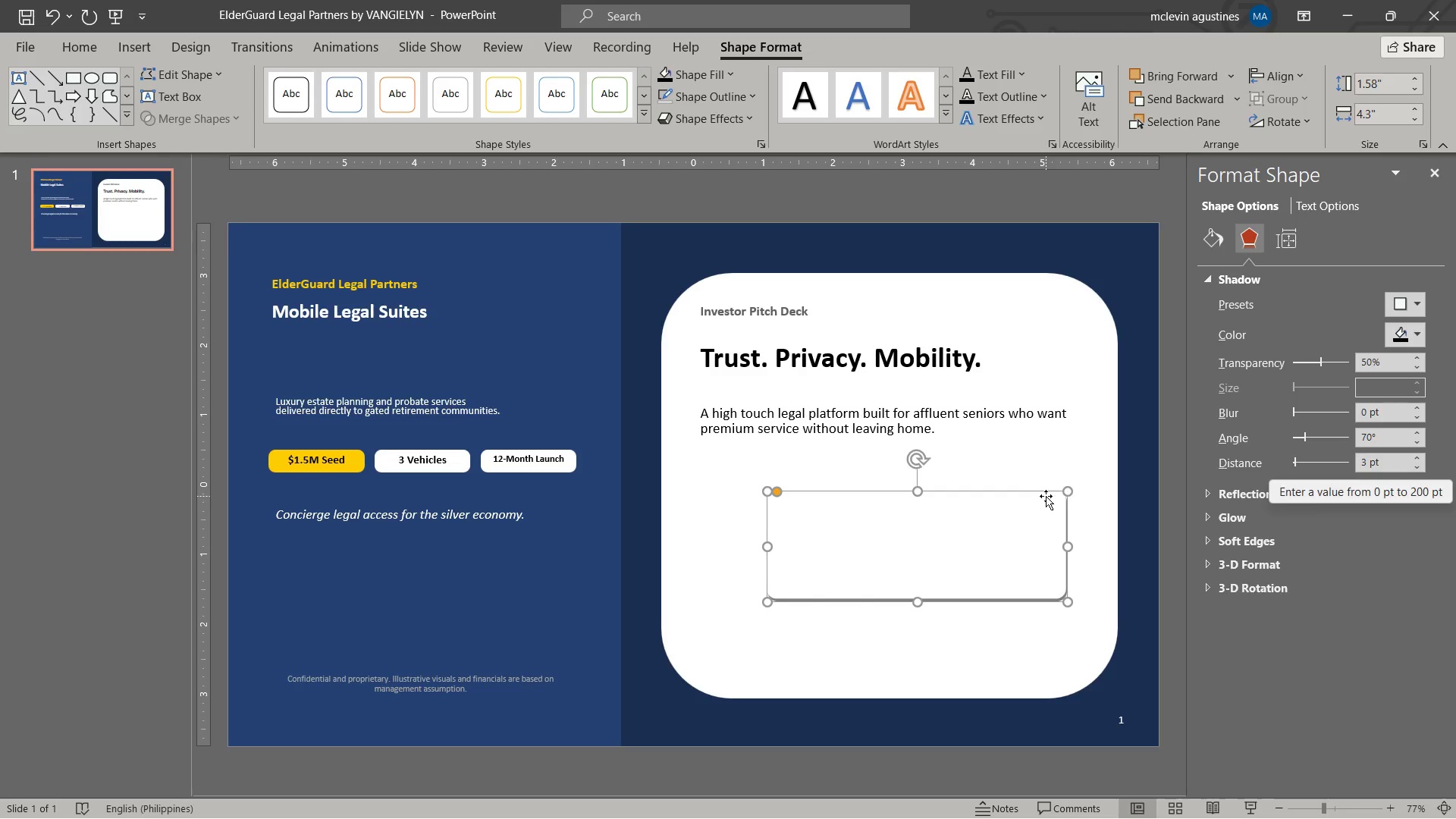 
left_click_drag(start_coordinate=[1046, 495], to_coordinate=[1019, 484])
 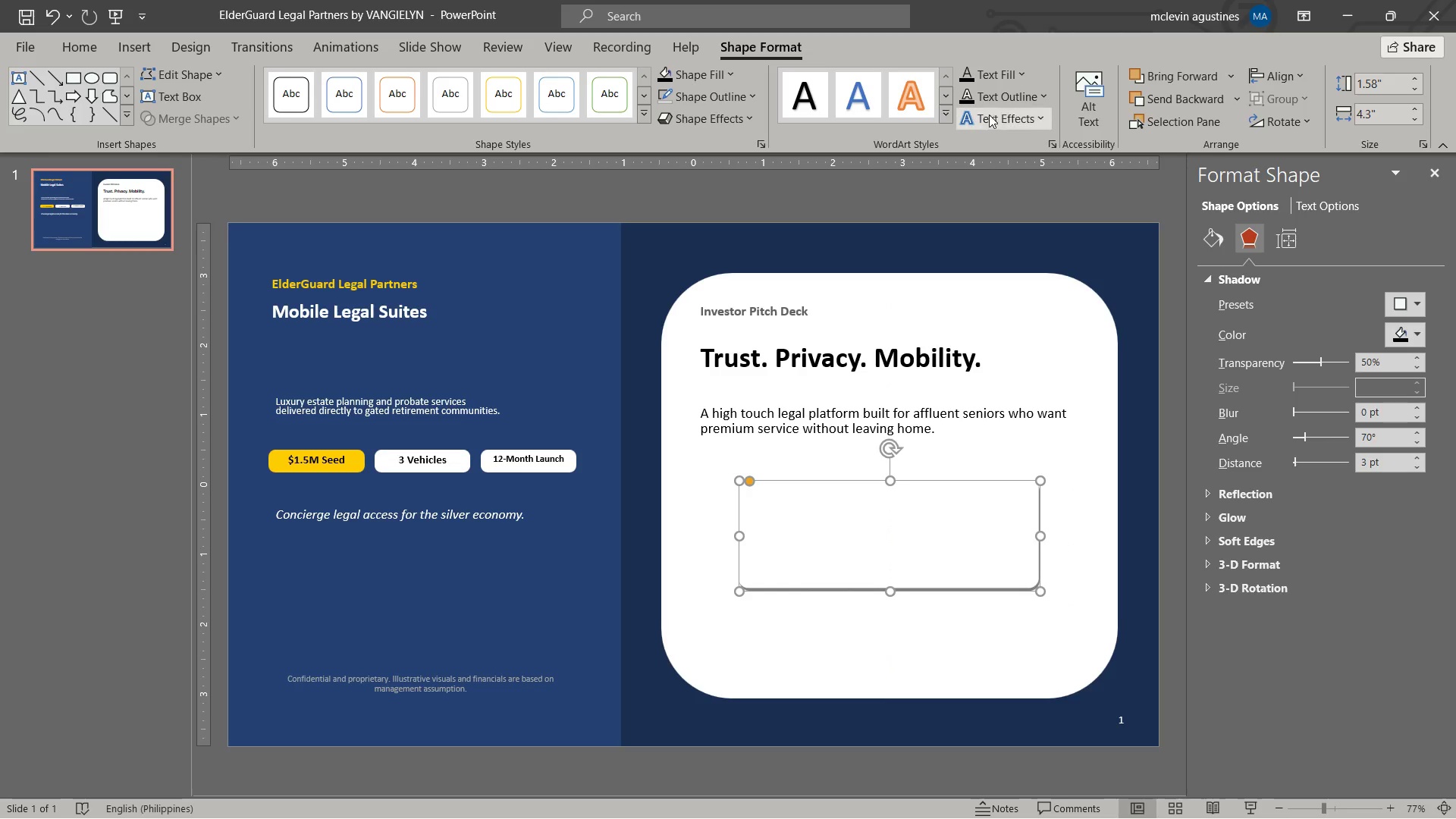 
left_click([745, 102])
 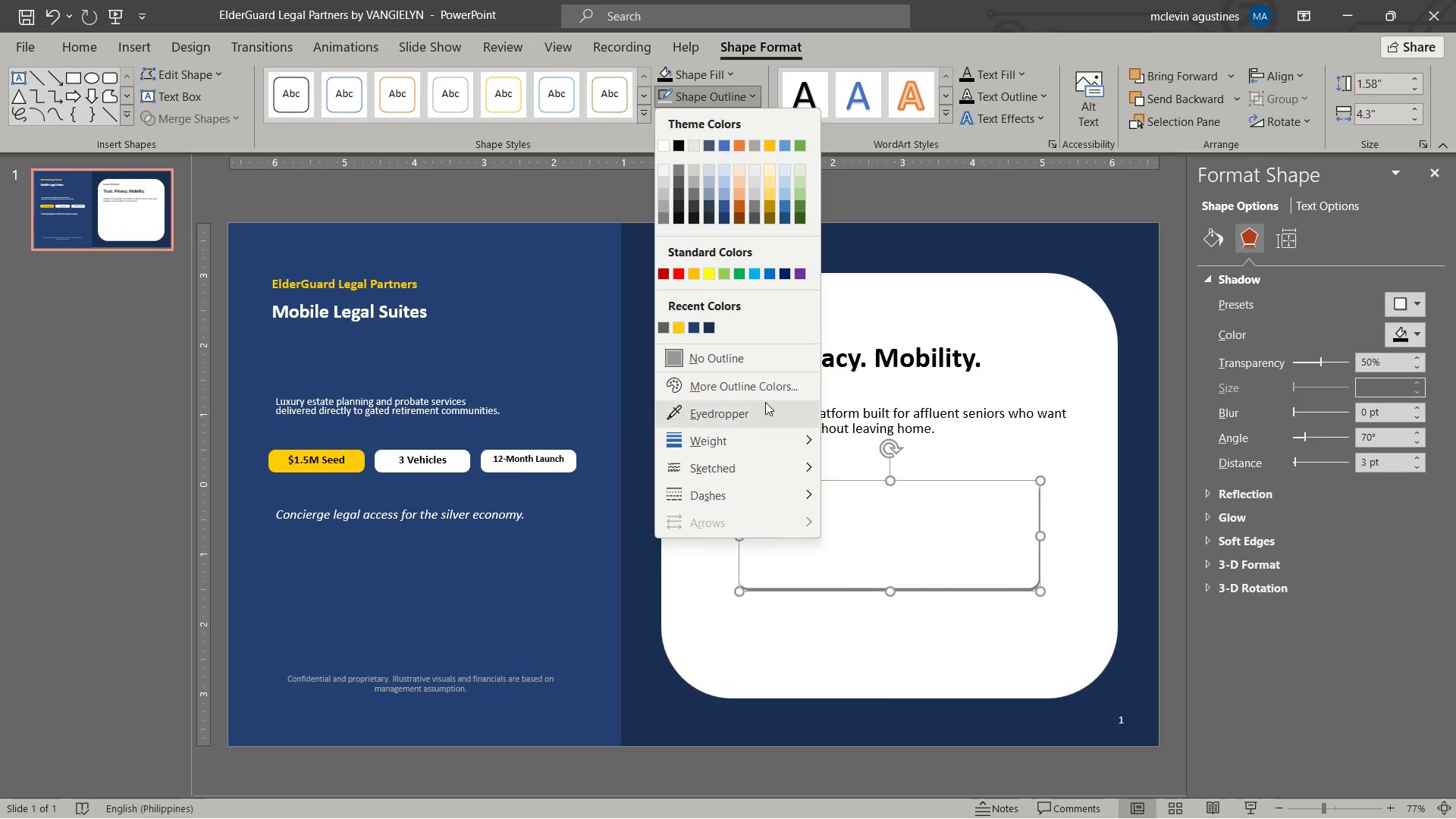 
left_click([758, 386])
 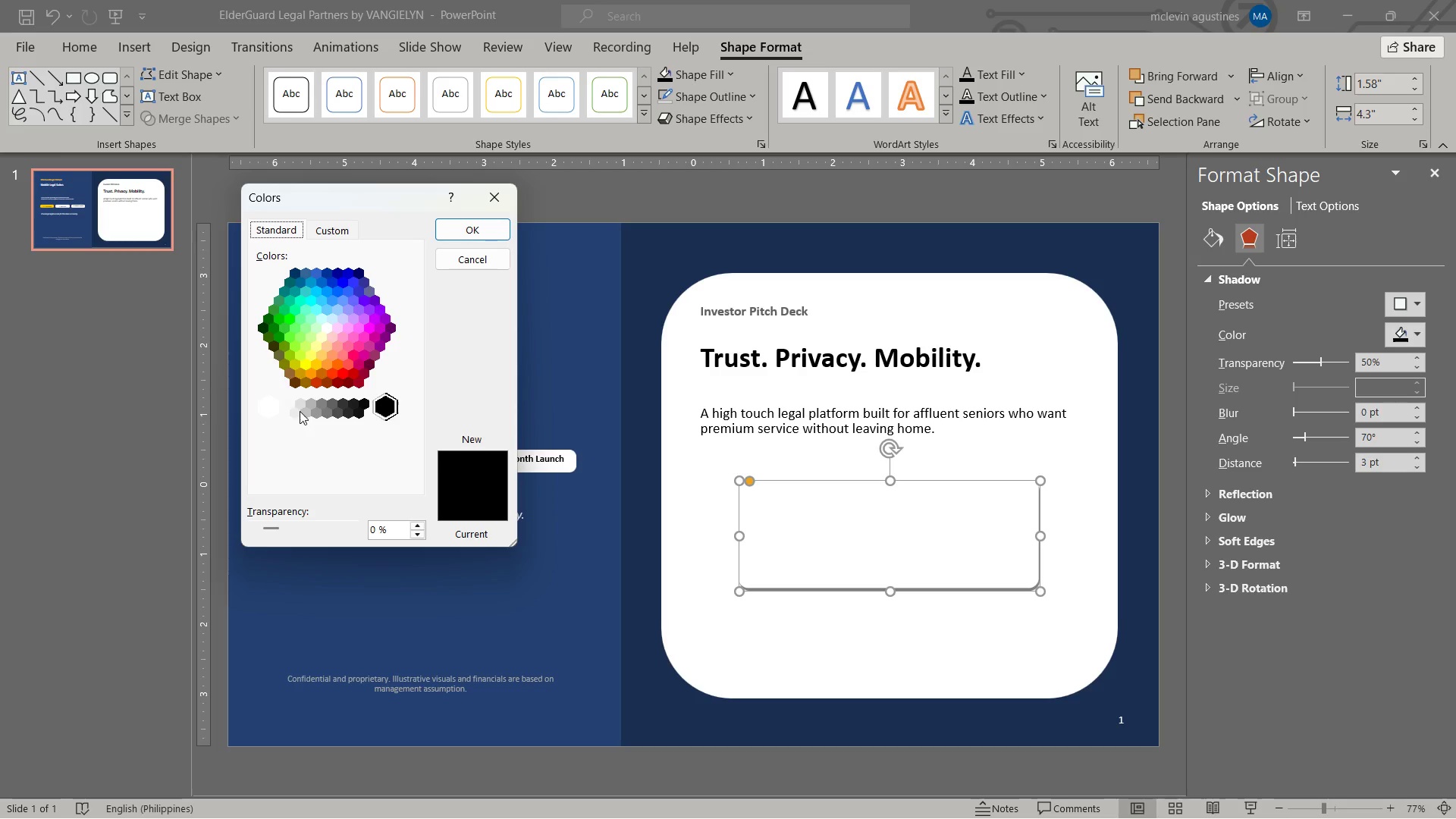 
left_click([299, 411])
 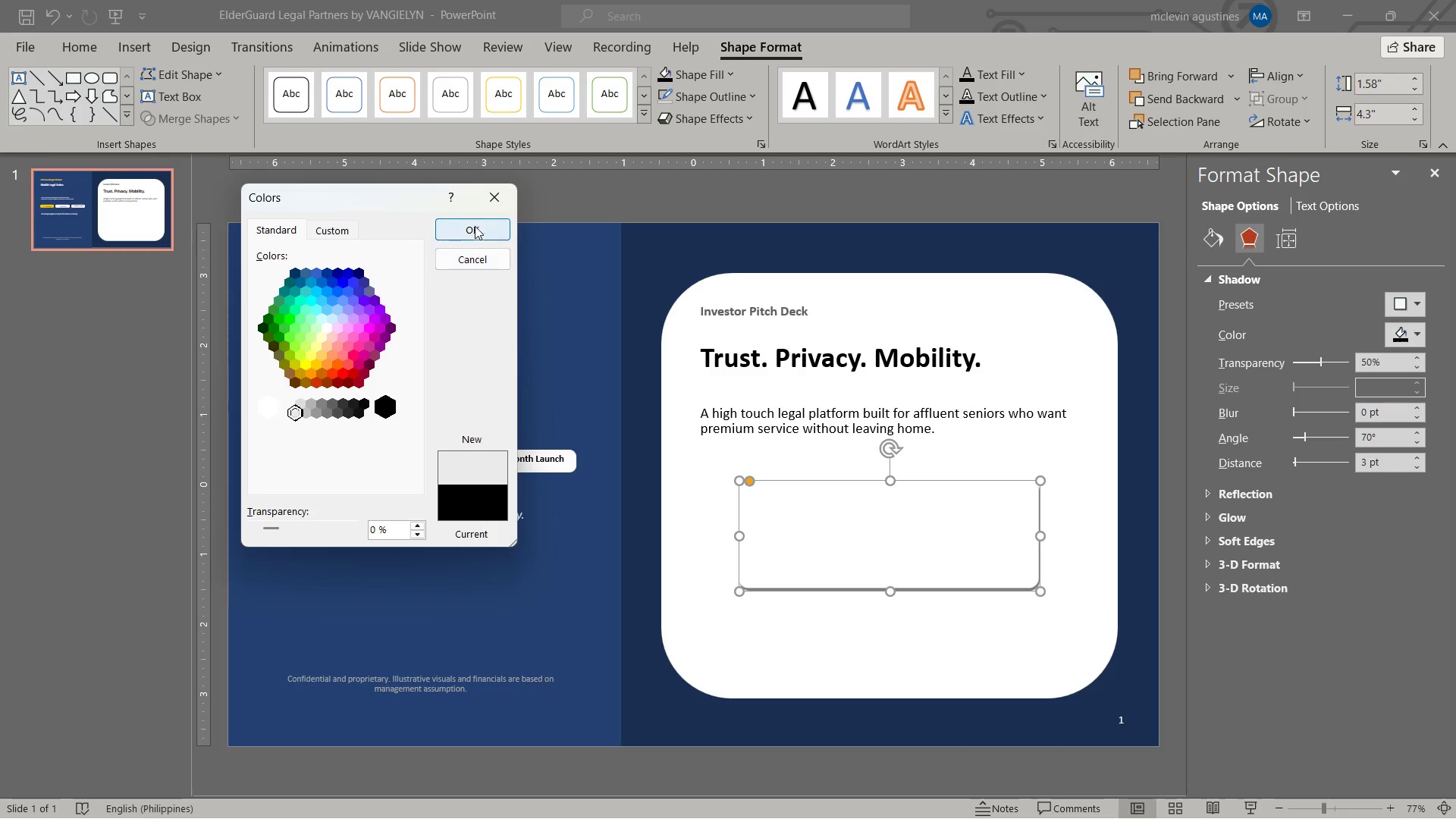 
left_click([475, 224])
 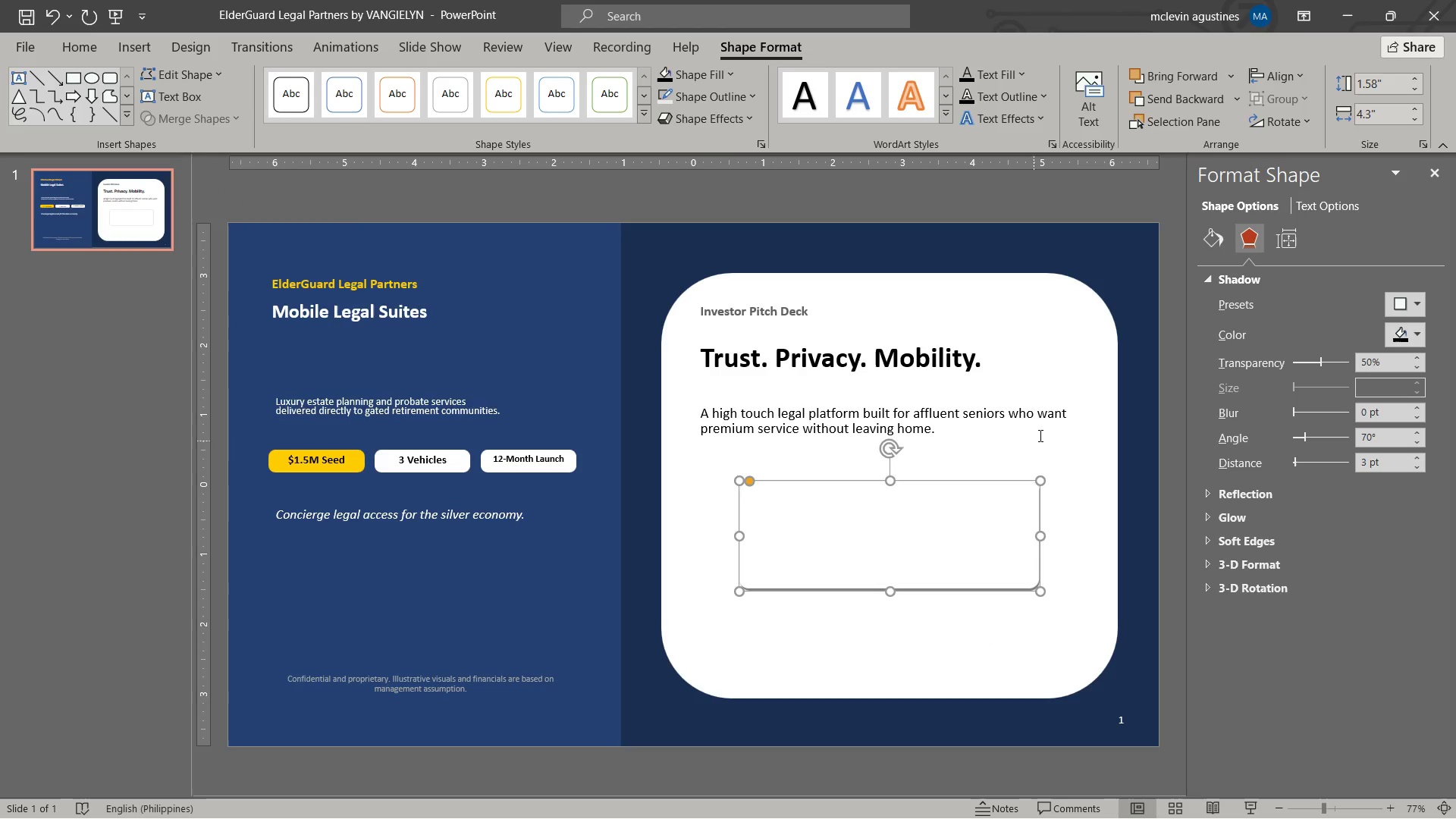 
left_click([1045, 431])
 